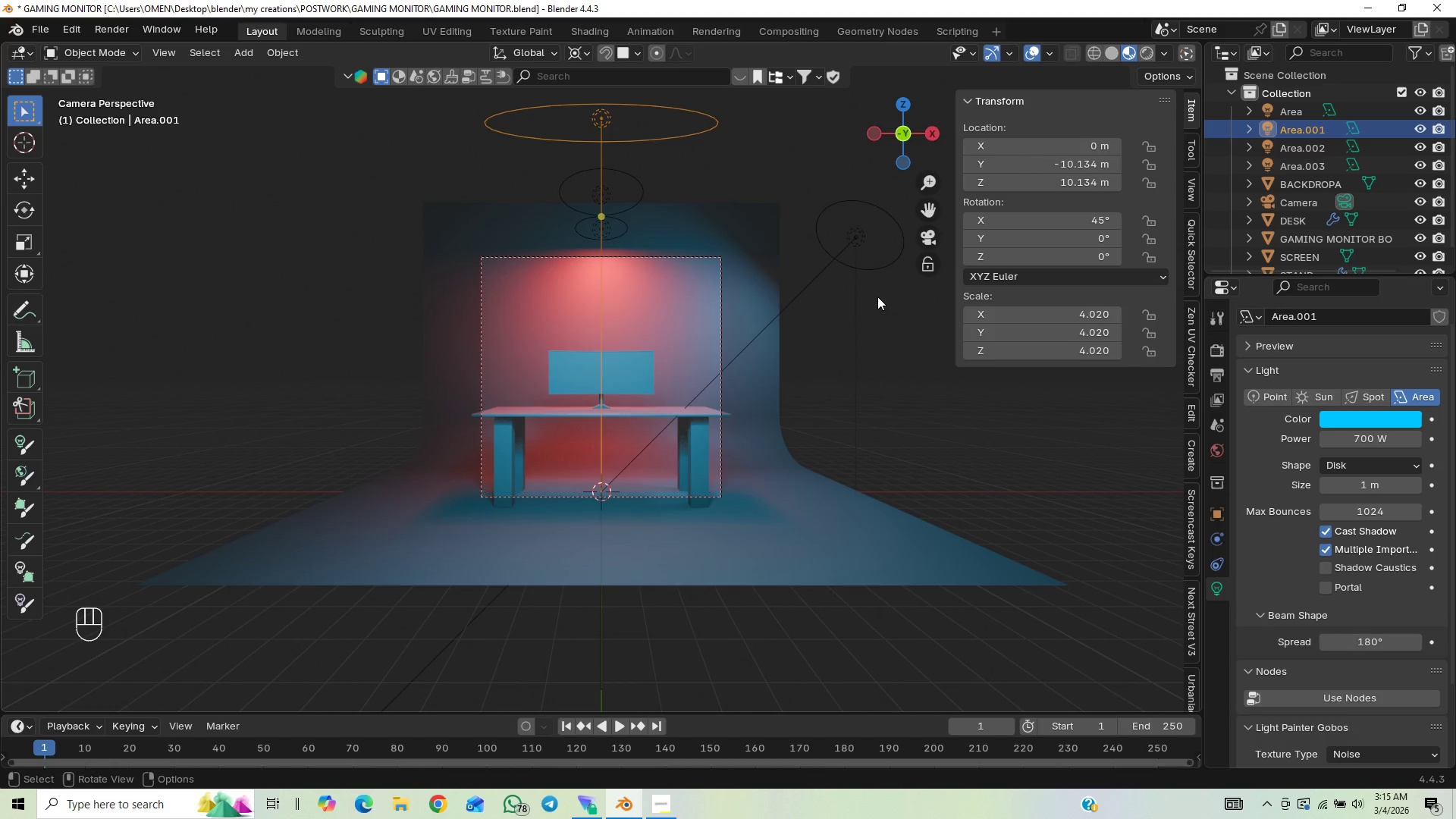 
left_click([865, 263])
 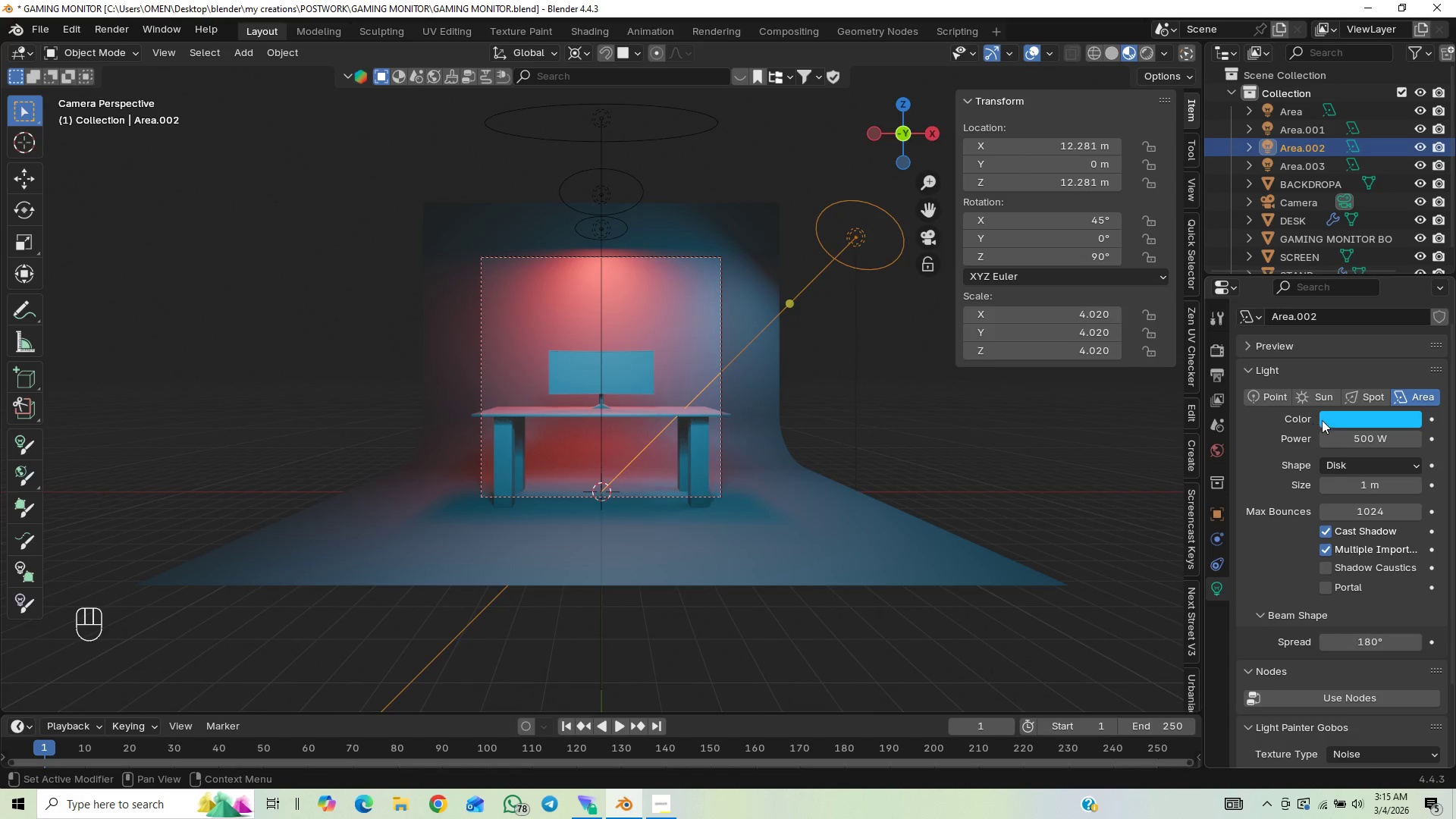 
left_click([1345, 414])
 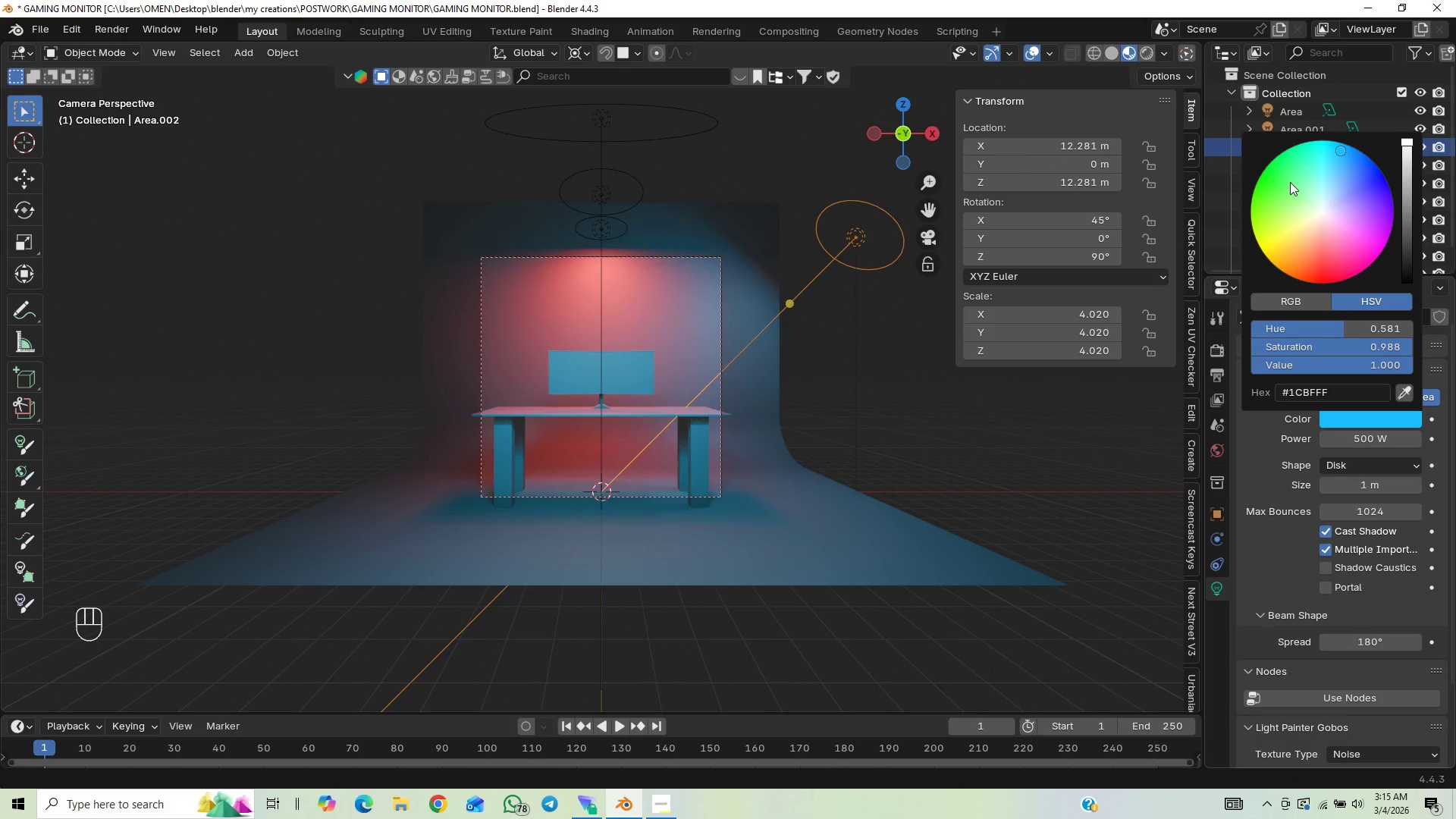 
left_click_drag(start_coordinate=[1304, 191], to_coordinate=[1324, 213])
 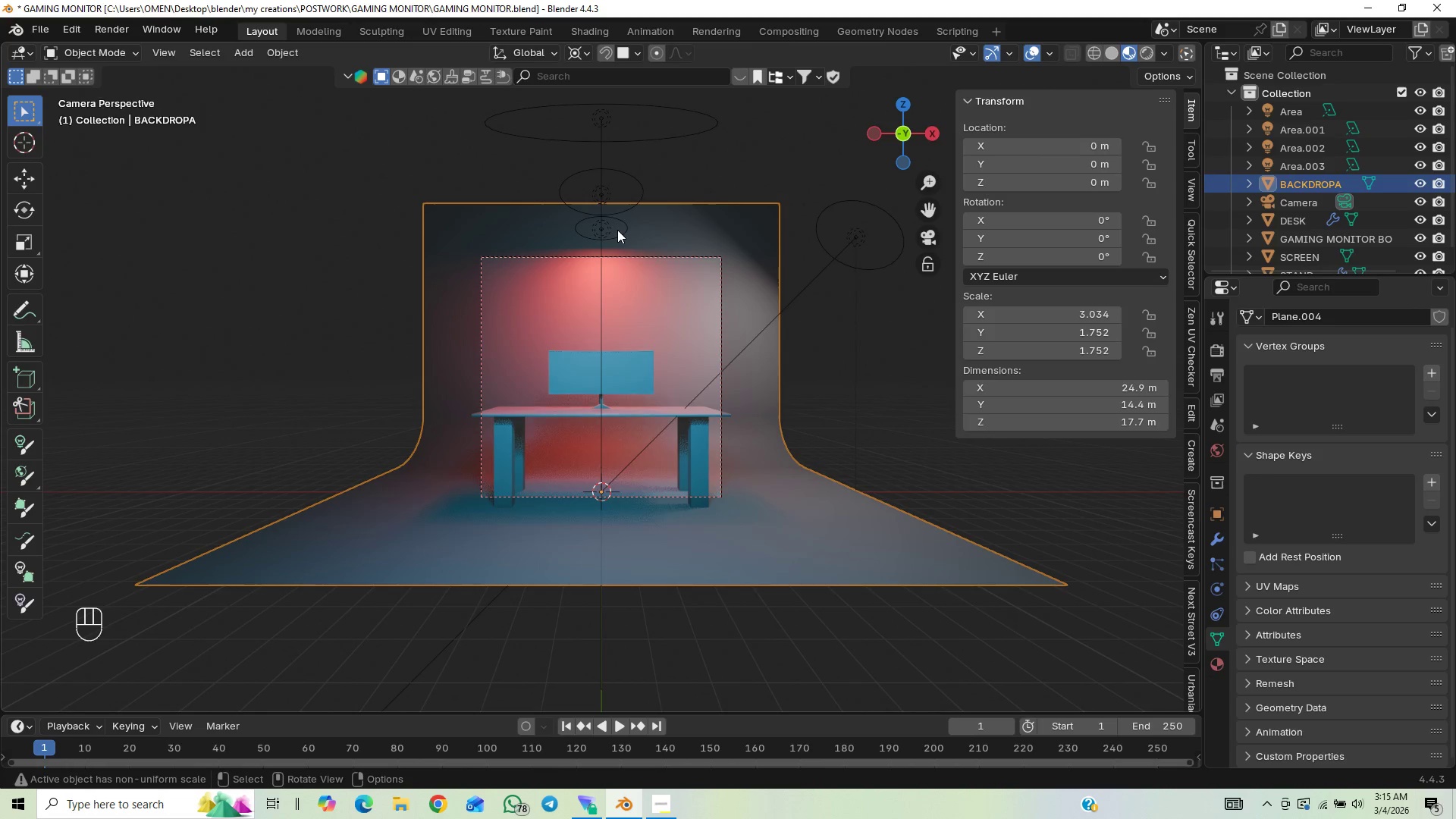 
left_click([619, 230])
 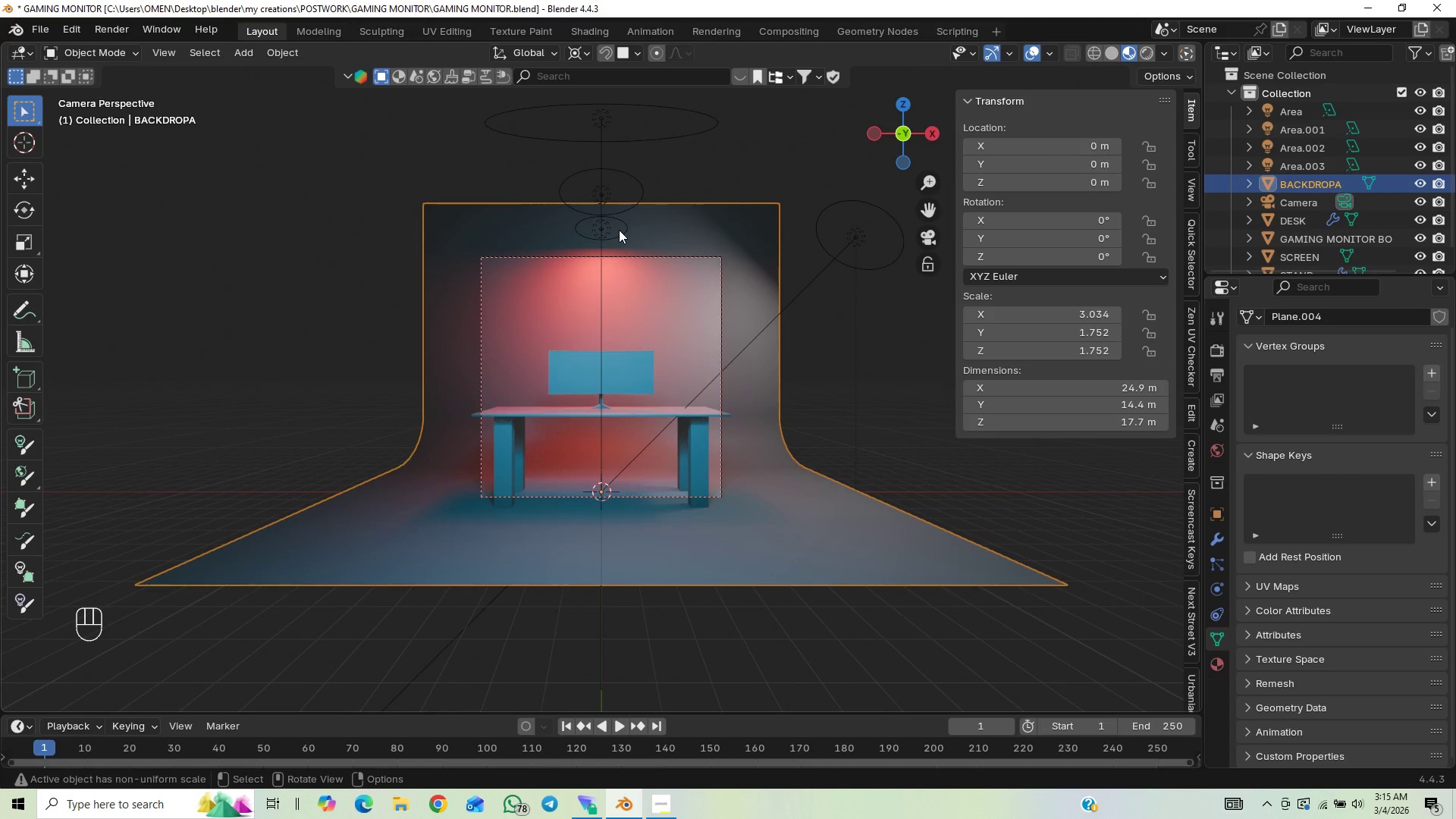 
left_click([620, 226])
 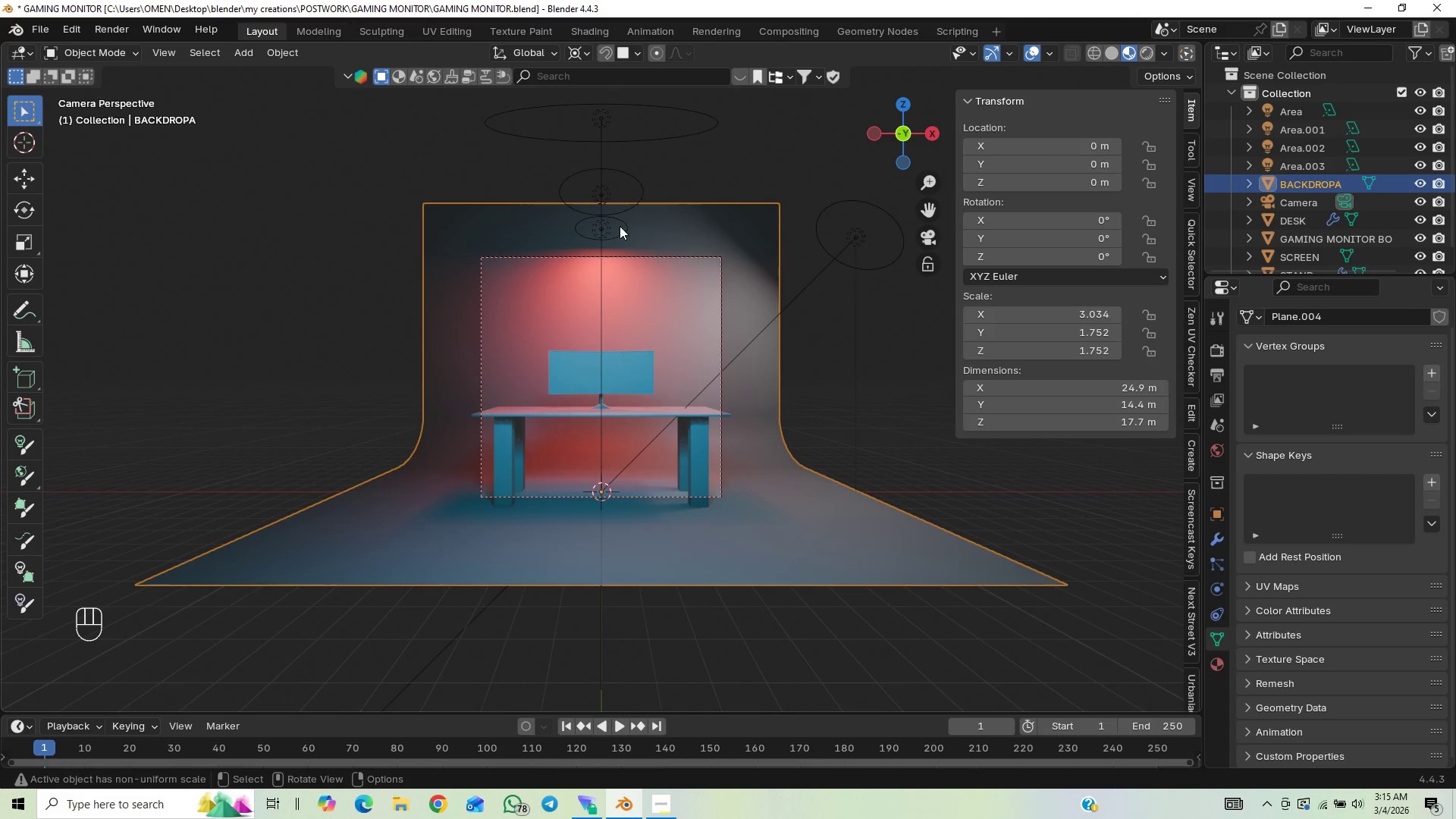 
left_click([621, 225])
 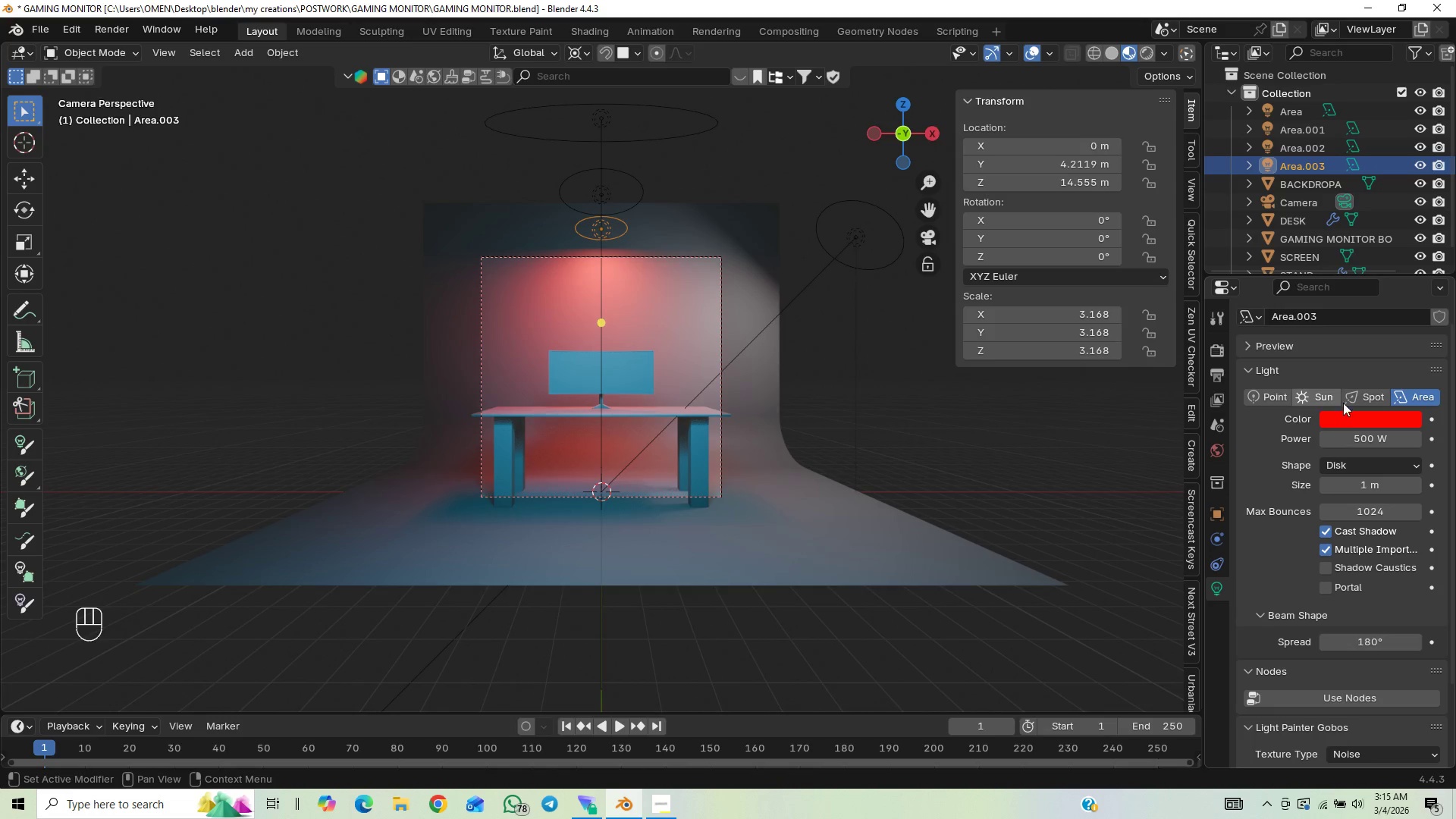 
left_click([1345, 412])
 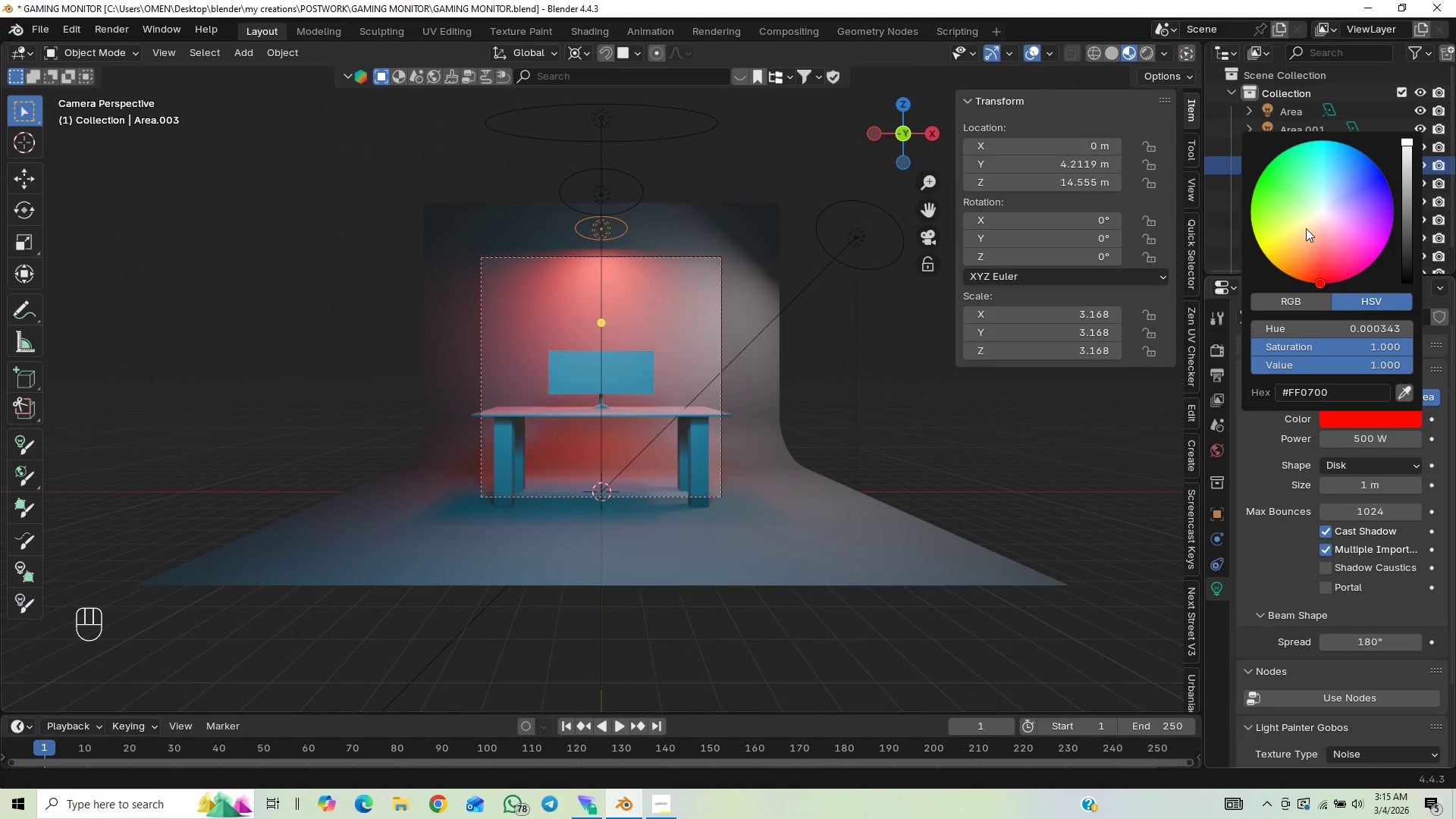 
left_click_drag(start_coordinate=[1306, 227], to_coordinate=[1322, 209])
 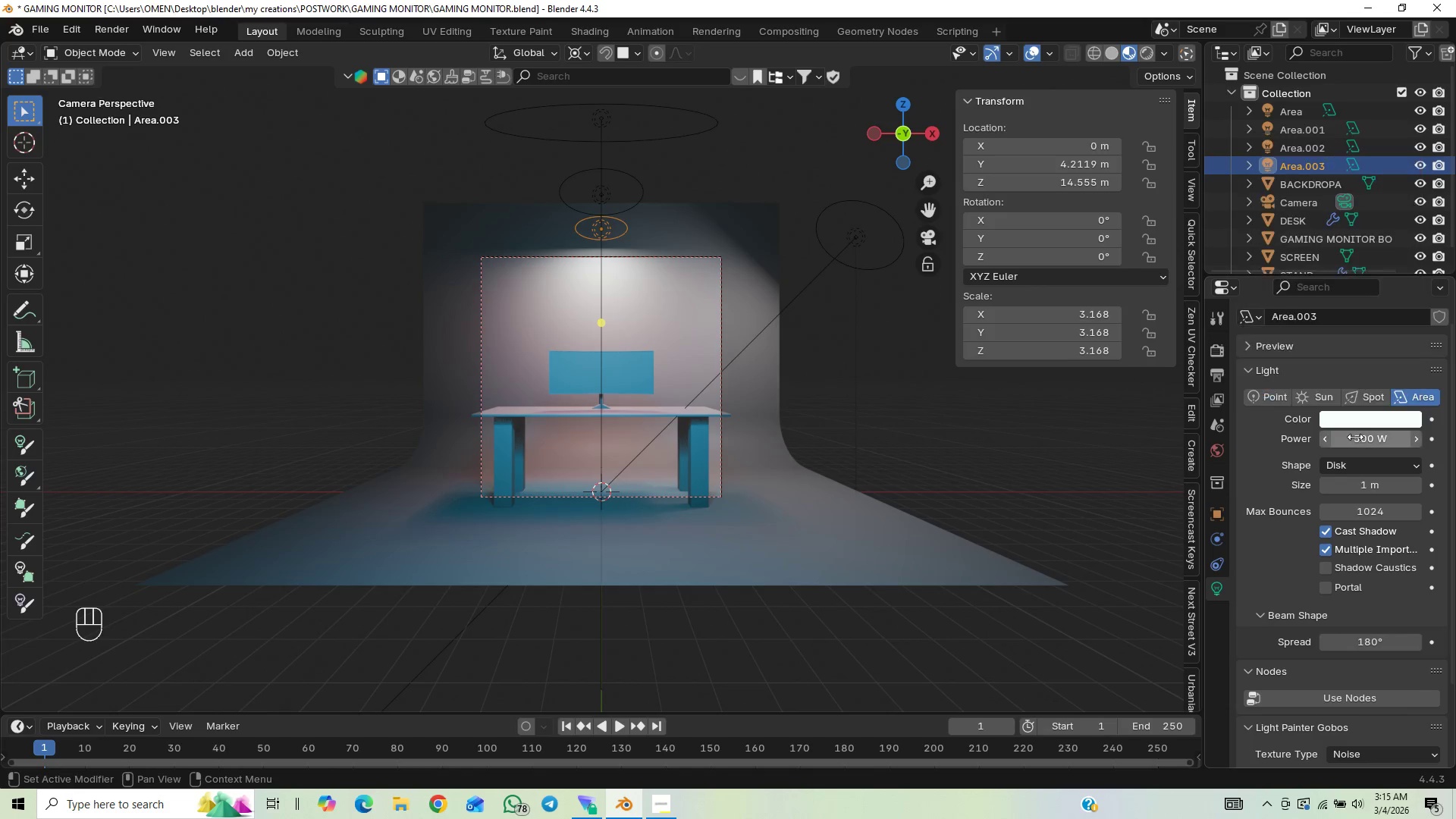 
double_click([1355, 437])
 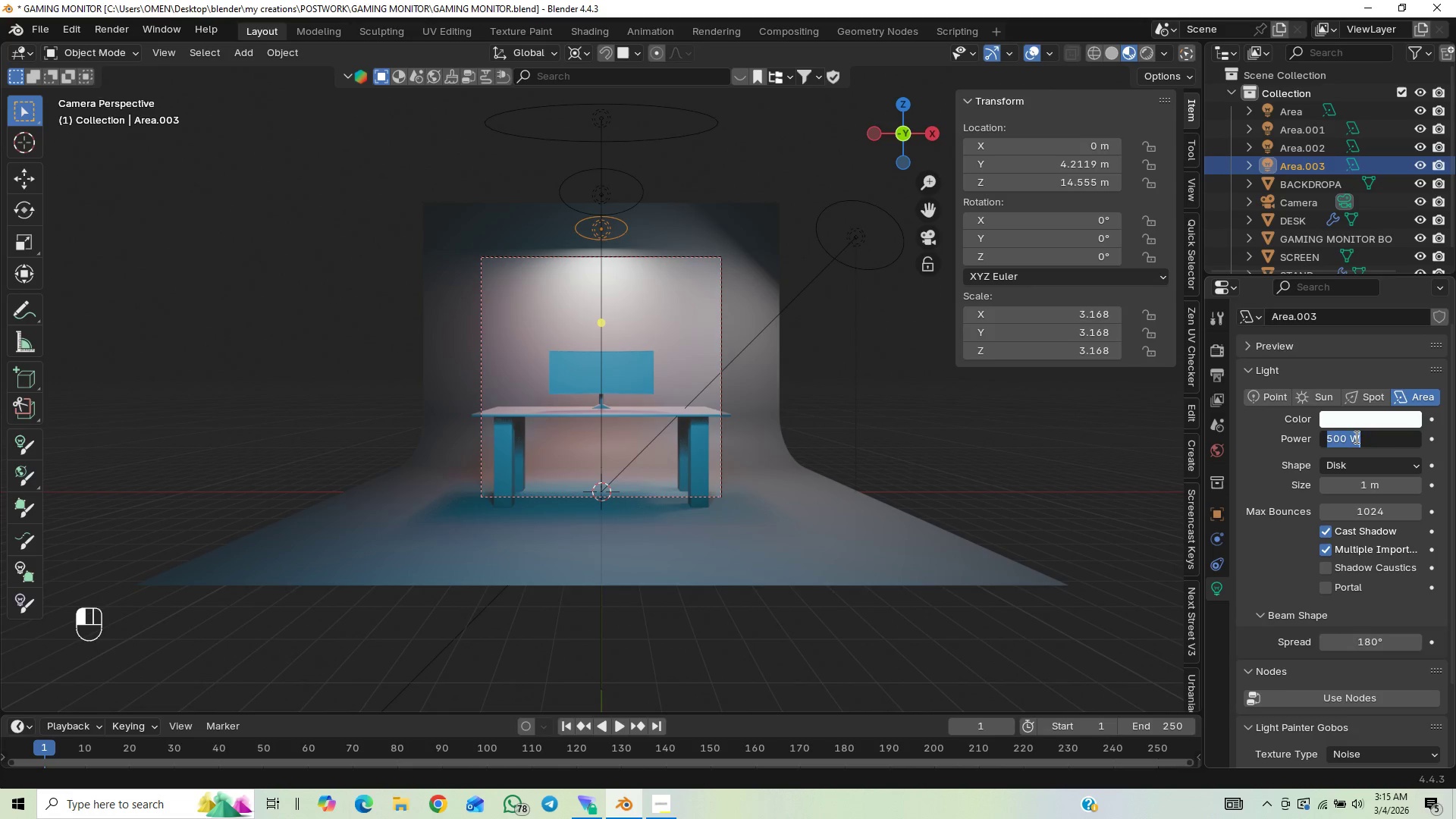 
type(200)
 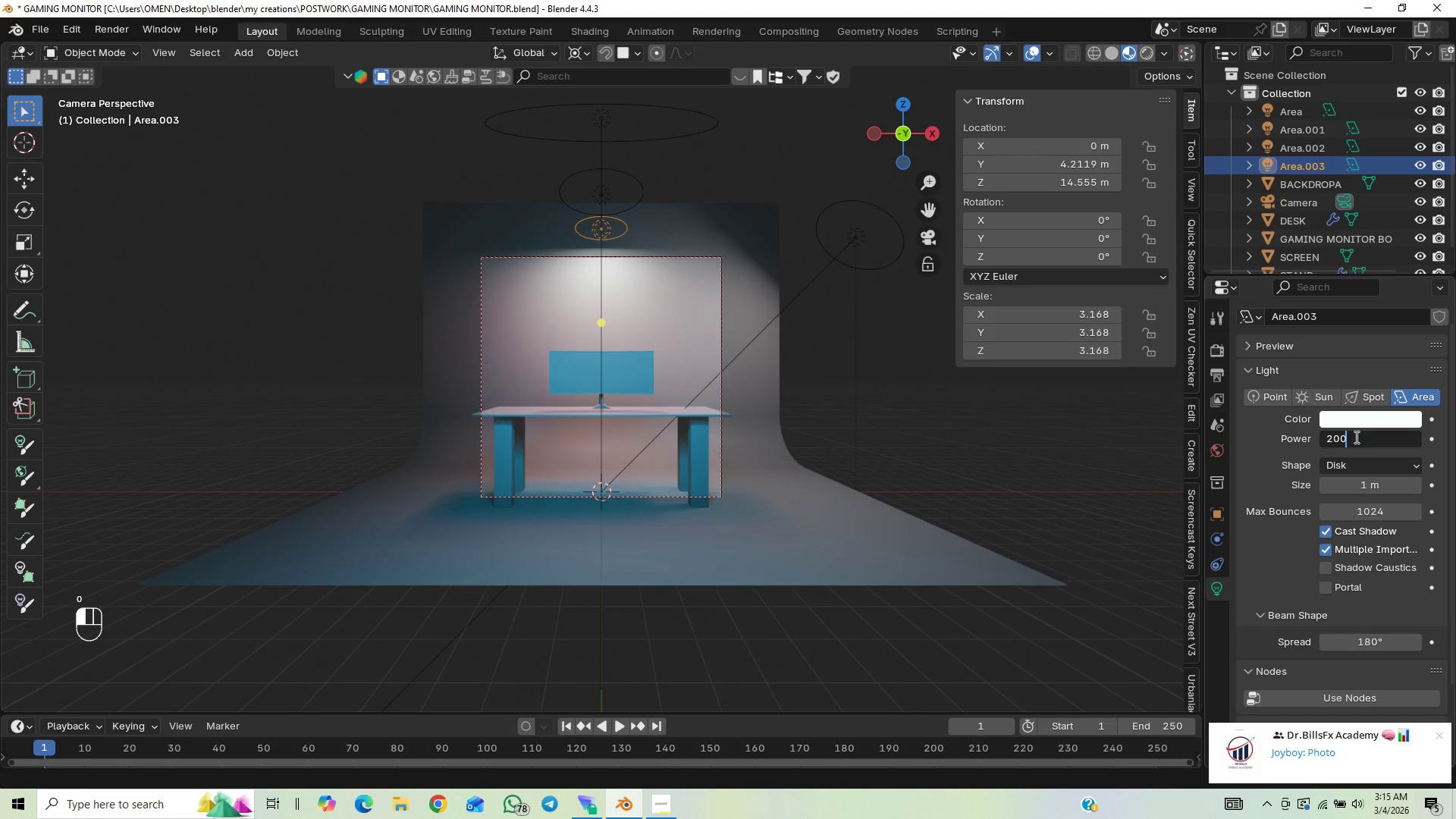 
key(Enter)
 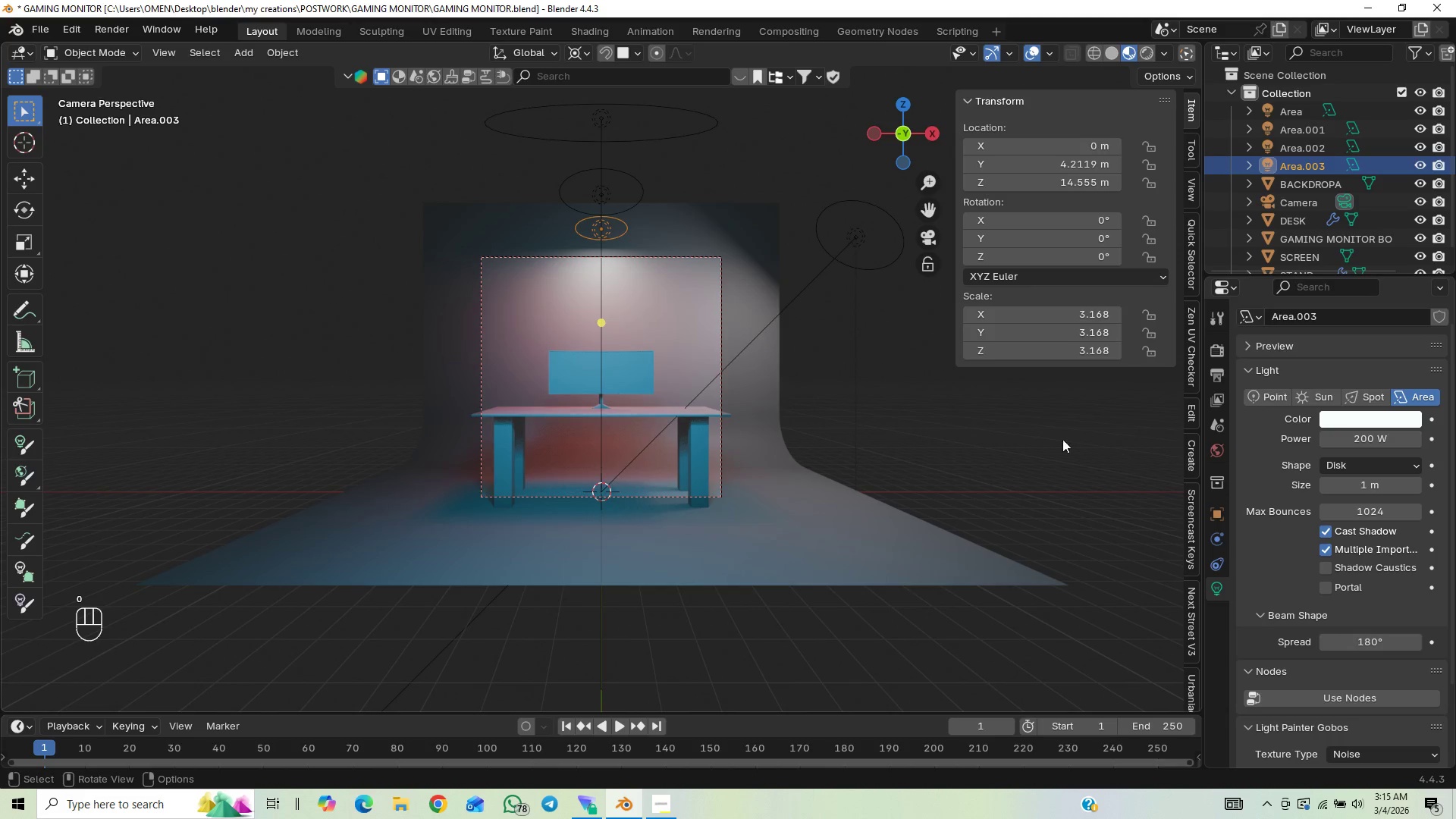 
type(GZ)
 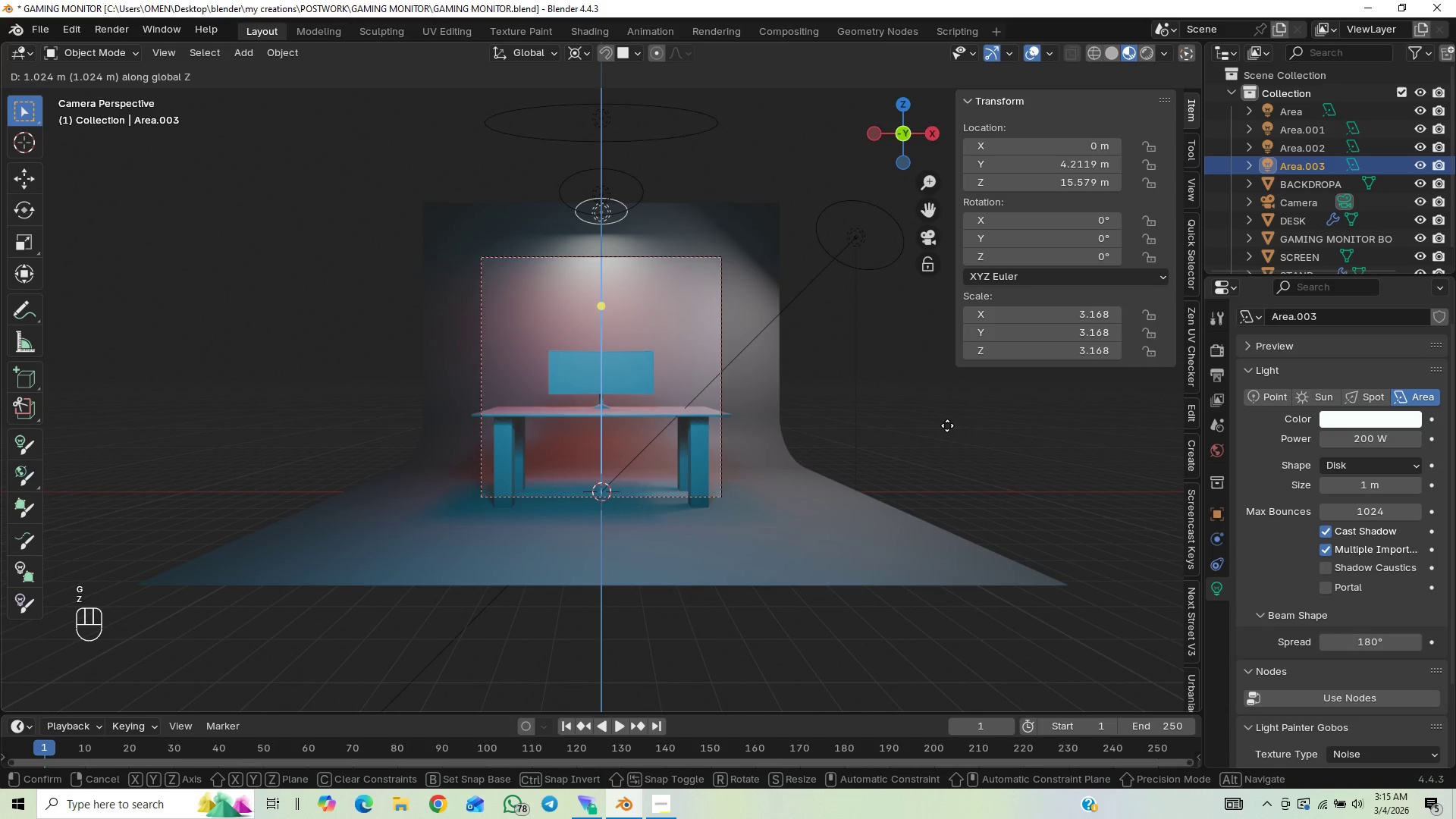 
left_click([947, 425])
 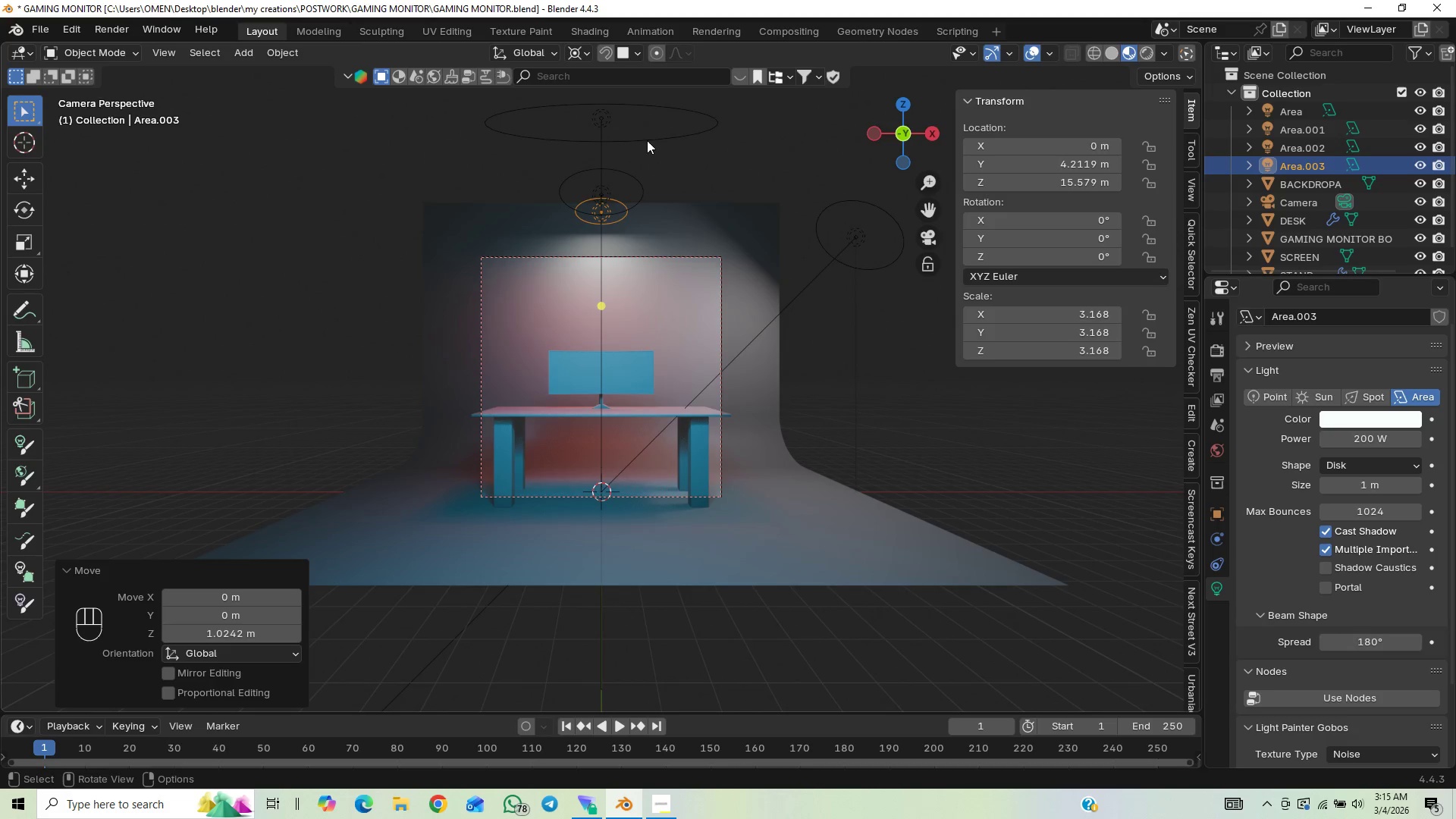 
left_click([632, 172])
 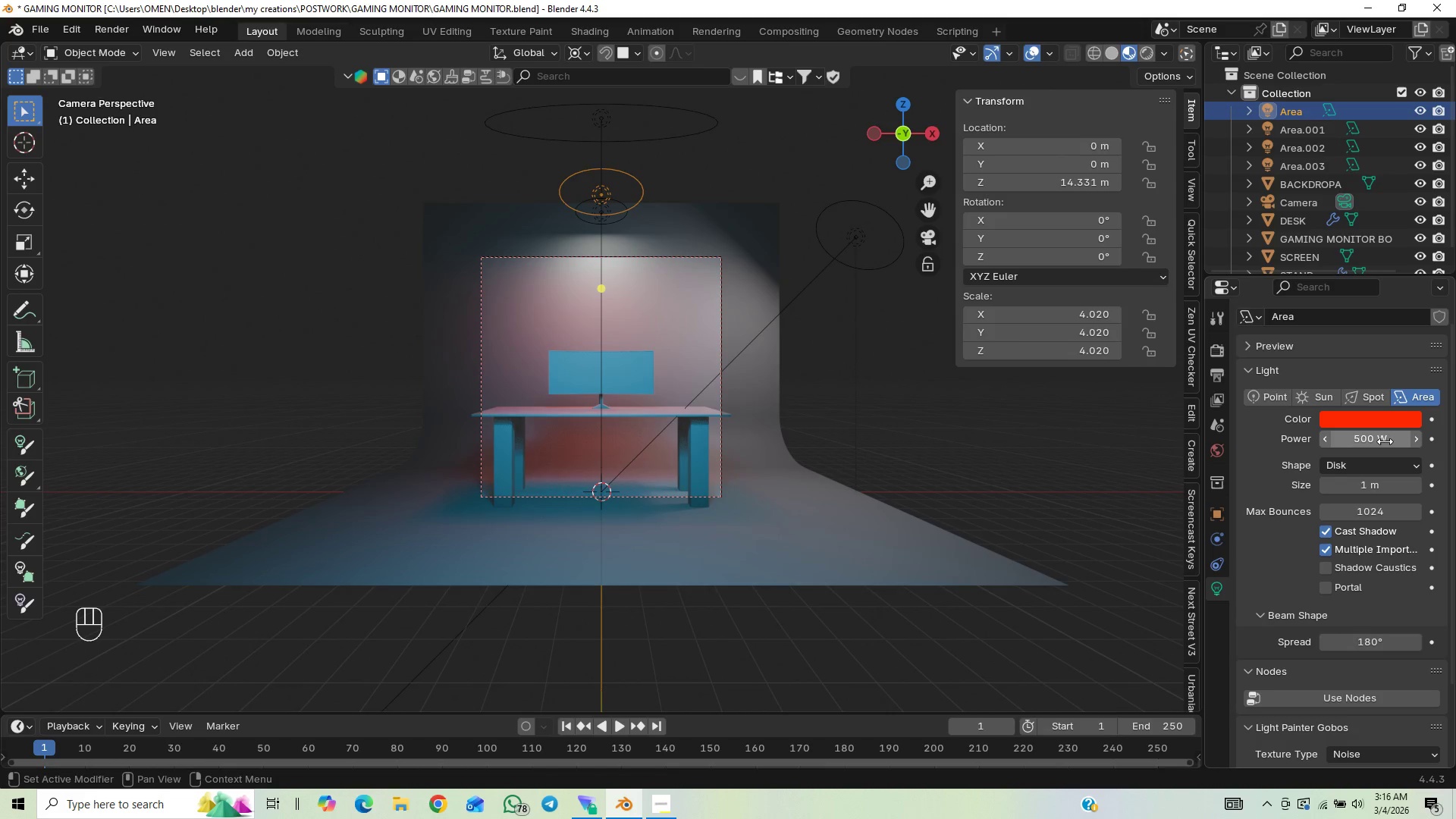 
left_click([1375, 442])
 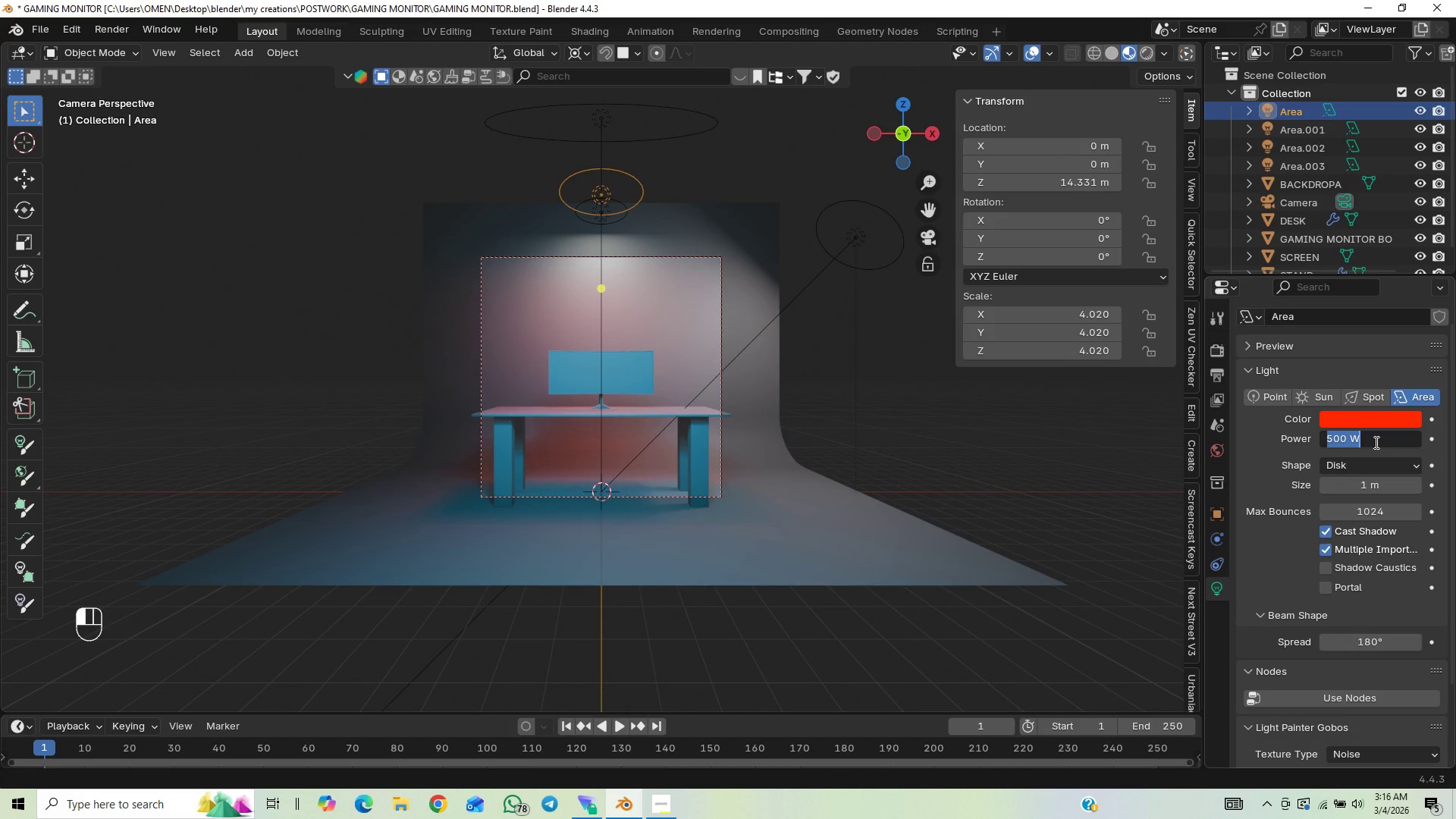 
type(7)
key(Backspace)
type(100)
 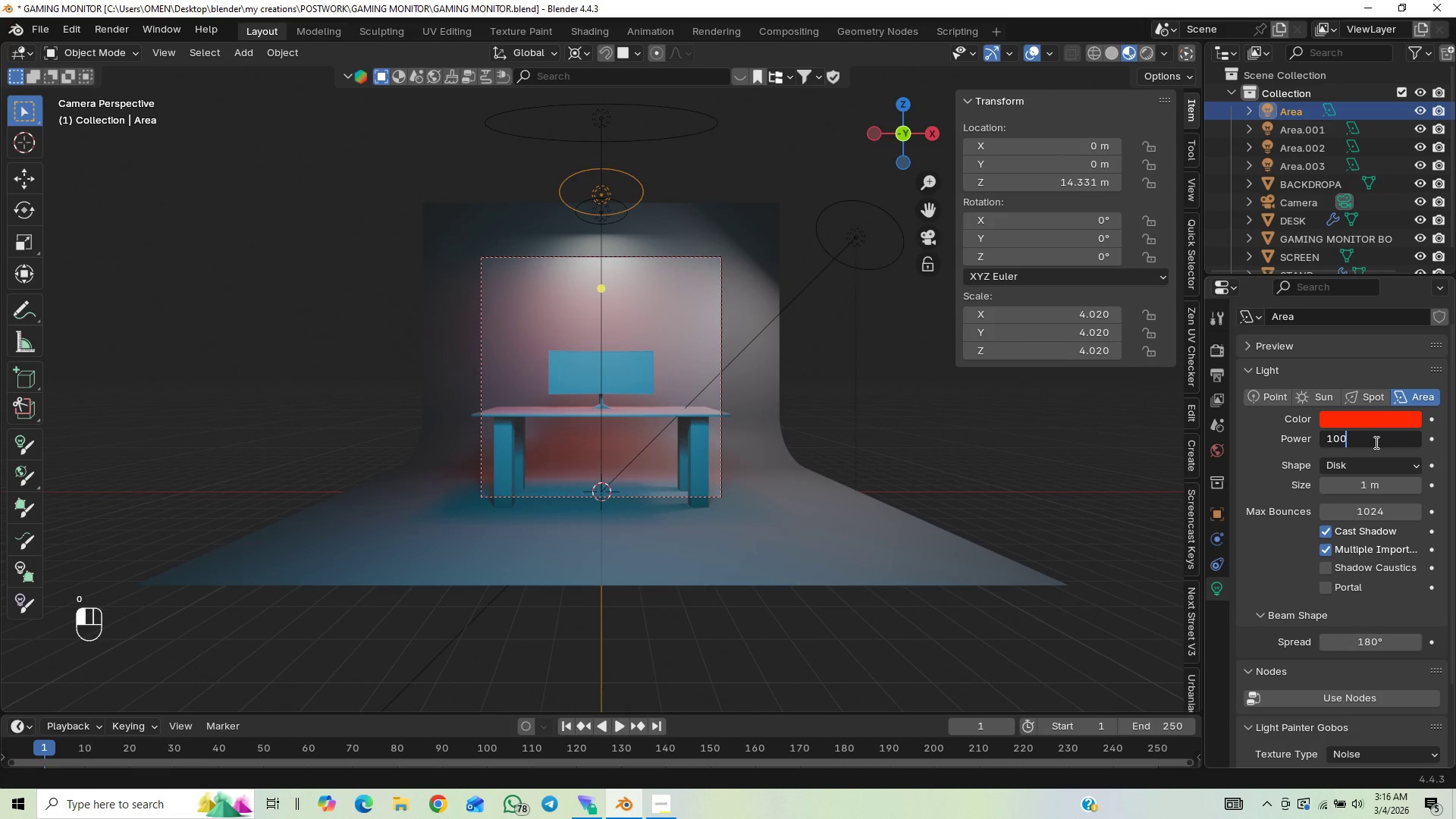 
key(Enter)
 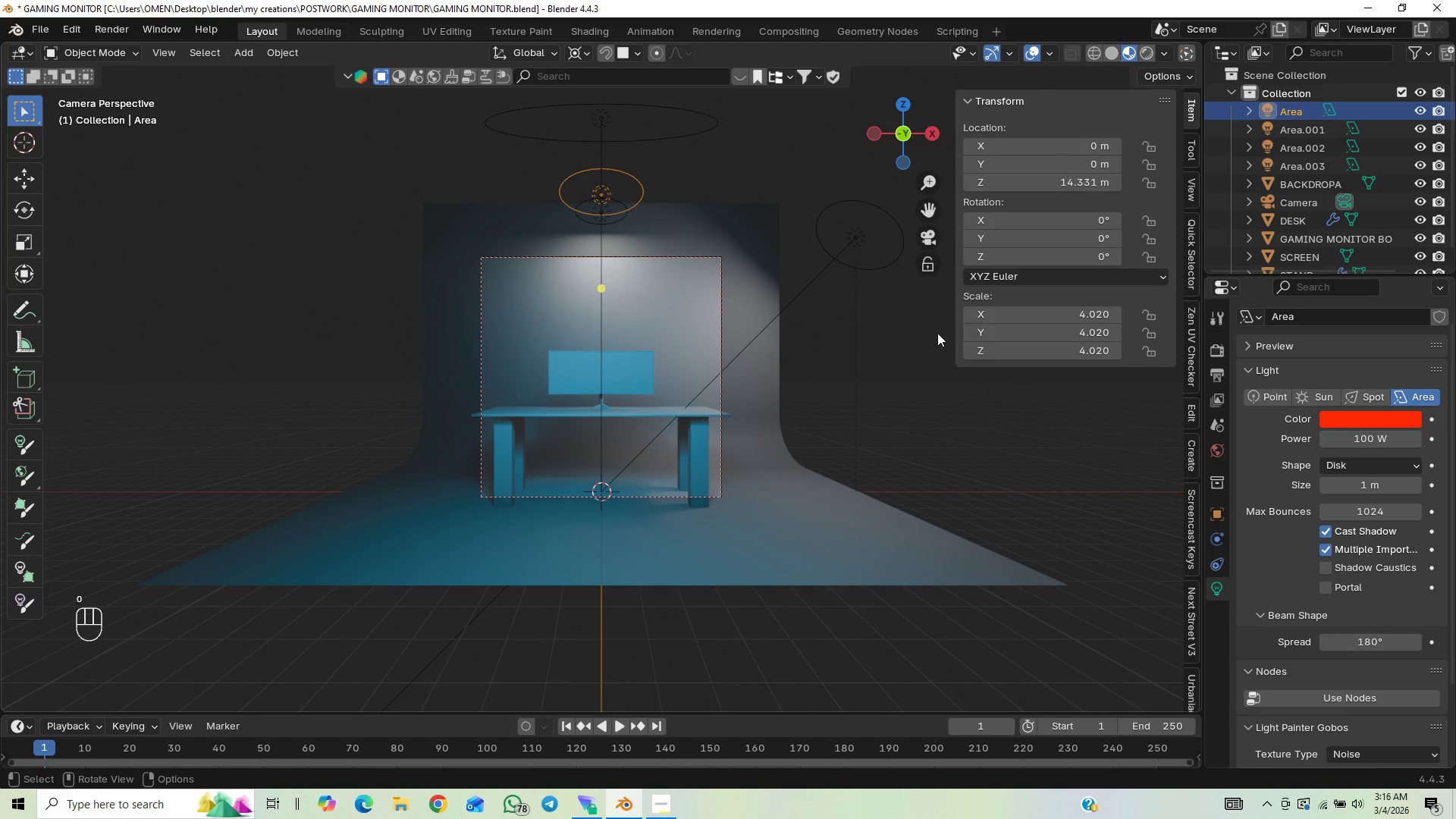 
left_click([686, 121])
 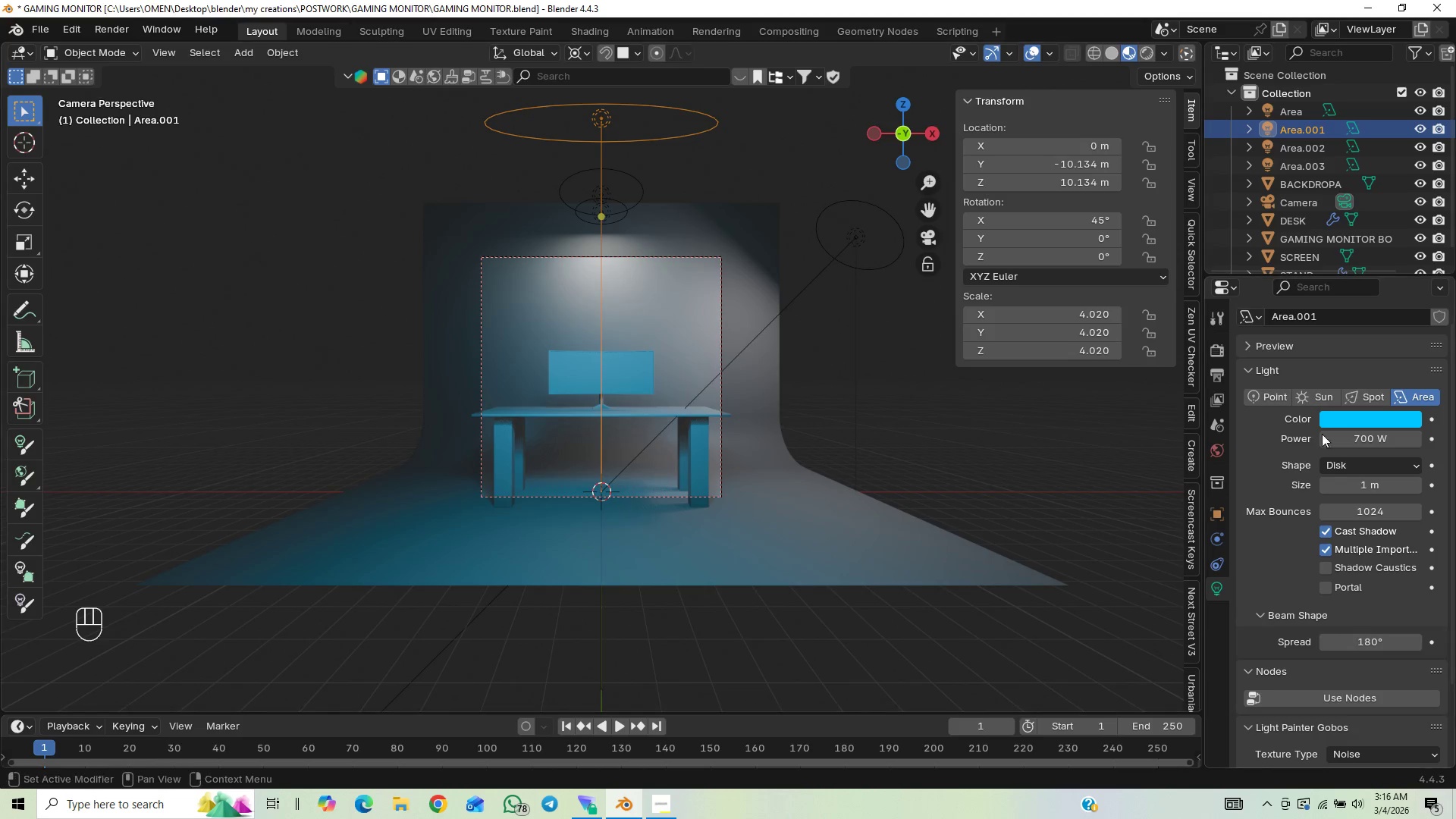 
left_click([1355, 438])
 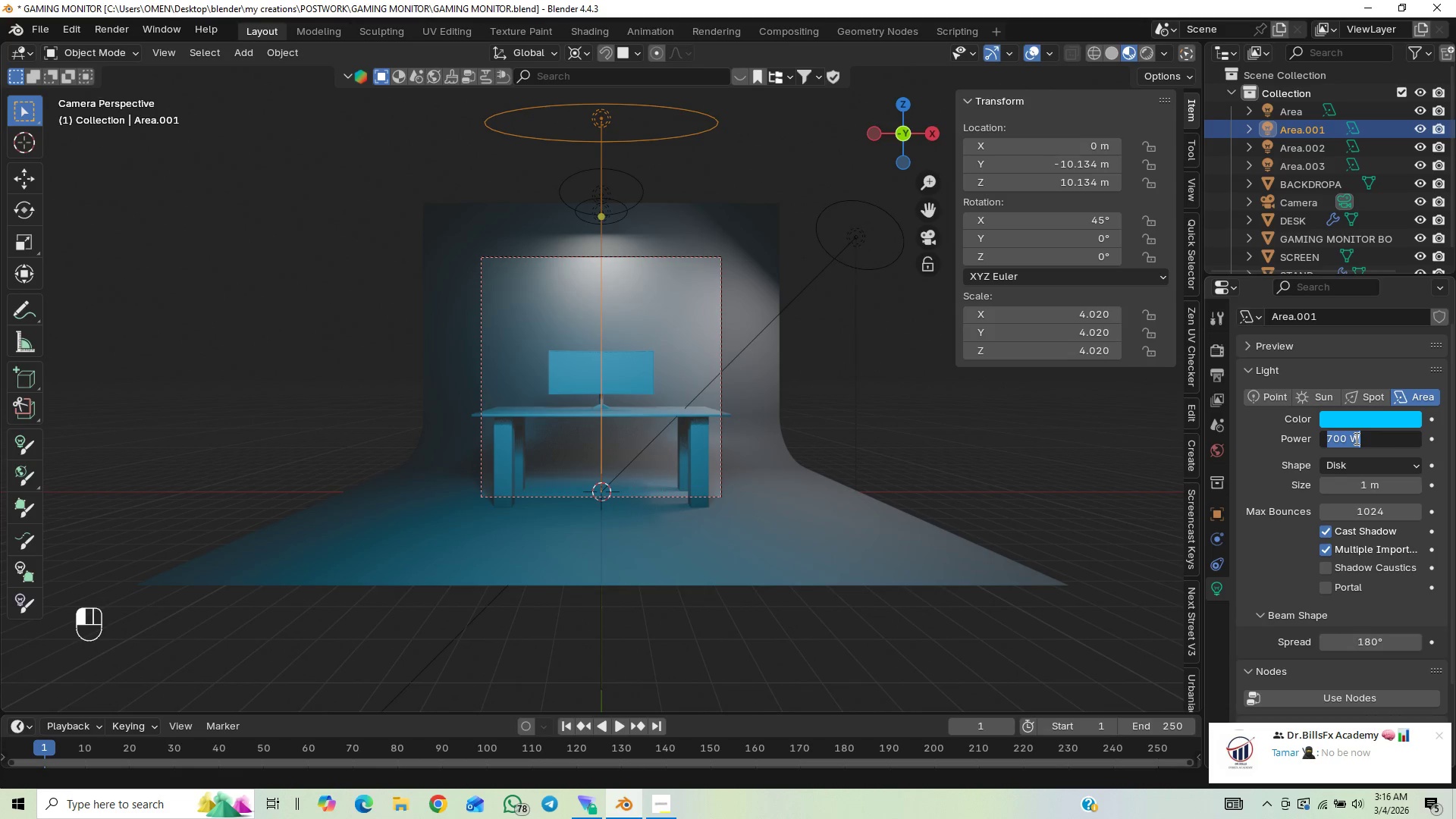 
type(400)
 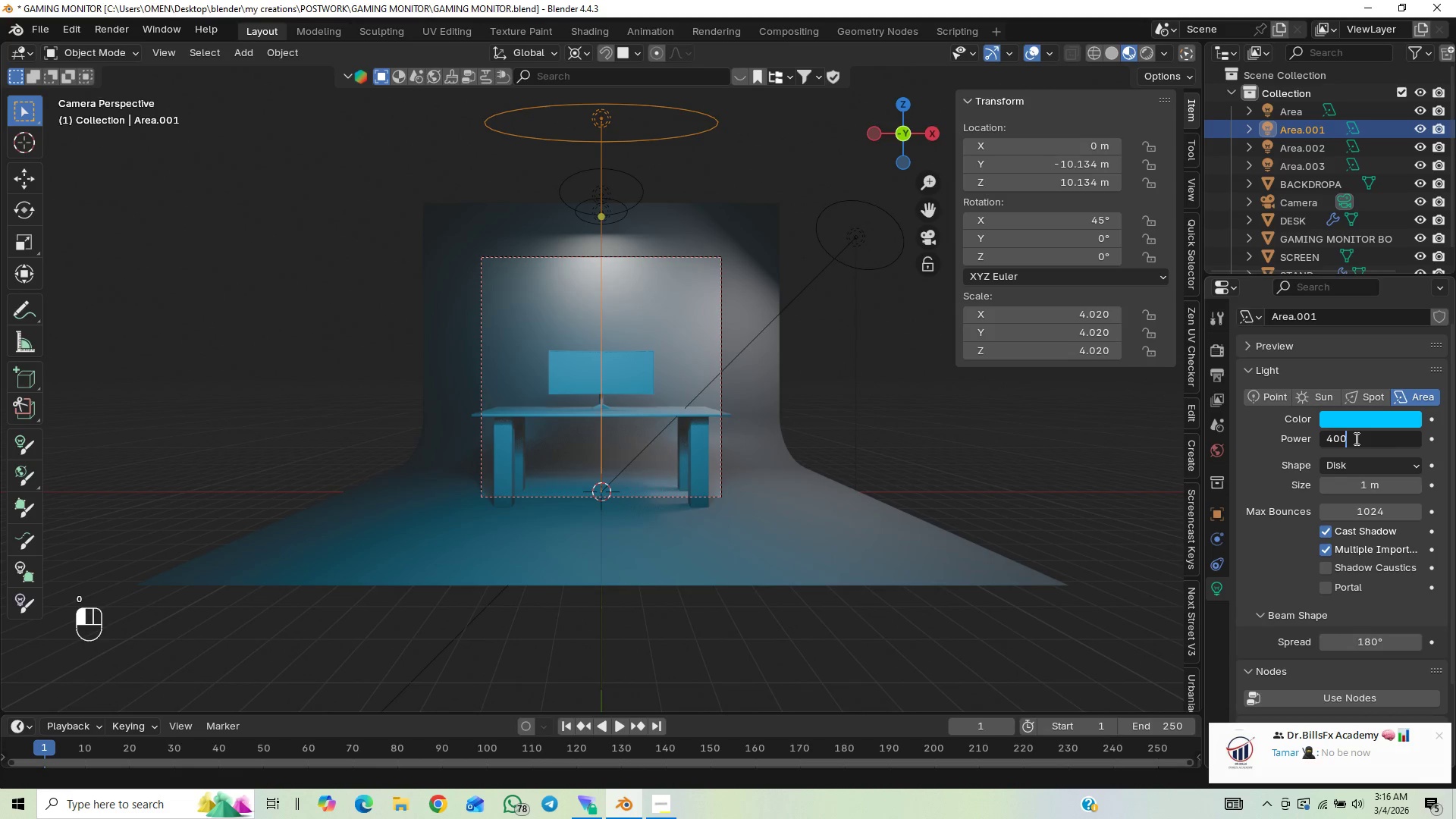 
key(Enter)
 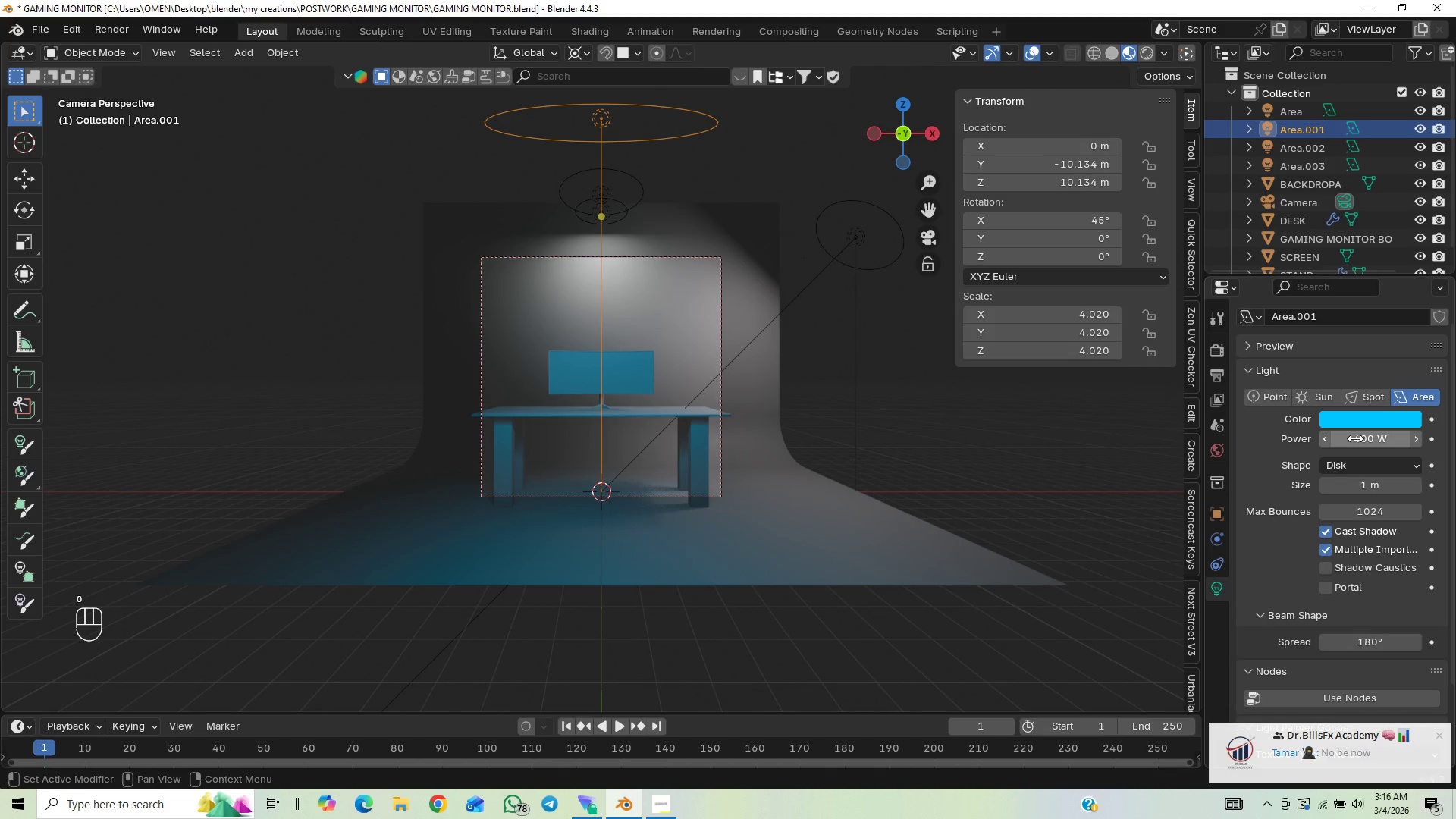 
key(Control+Z)
 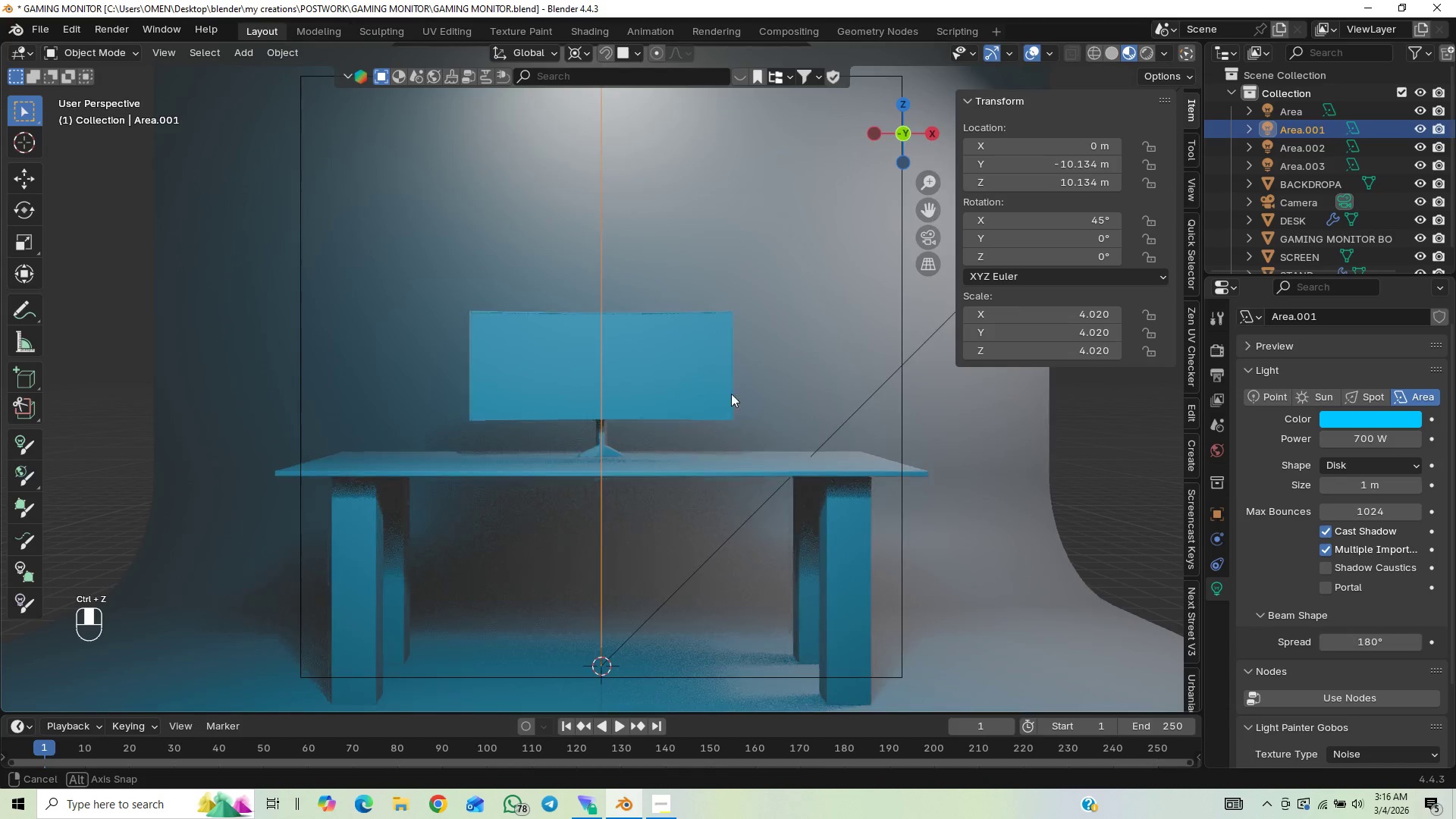 
scroll: coordinate [761, 463], scroll_direction: down, amount: 5.0
 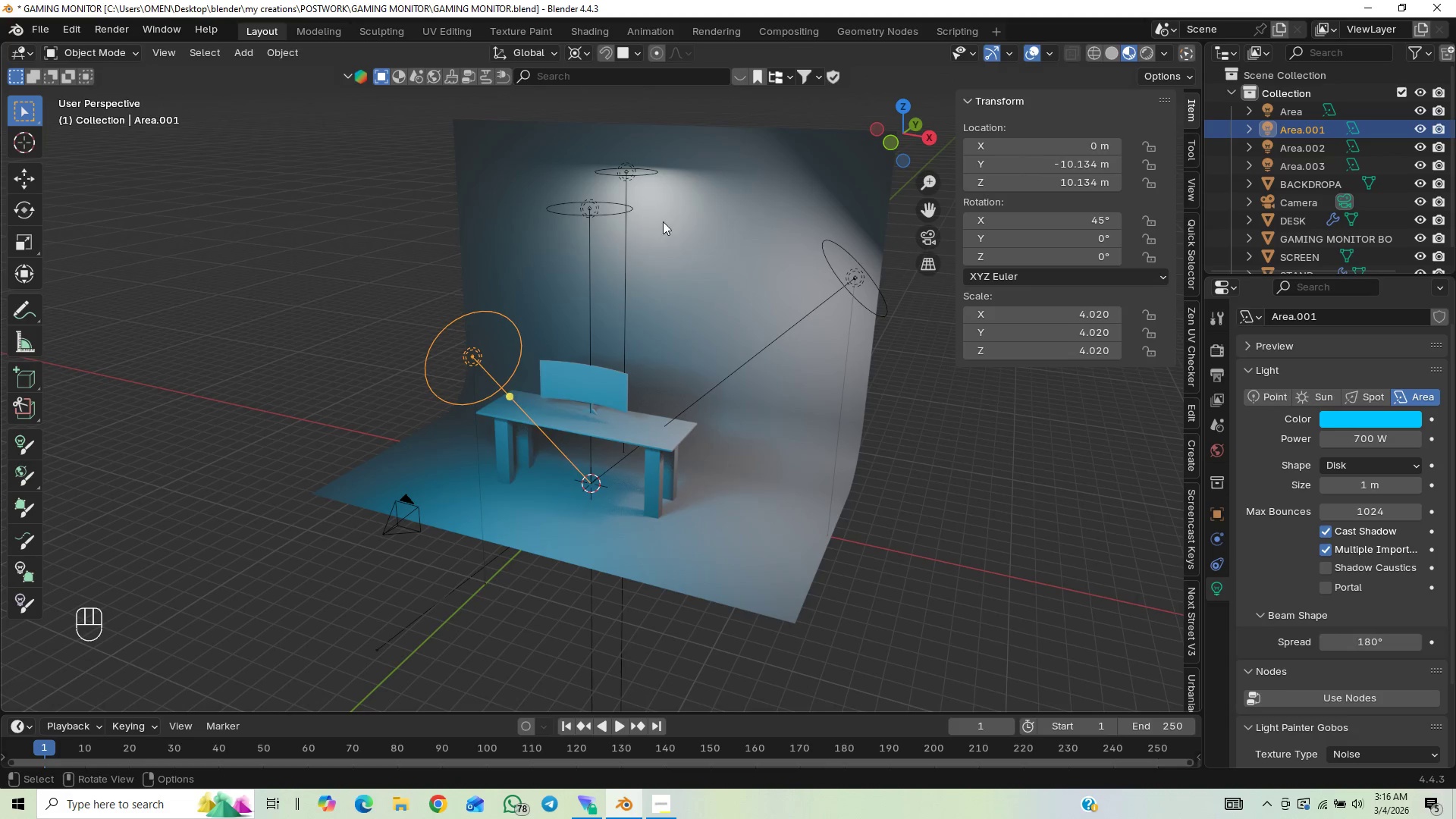 
left_click([639, 166])
 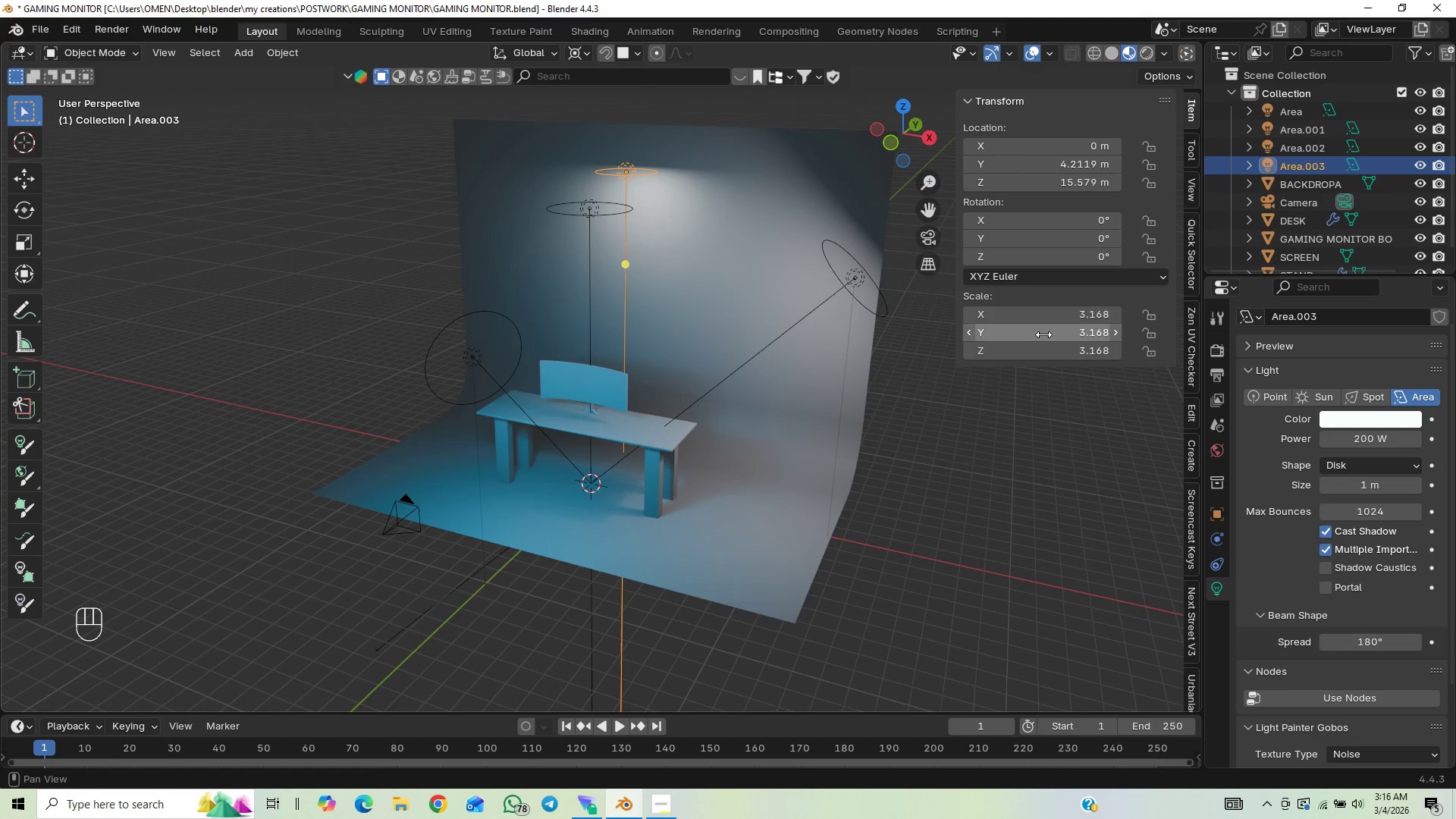 
type(SS)
 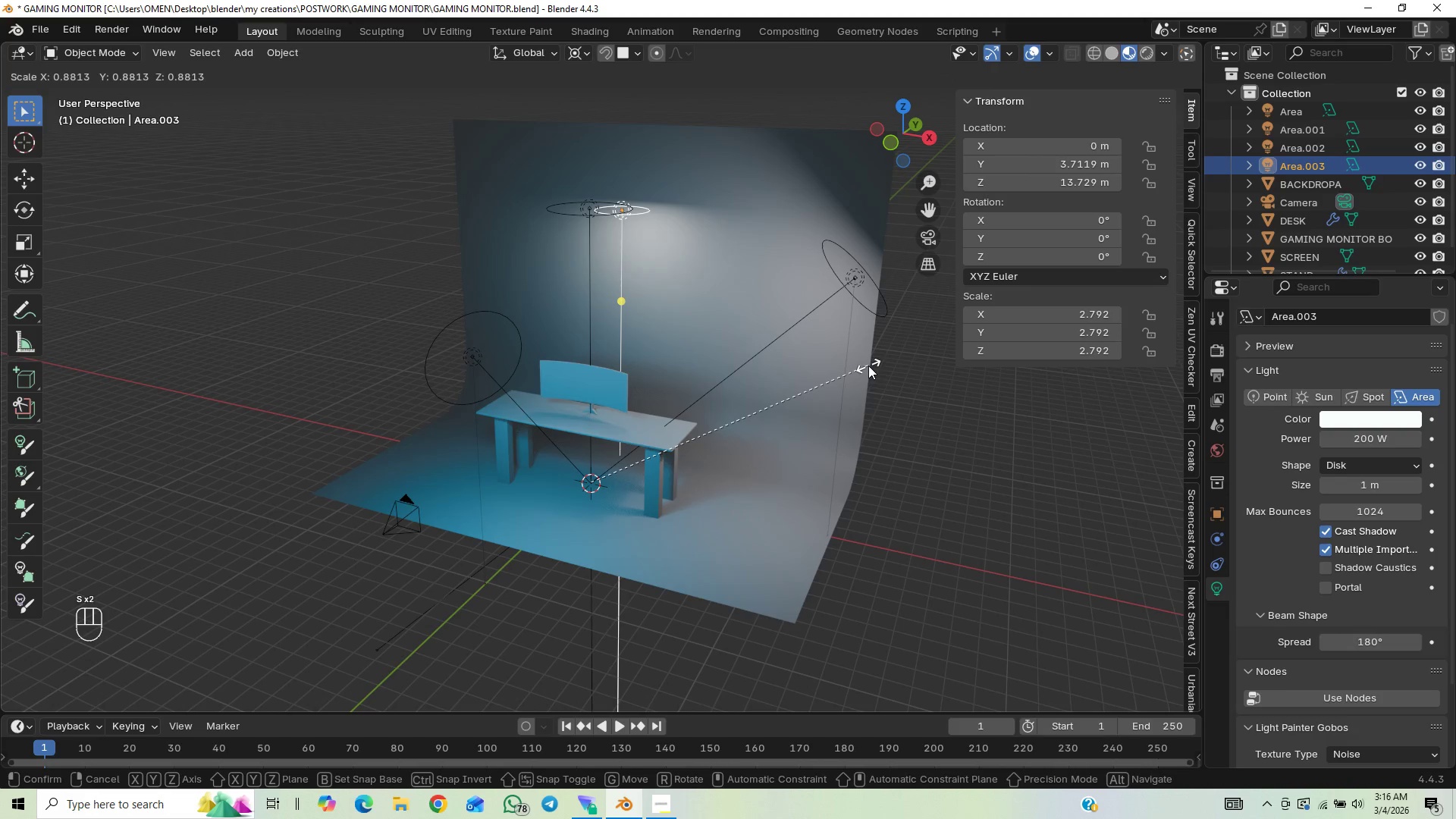 
left_click([868, 366])
 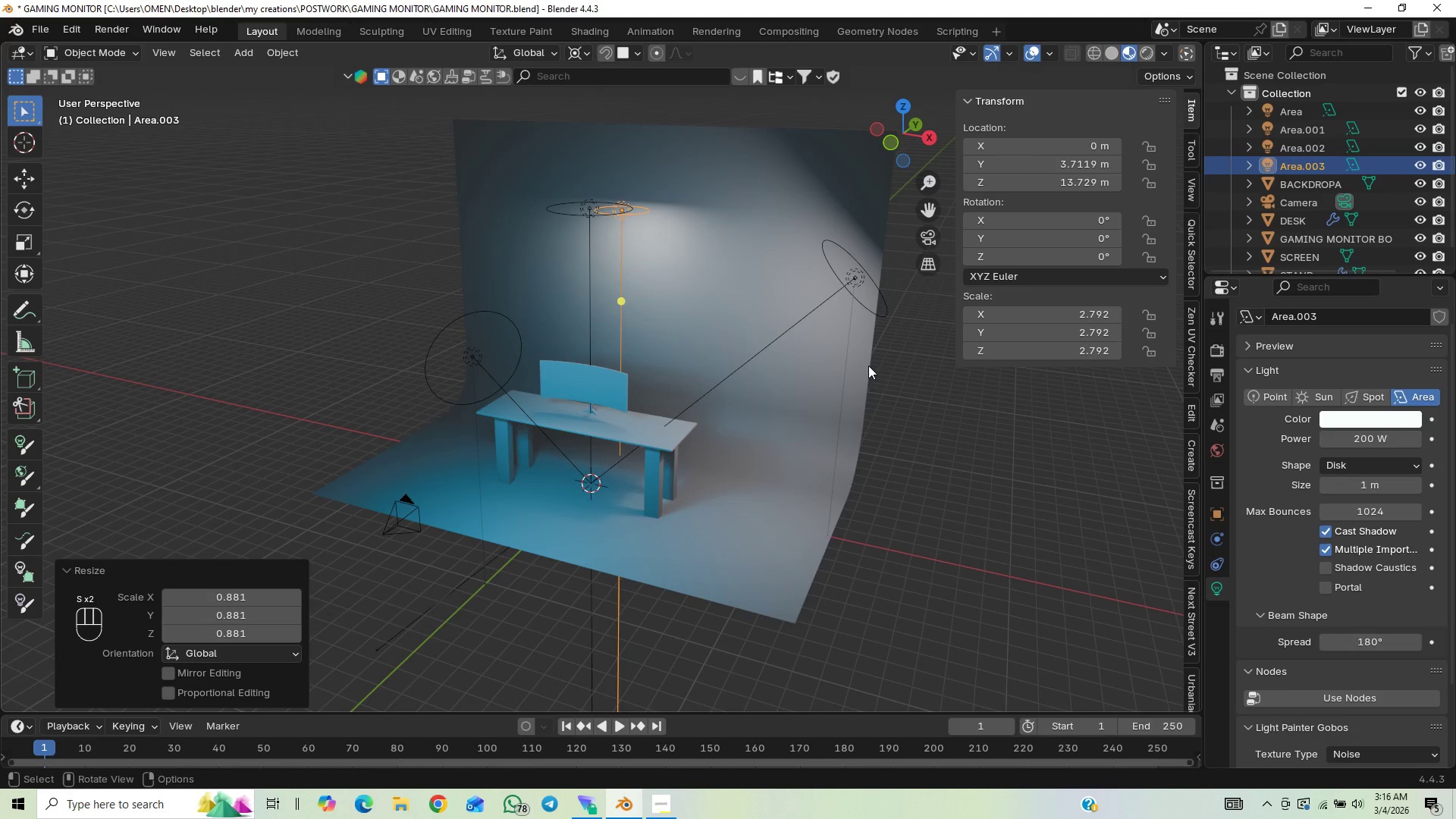 
type(GZ)
 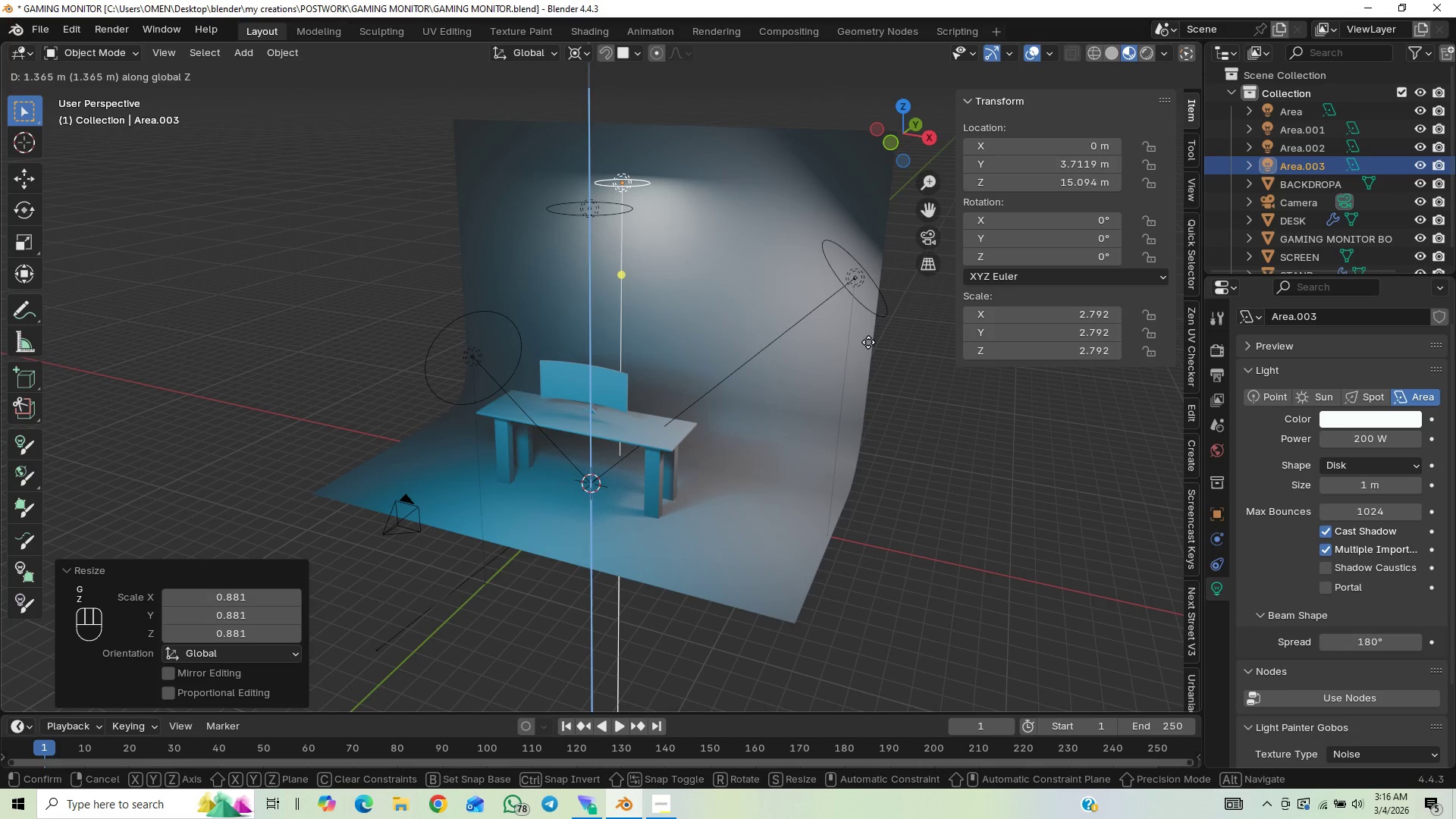 
left_click([868, 342])
 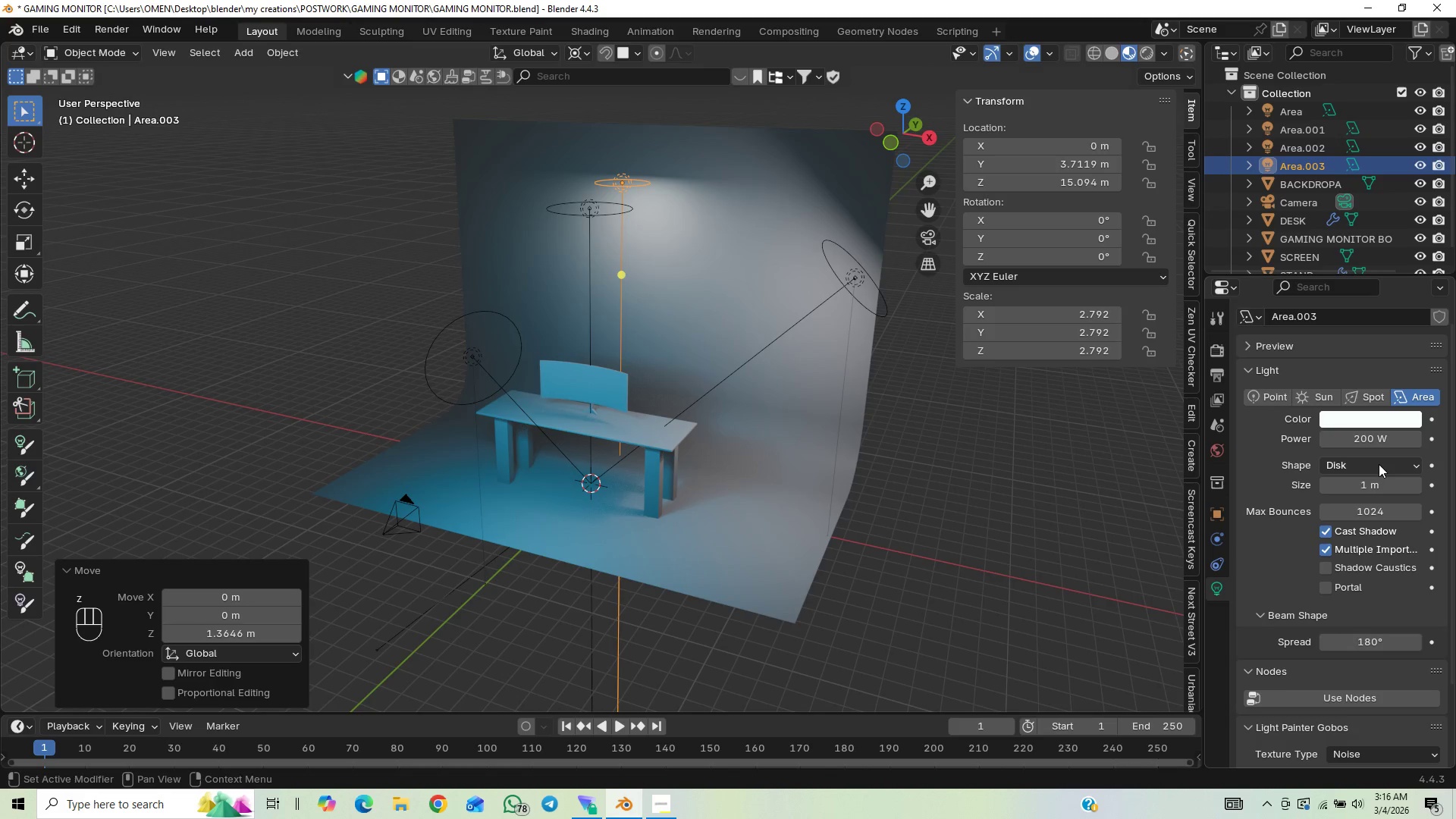 
left_click([1379, 464])
 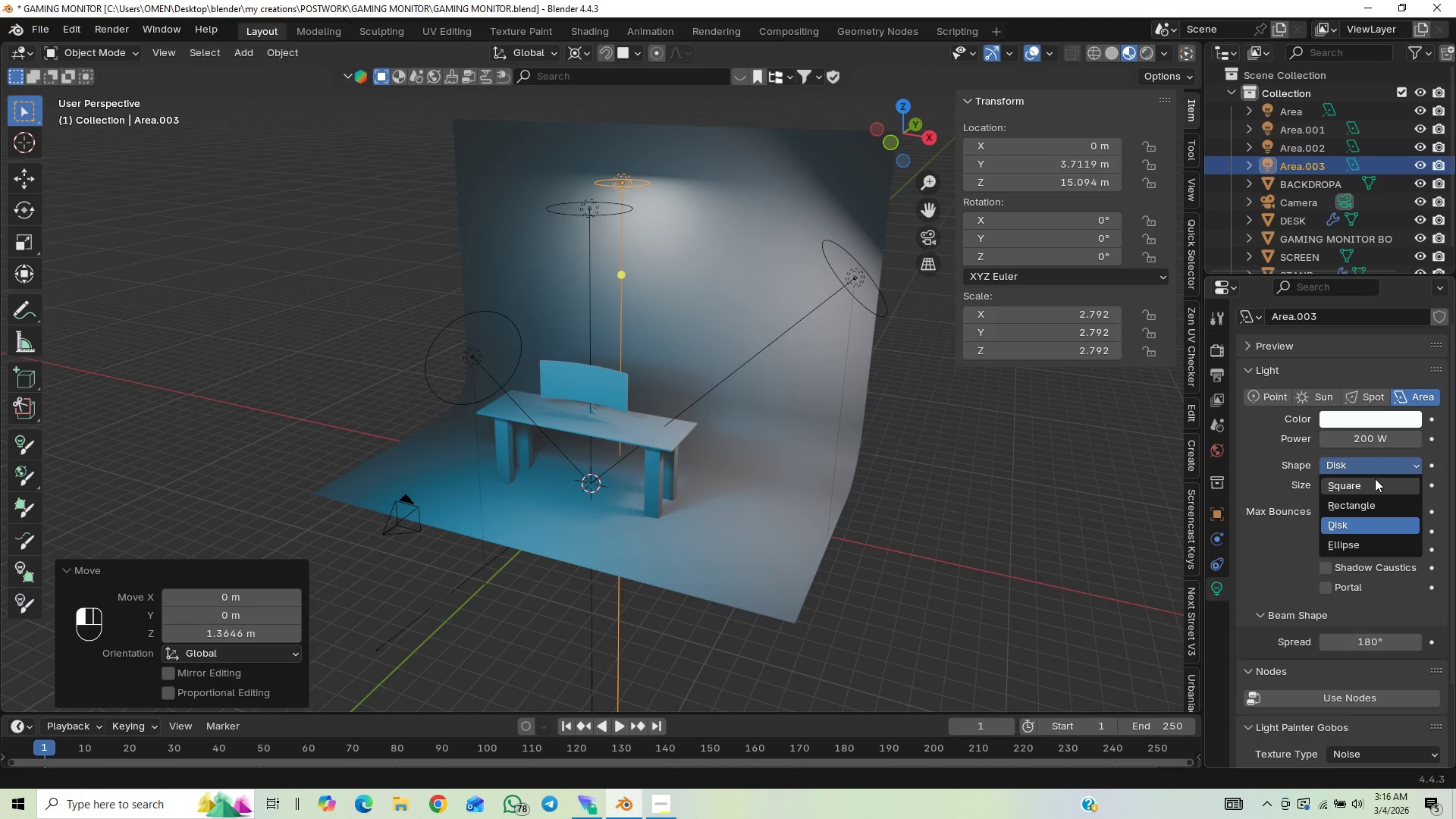 
left_click([1373, 482])
 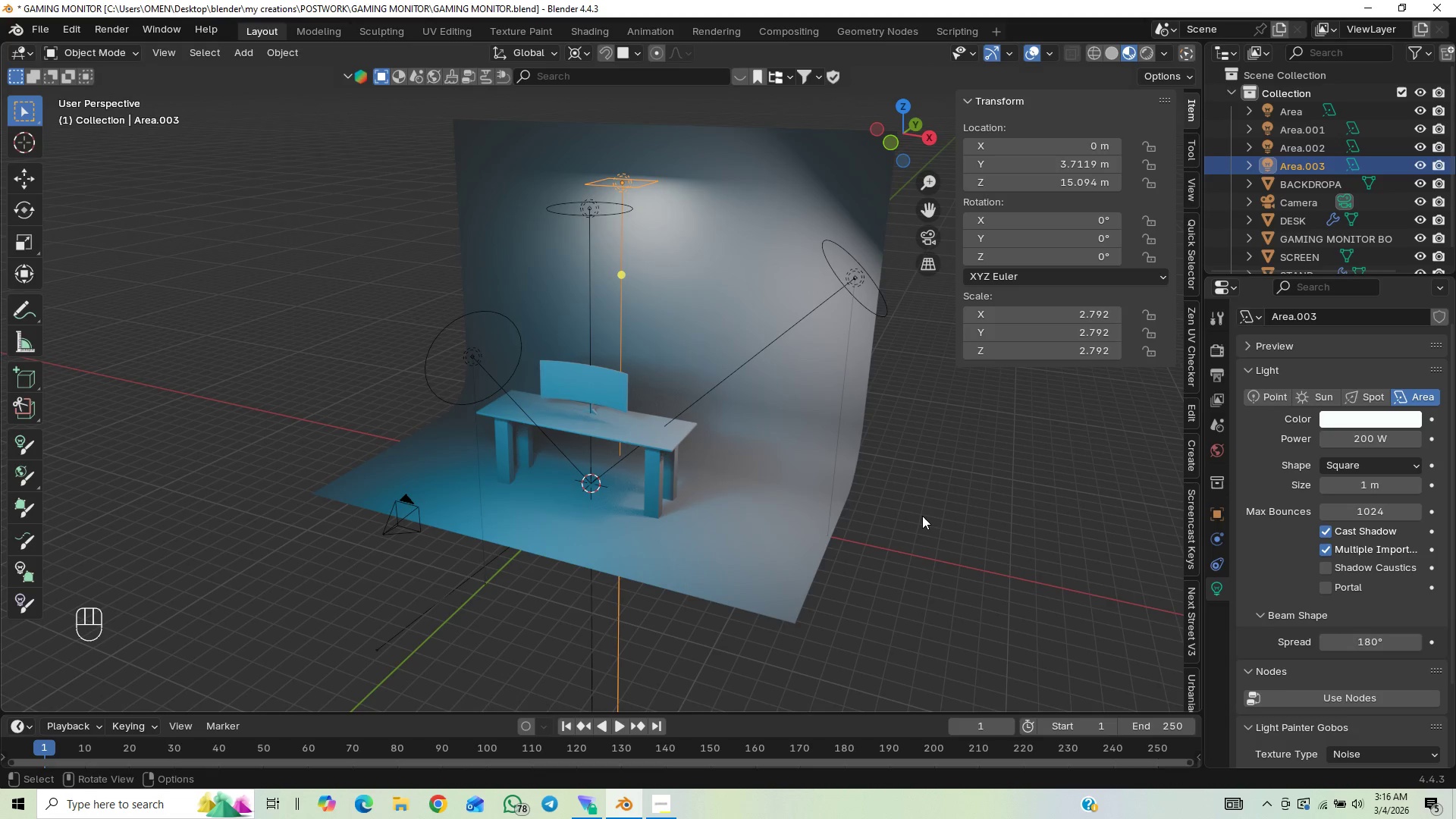 
type(SX)
 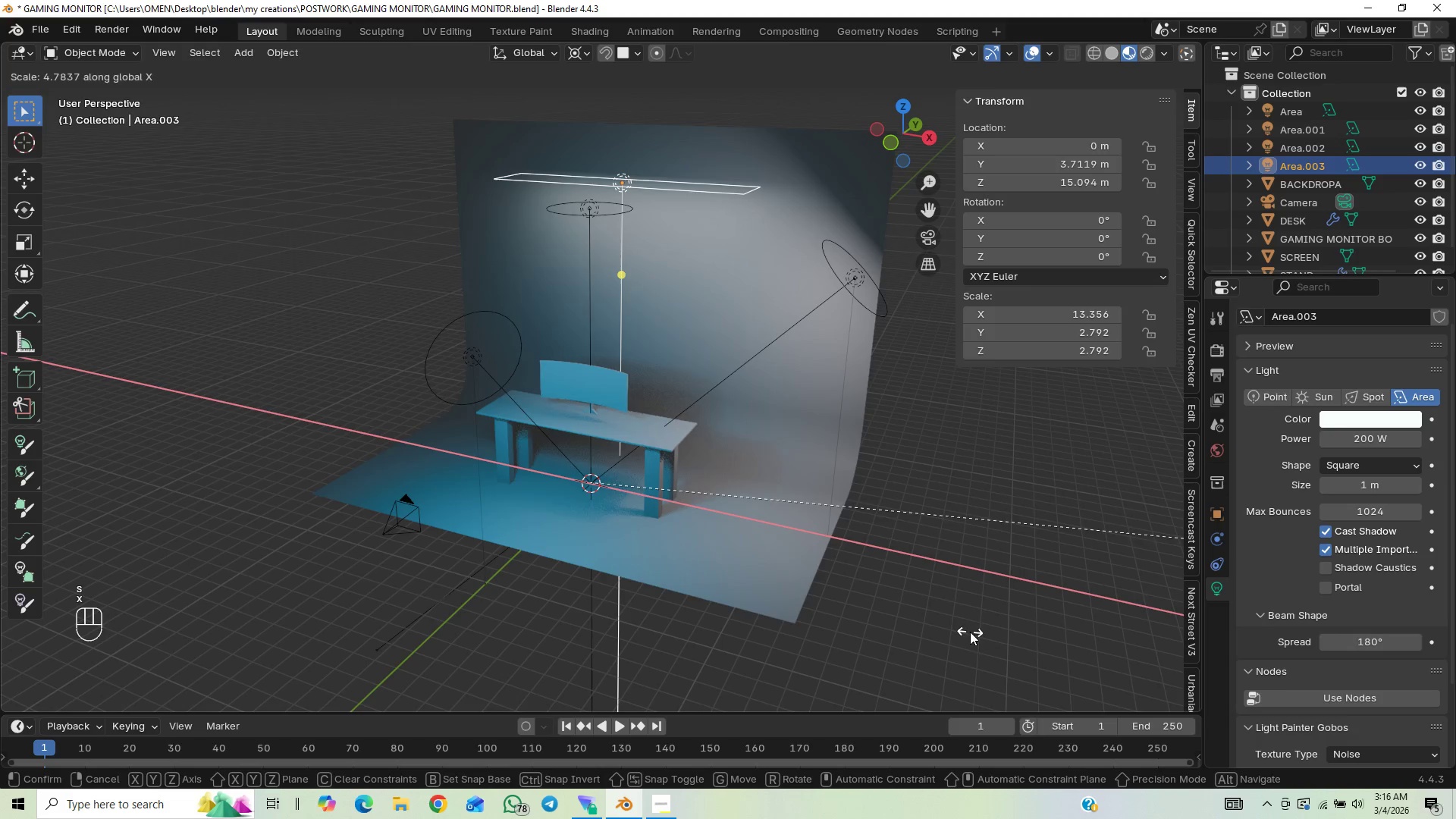 
left_click([986, 632])
 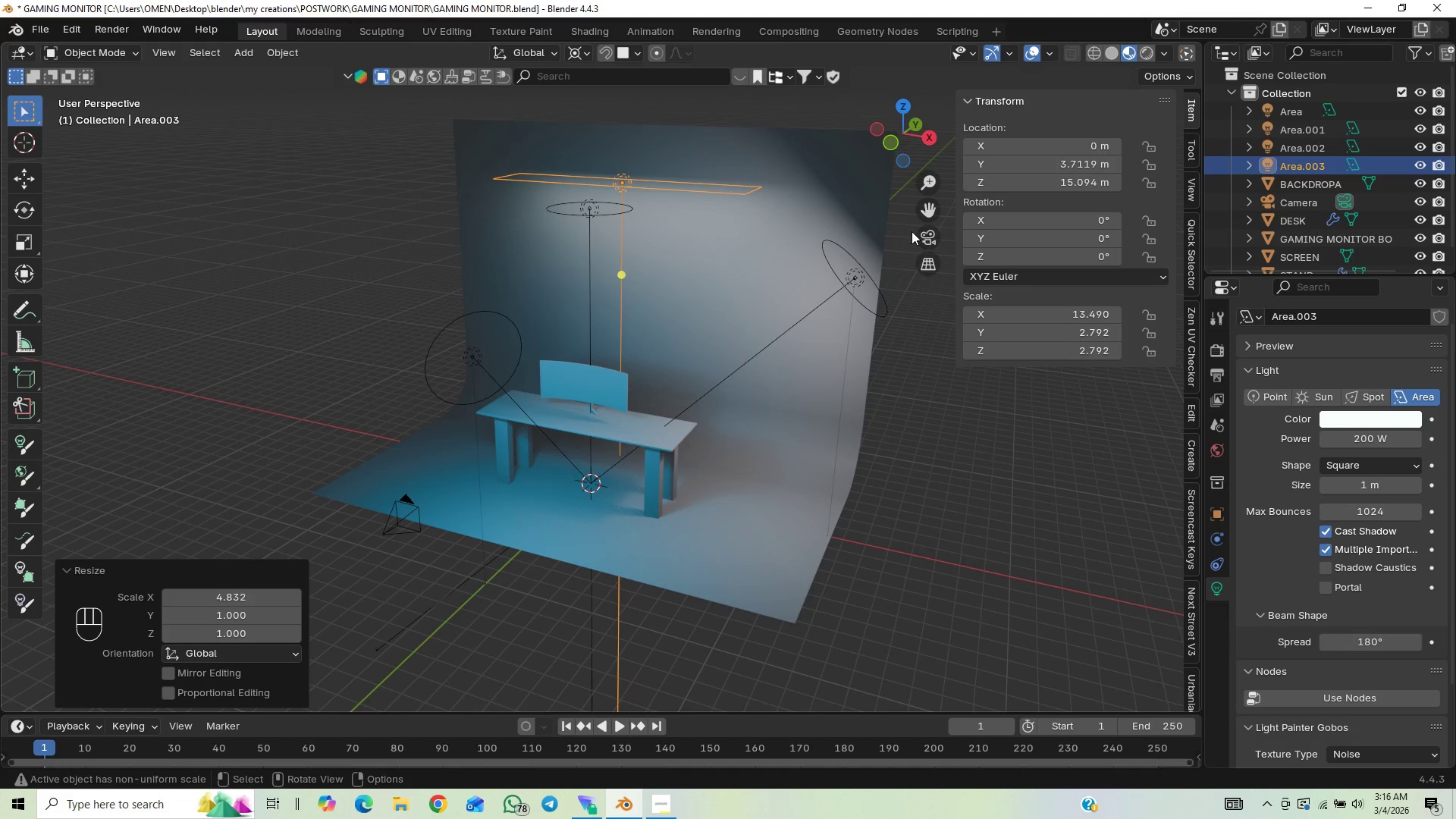 
left_click([918, 232])
 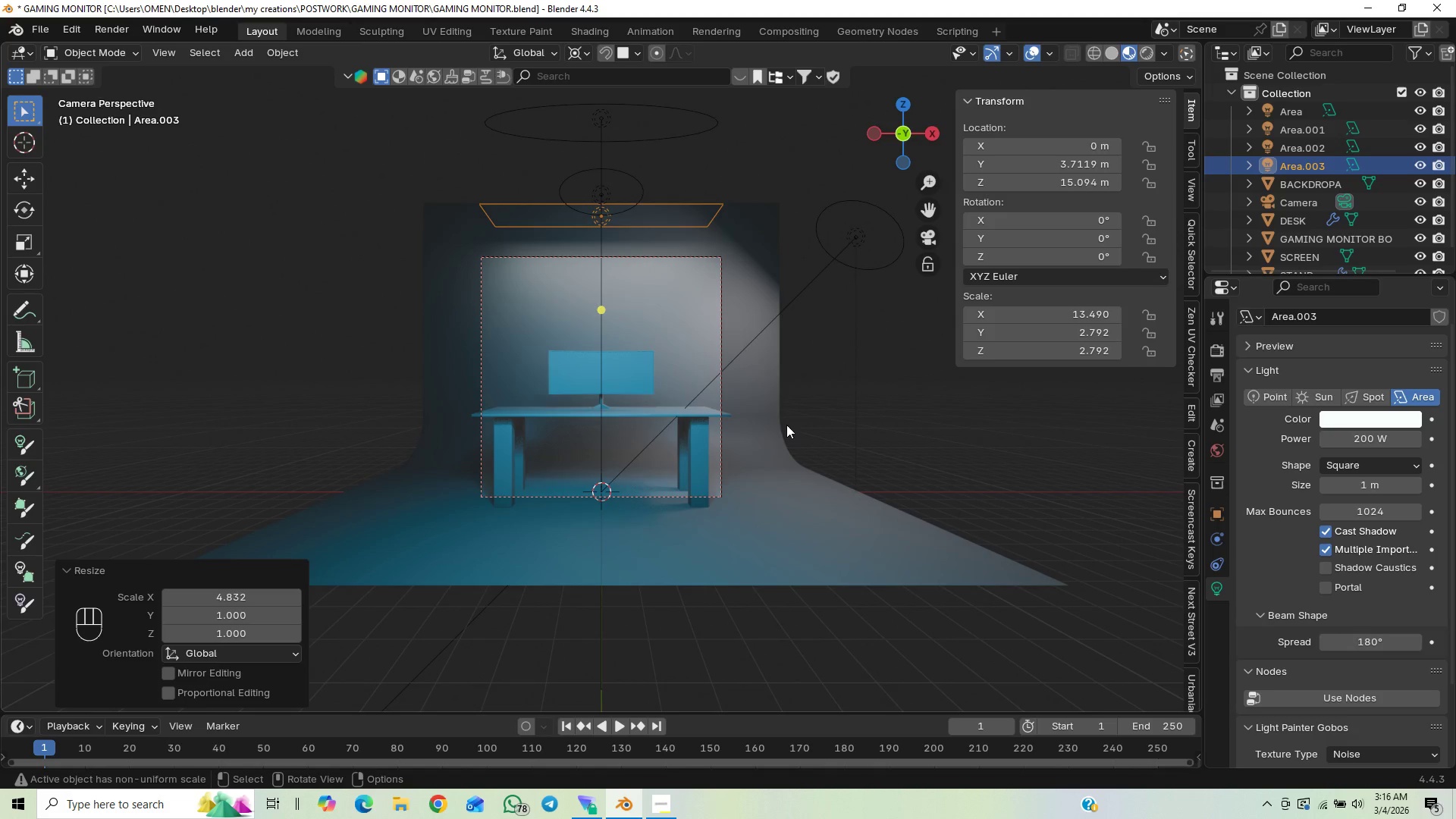 
left_click([681, 346])
 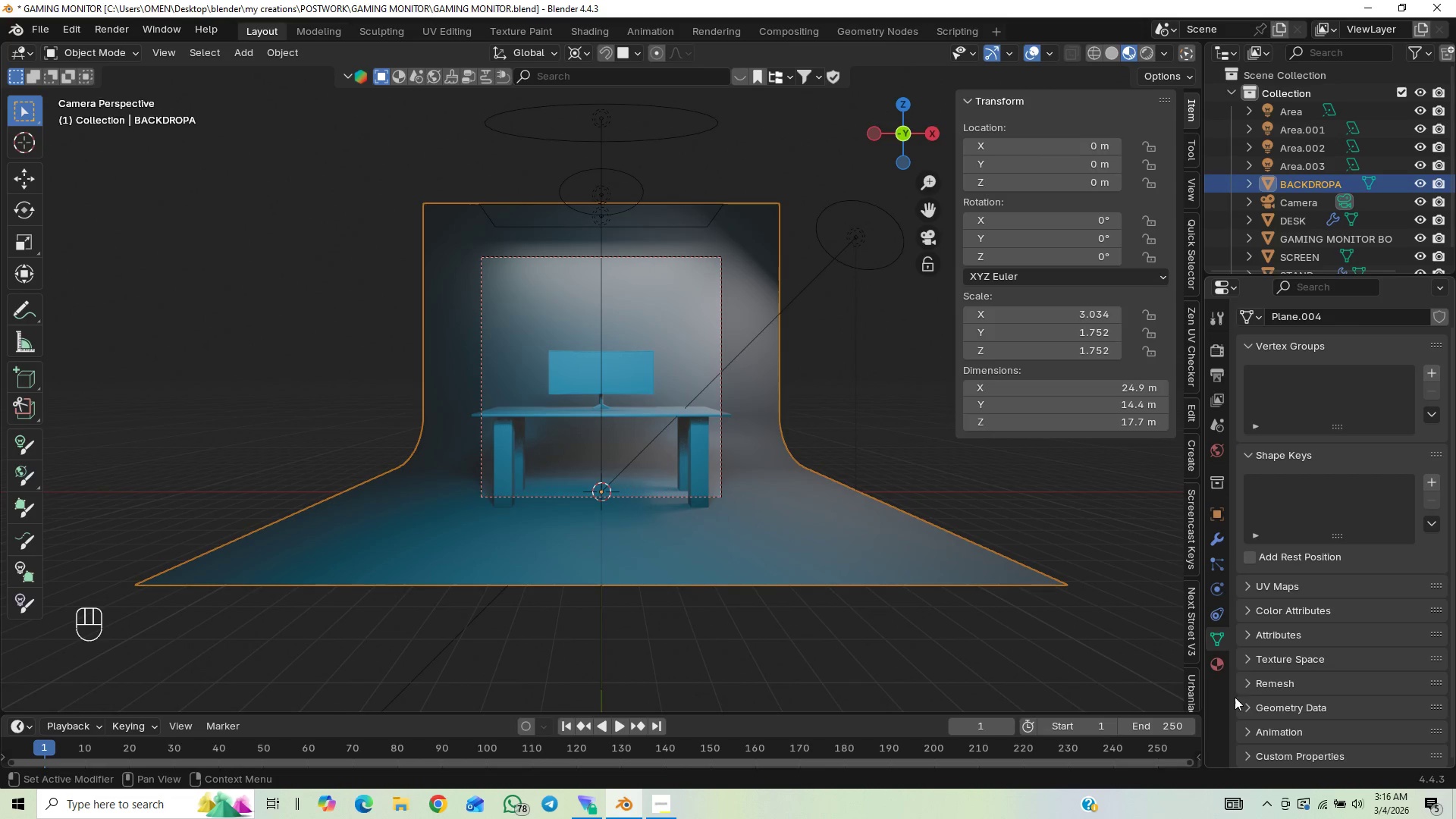 
left_click([1221, 673])
 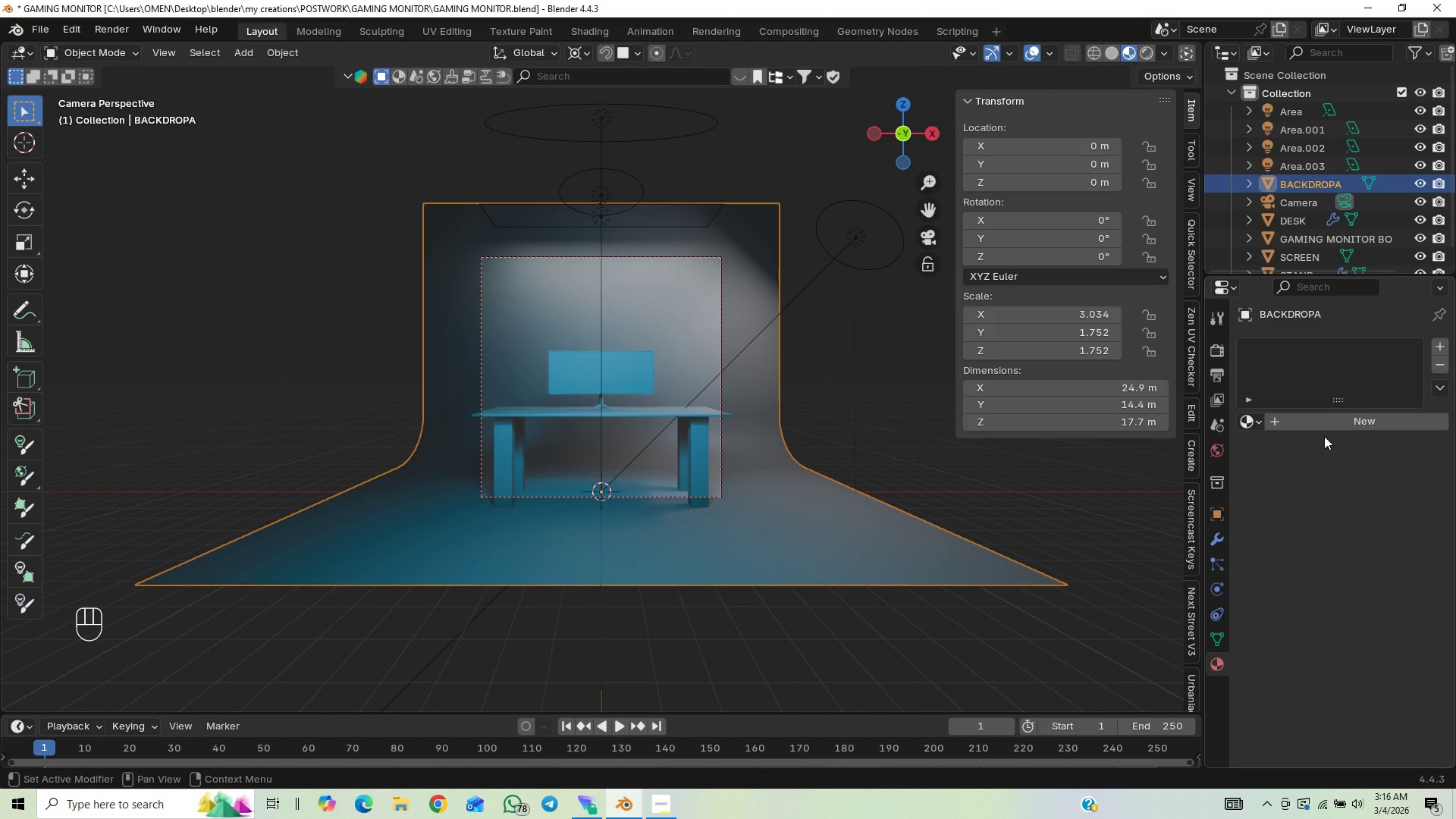 
left_click([1324, 436])
 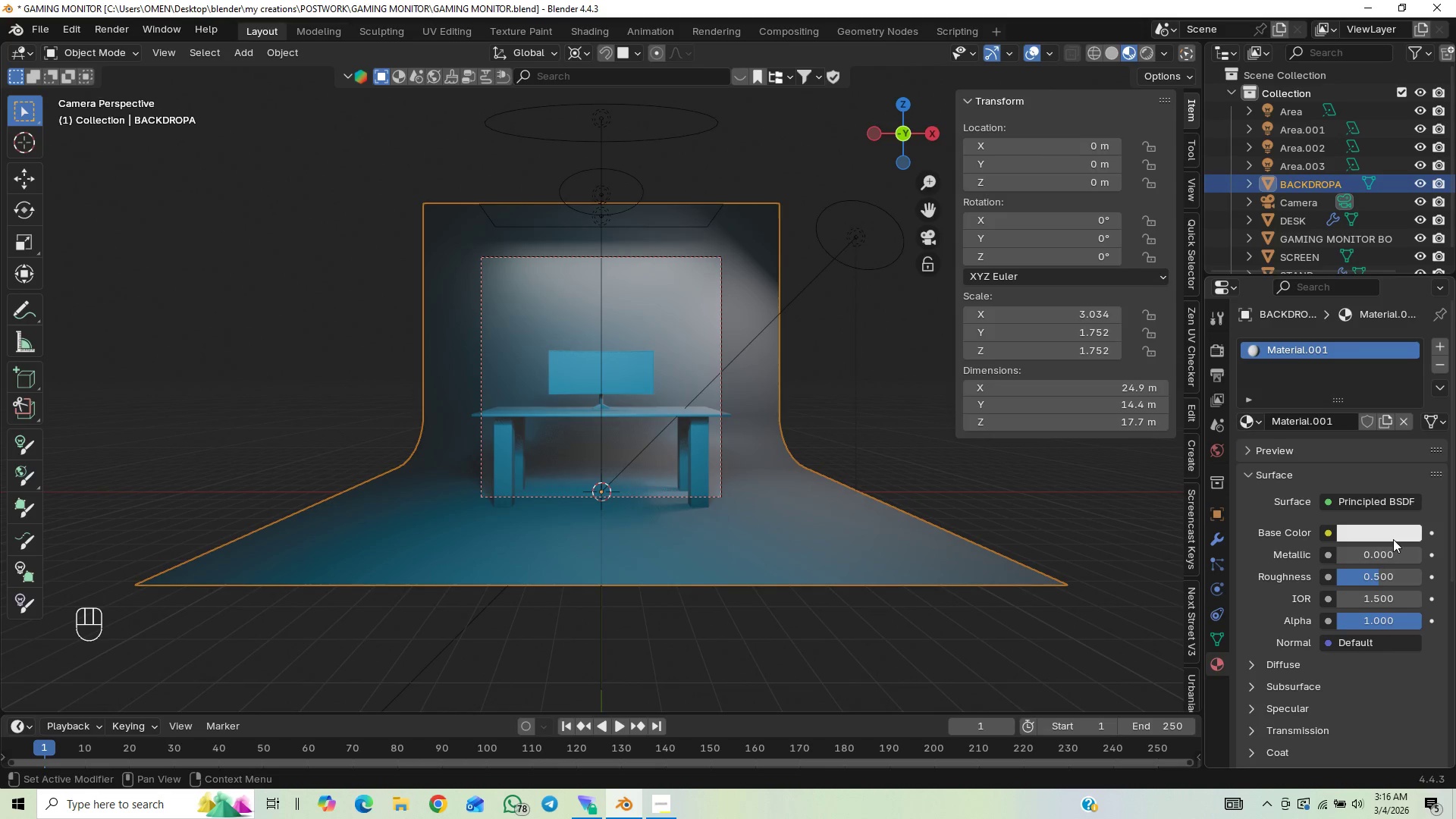 
left_click([1393, 539])
 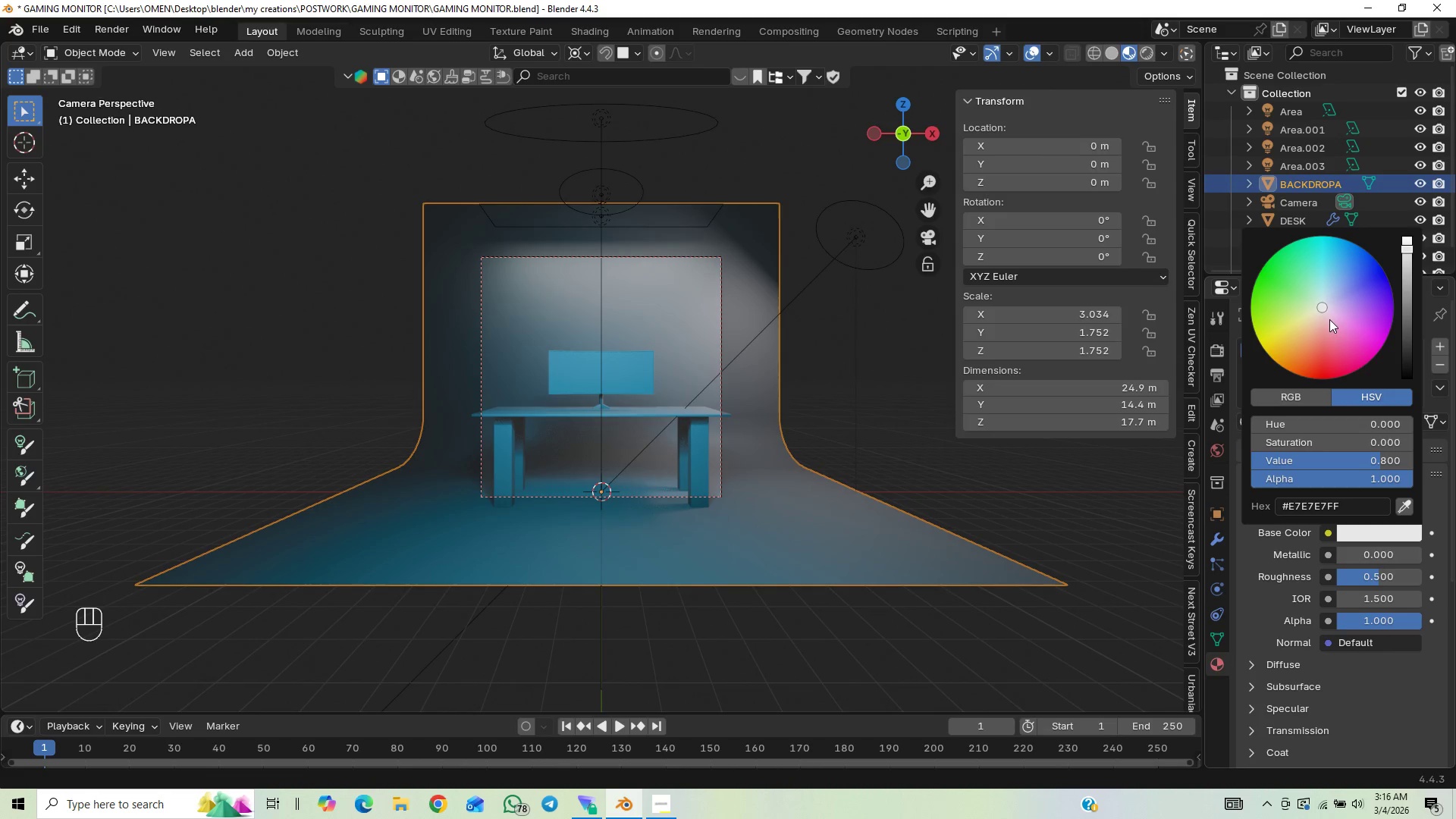 
left_click_drag(start_coordinate=[1329, 318], to_coordinate=[1339, 310])
 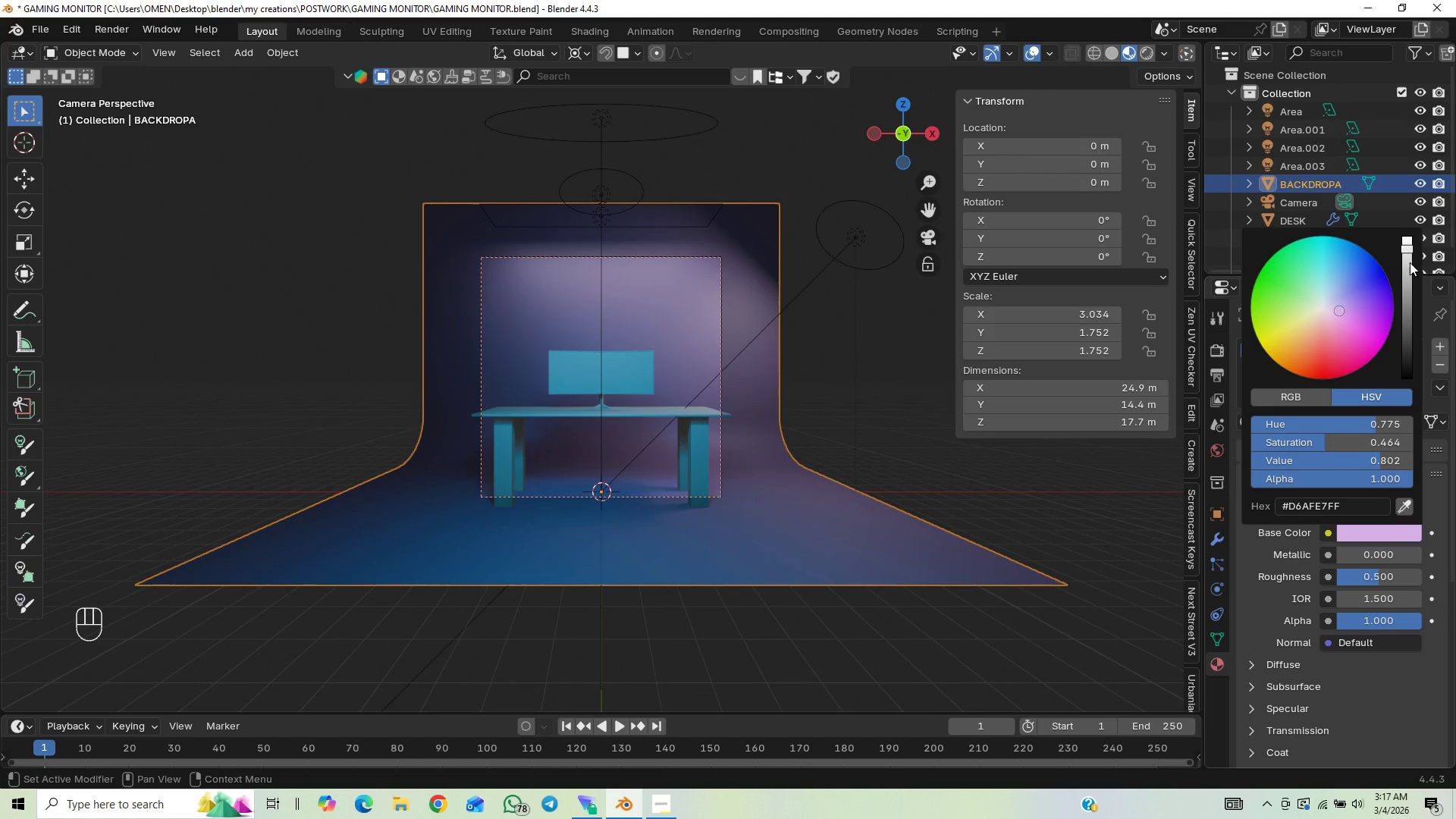 
left_click_drag(start_coordinate=[1410, 265], to_coordinate=[1409, 284])
 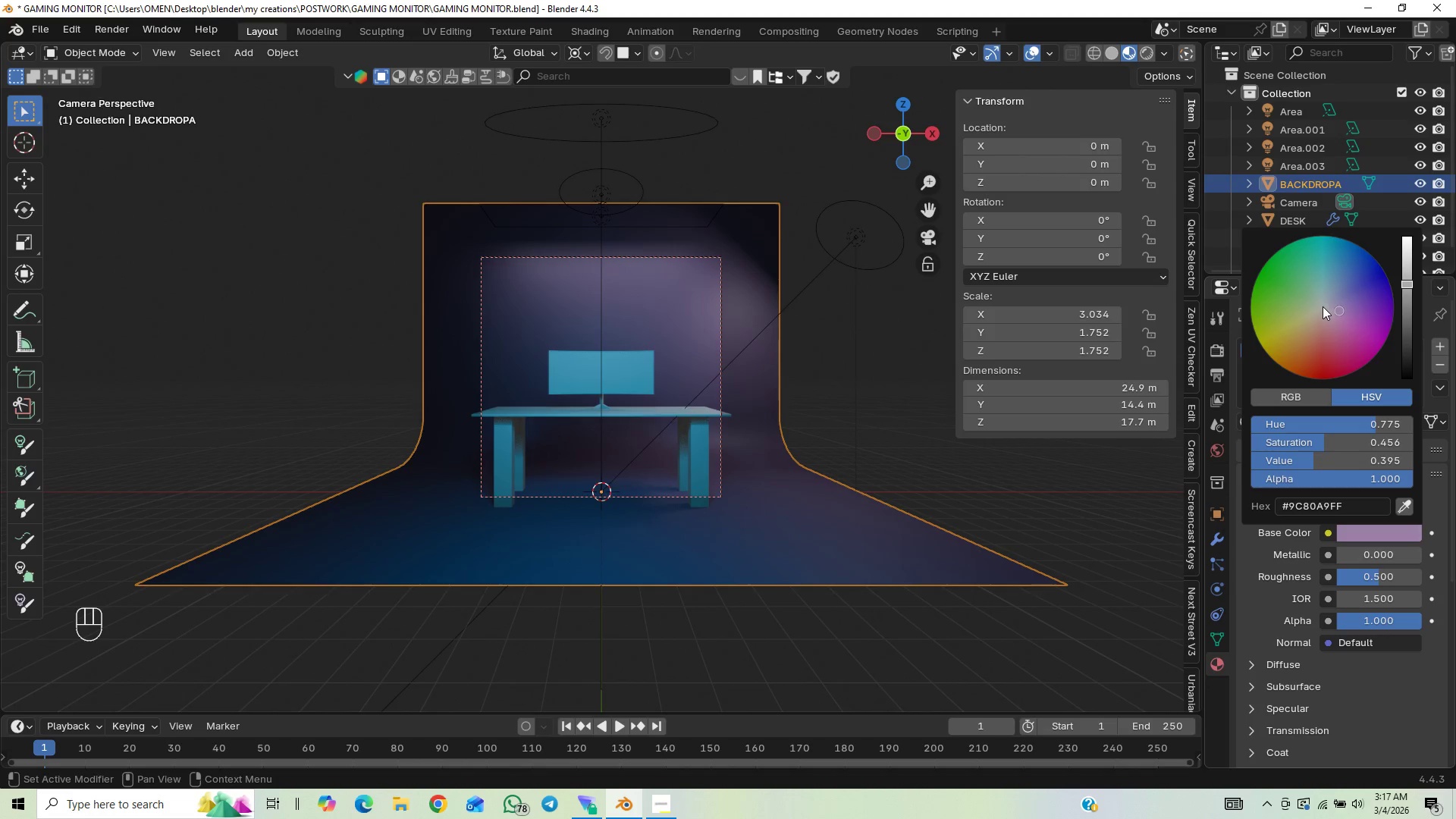 
left_click_drag(start_coordinate=[1329, 308], to_coordinate=[1346, 294])
 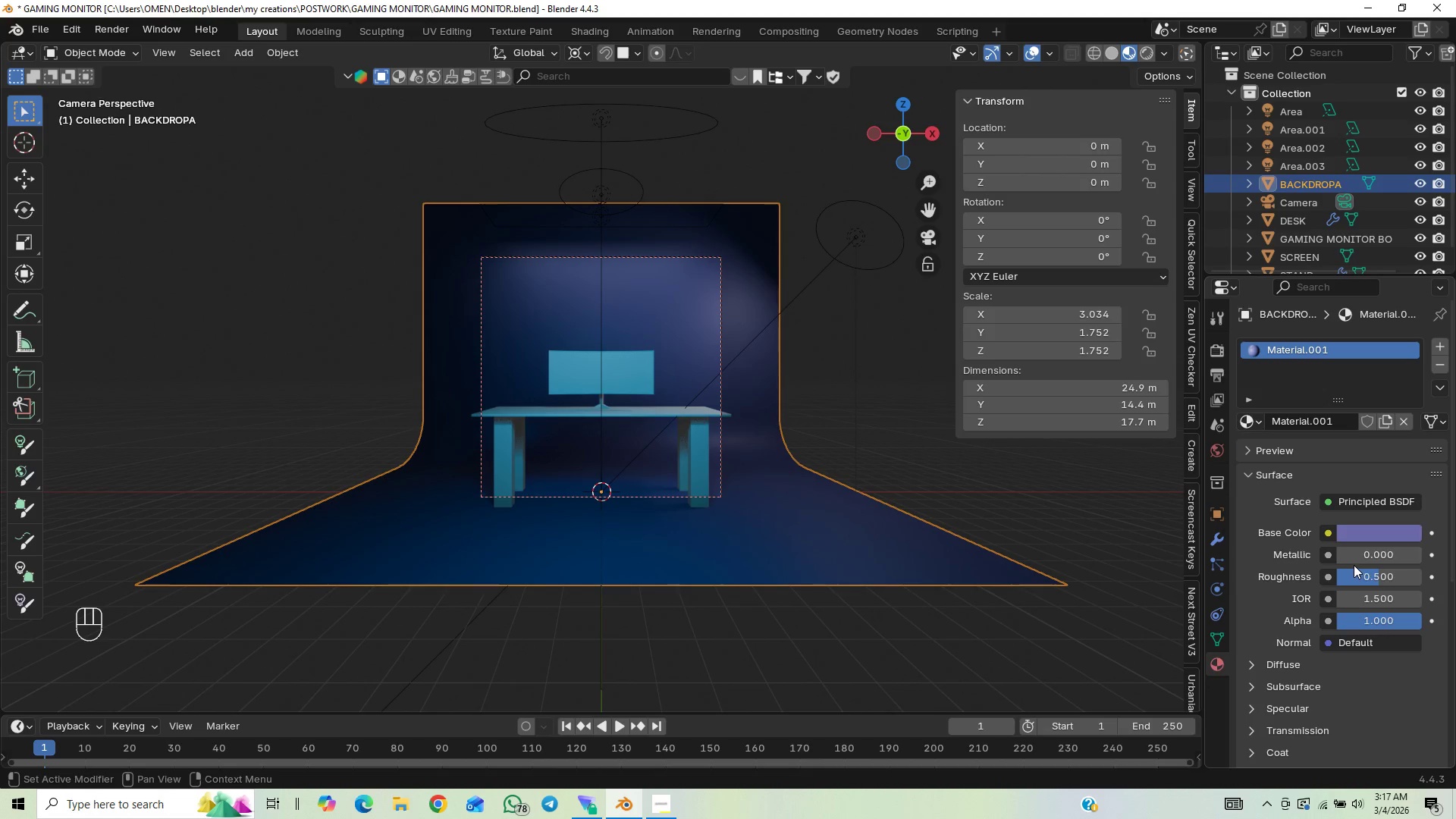 
left_click_drag(start_coordinate=[1372, 586], to_coordinate=[1285, 613])
 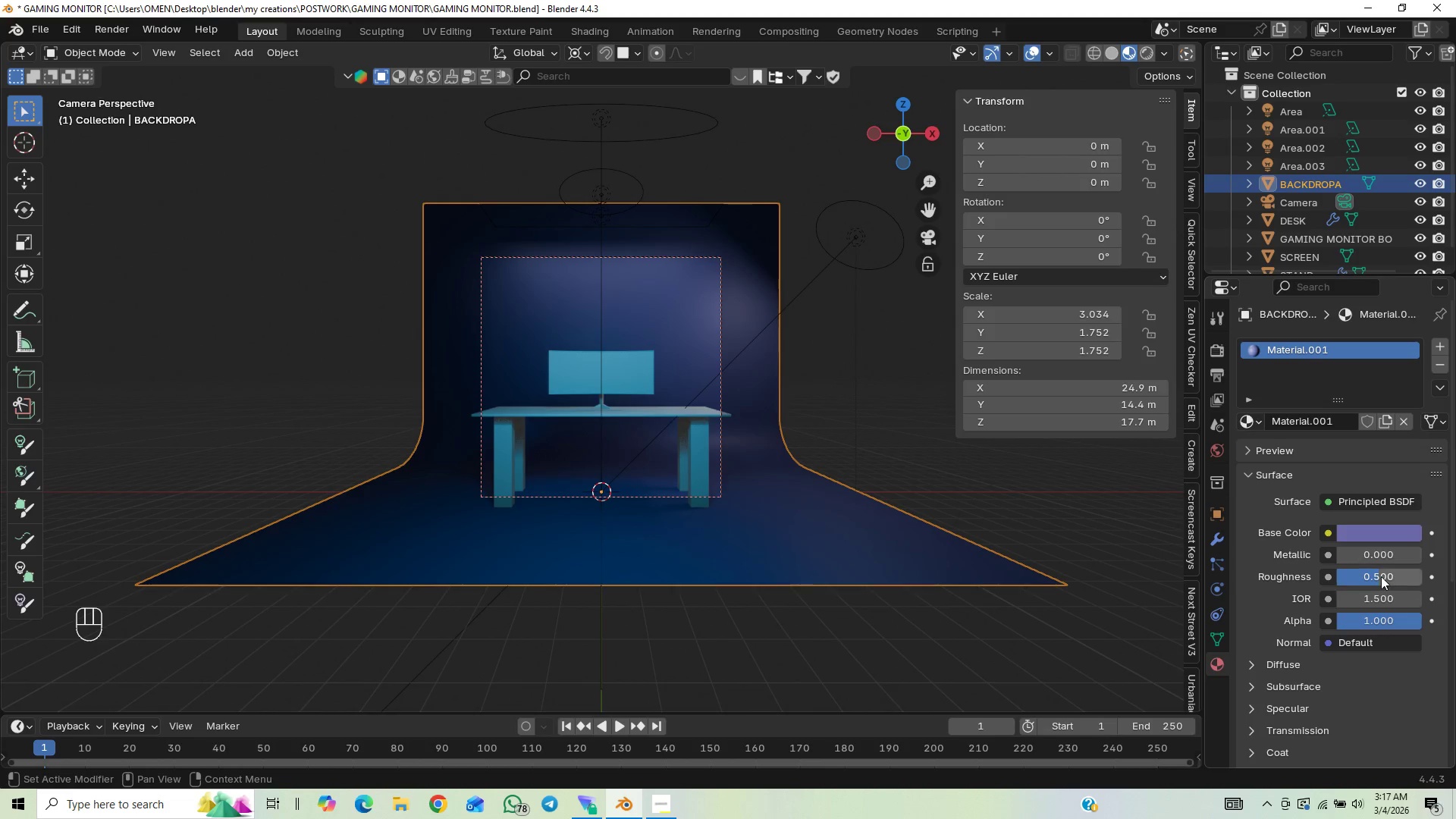 
left_click_drag(start_coordinate=[1381, 576], to_coordinate=[299, 548])
 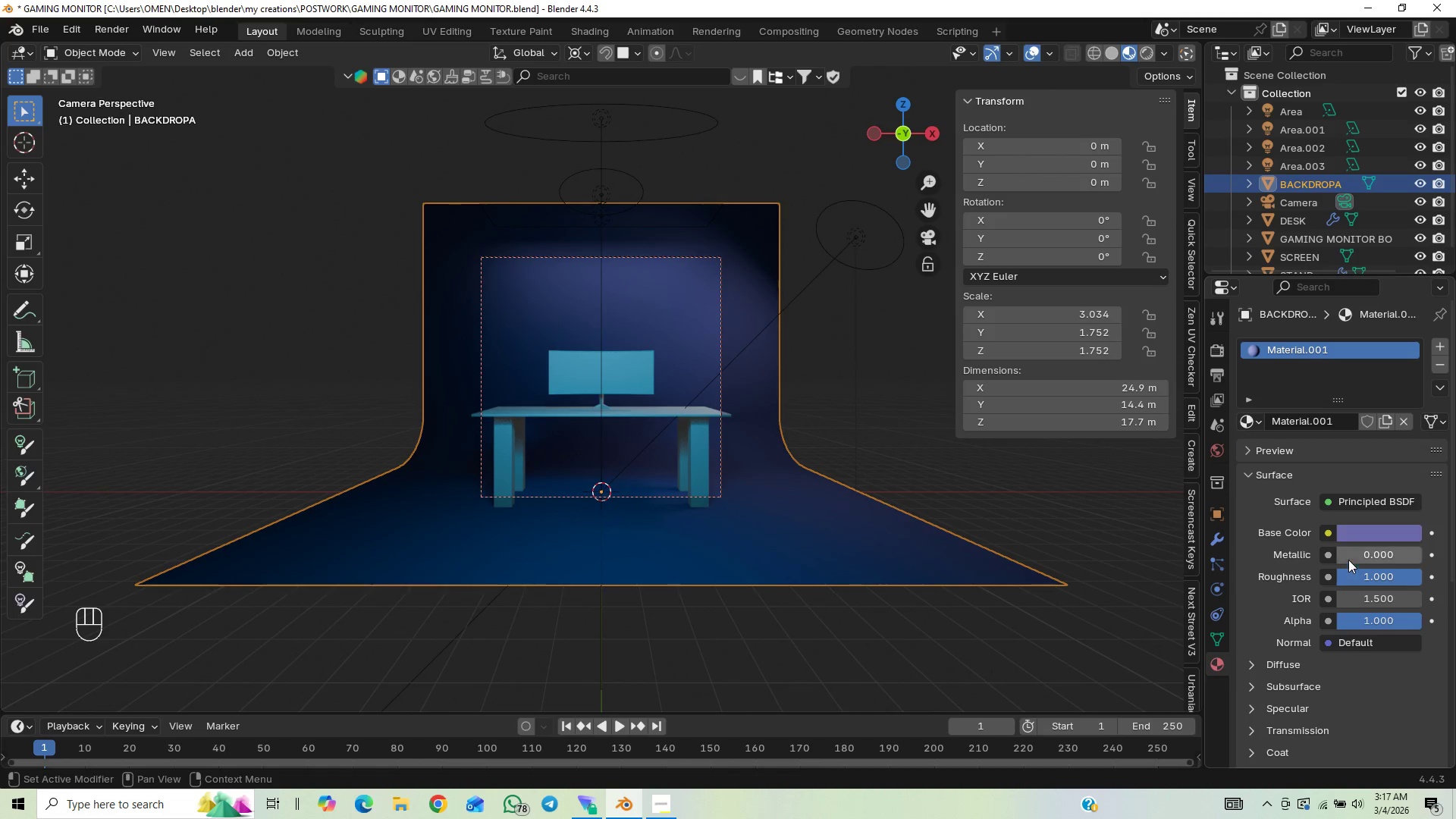 
left_click_drag(start_coordinate=[1351, 557], to_coordinate=[215, 563])
 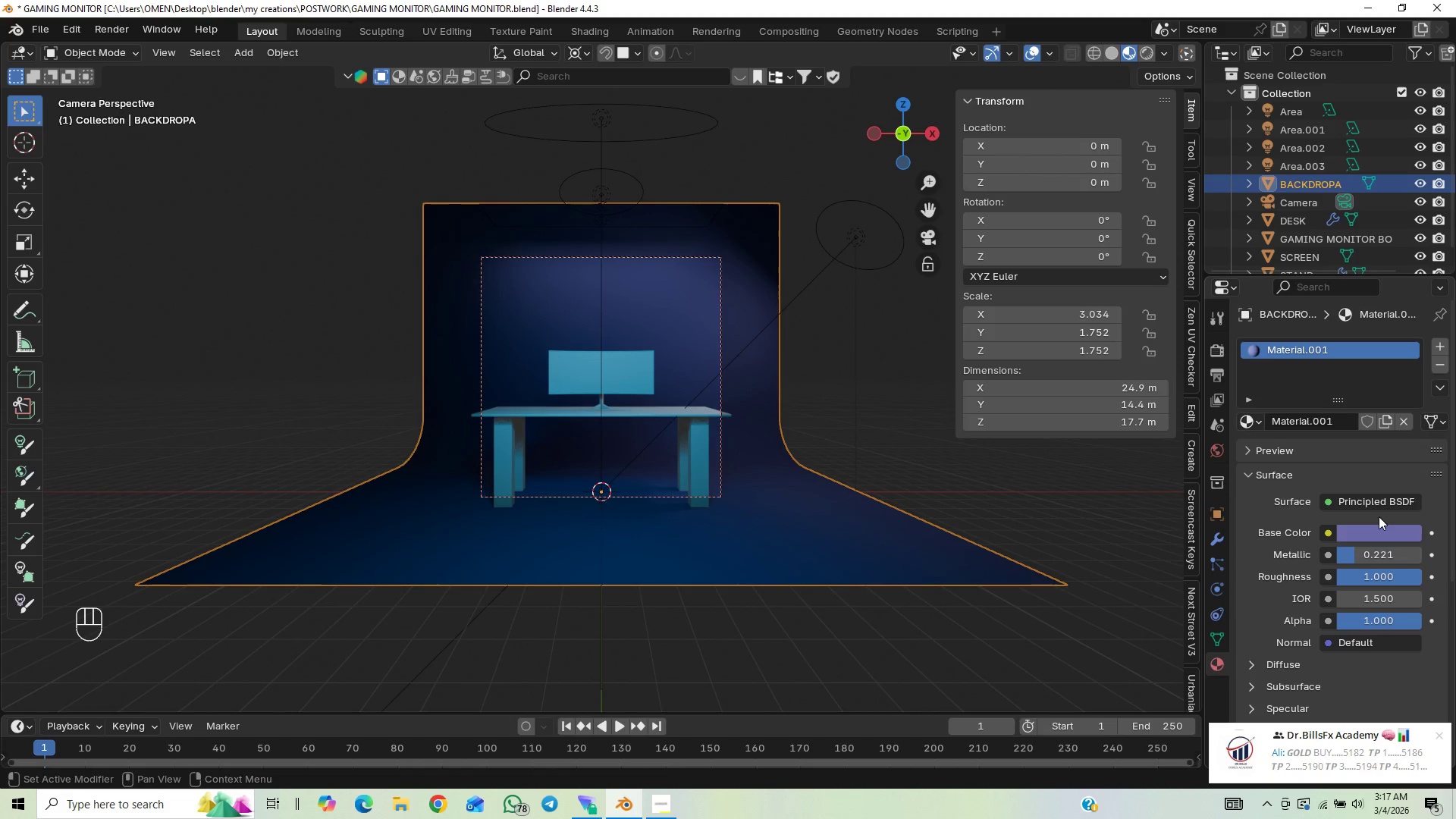 
left_click([1370, 529])
 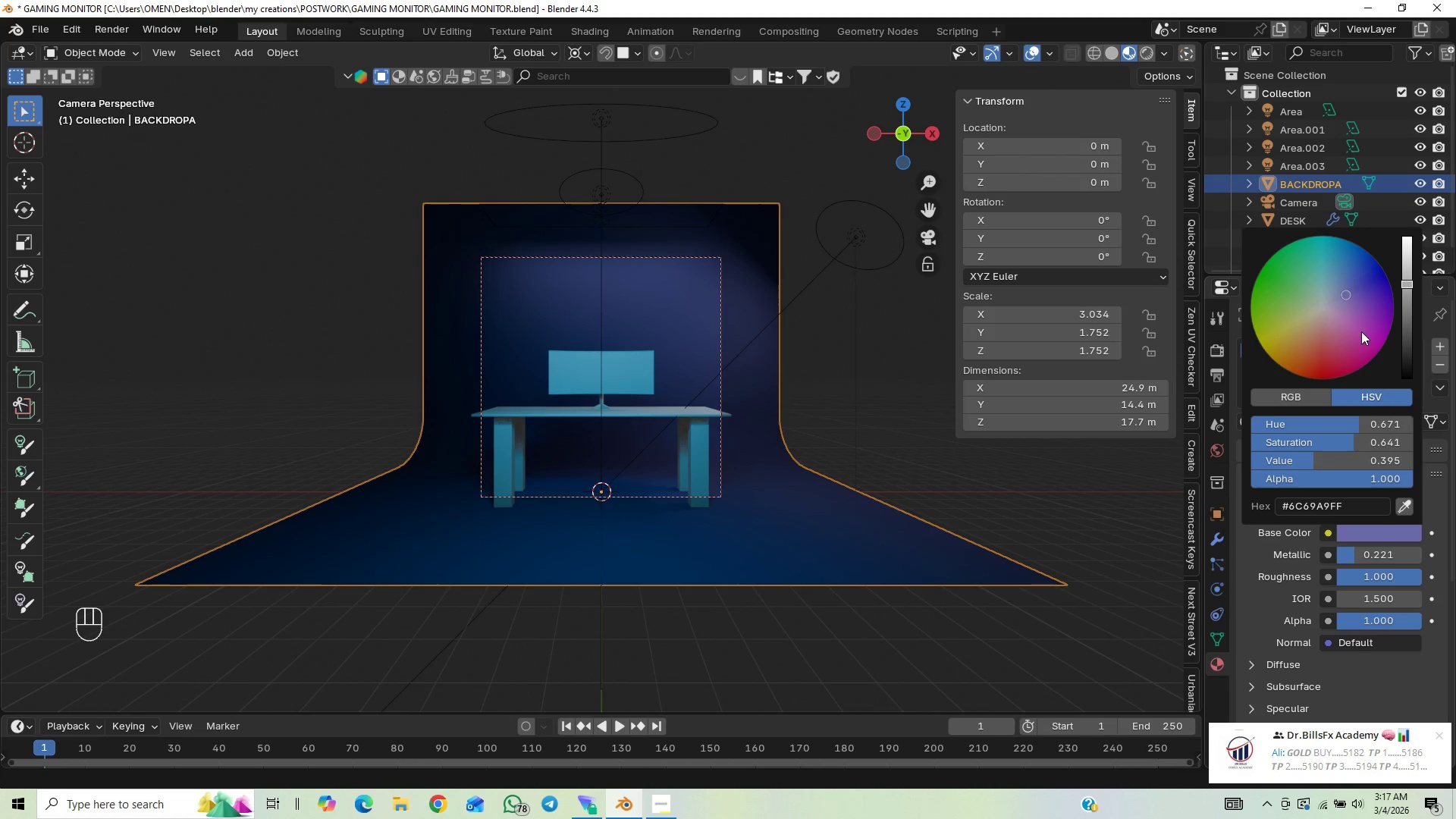 
left_click_drag(start_coordinate=[1345, 315], to_coordinate=[1340, 284])
 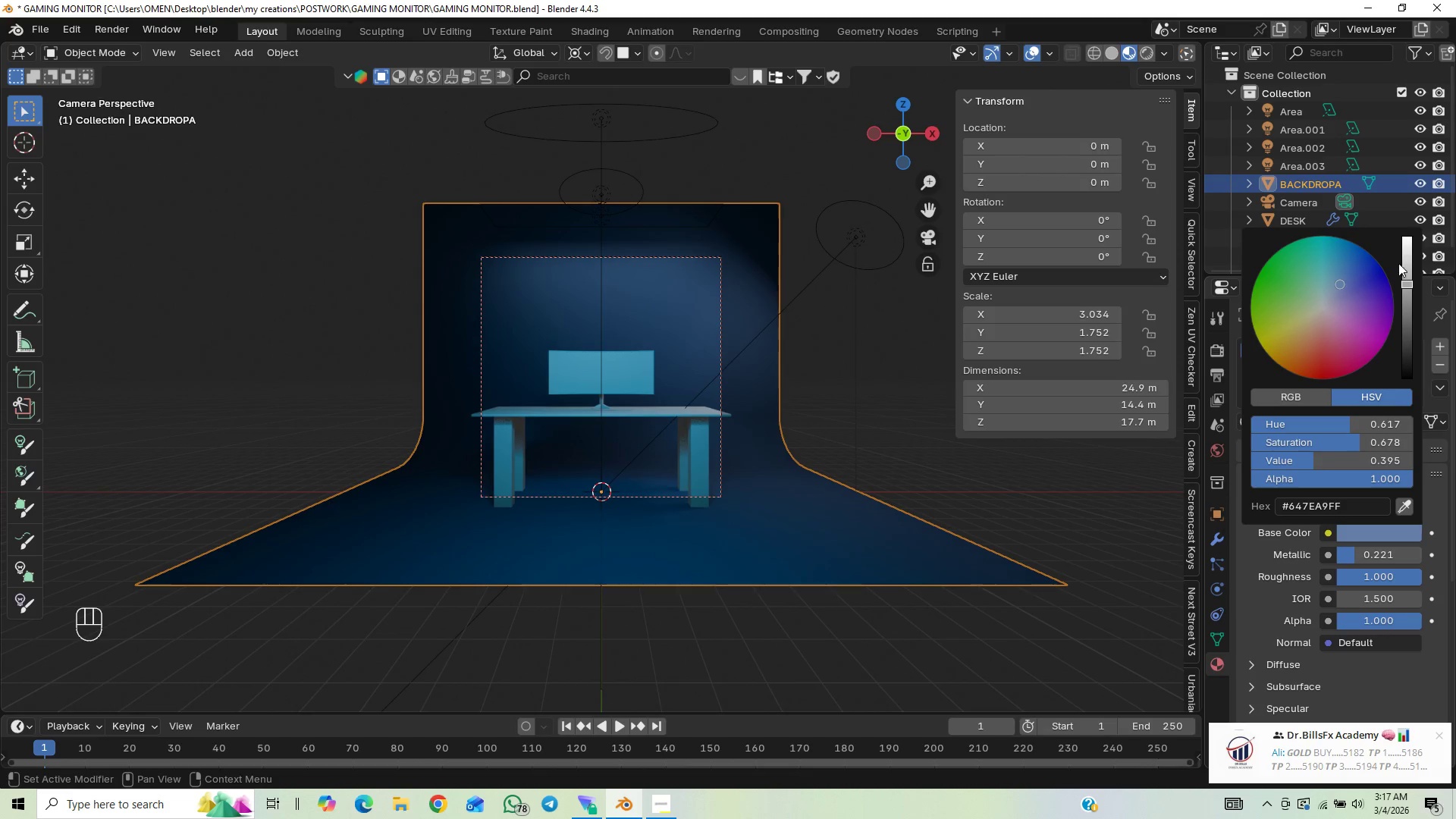 
left_click_drag(start_coordinate=[1414, 268], to_coordinate=[1414, 263])
 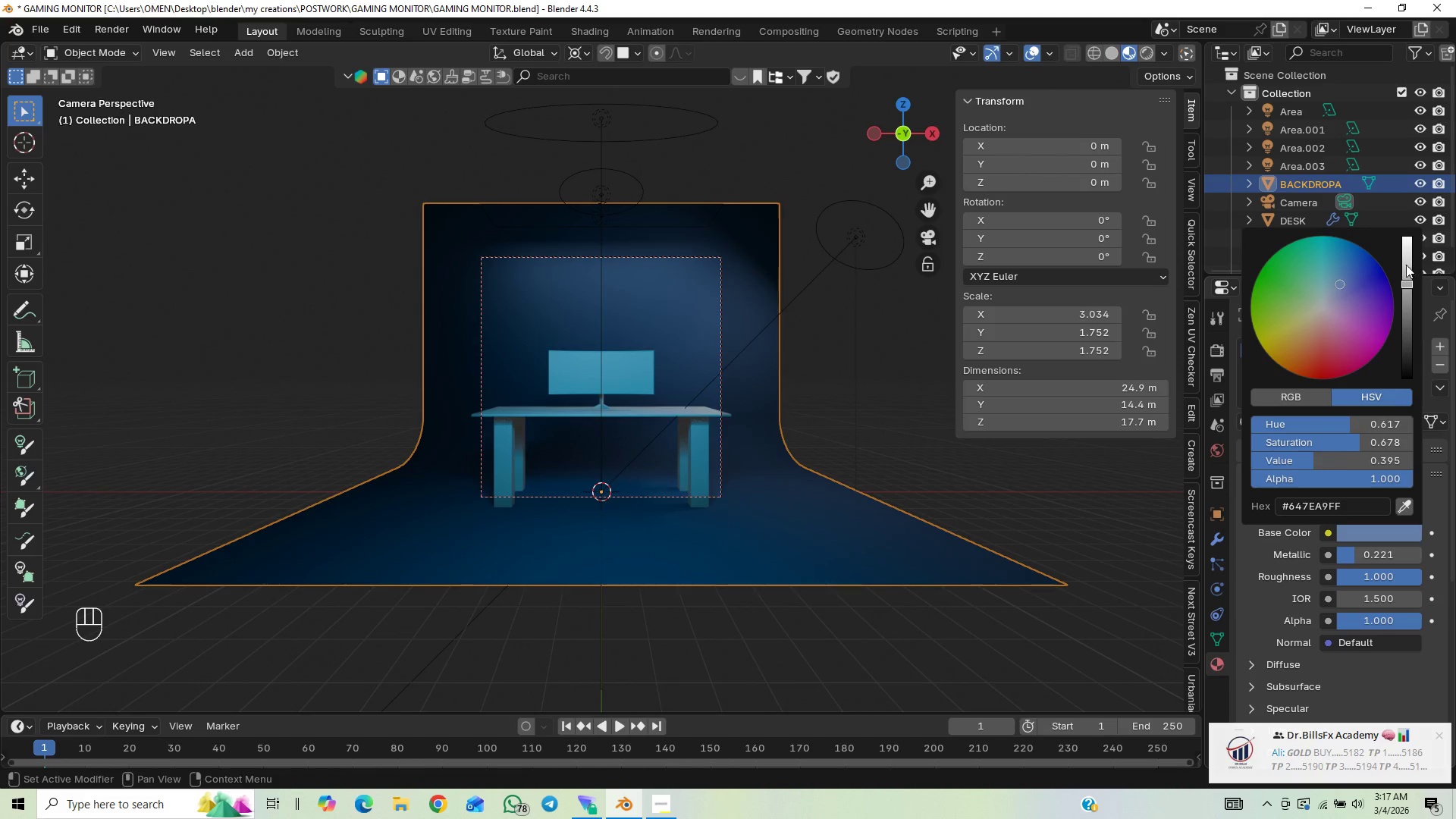 
left_click_drag(start_coordinate=[1406, 265], to_coordinate=[1410, 368])
 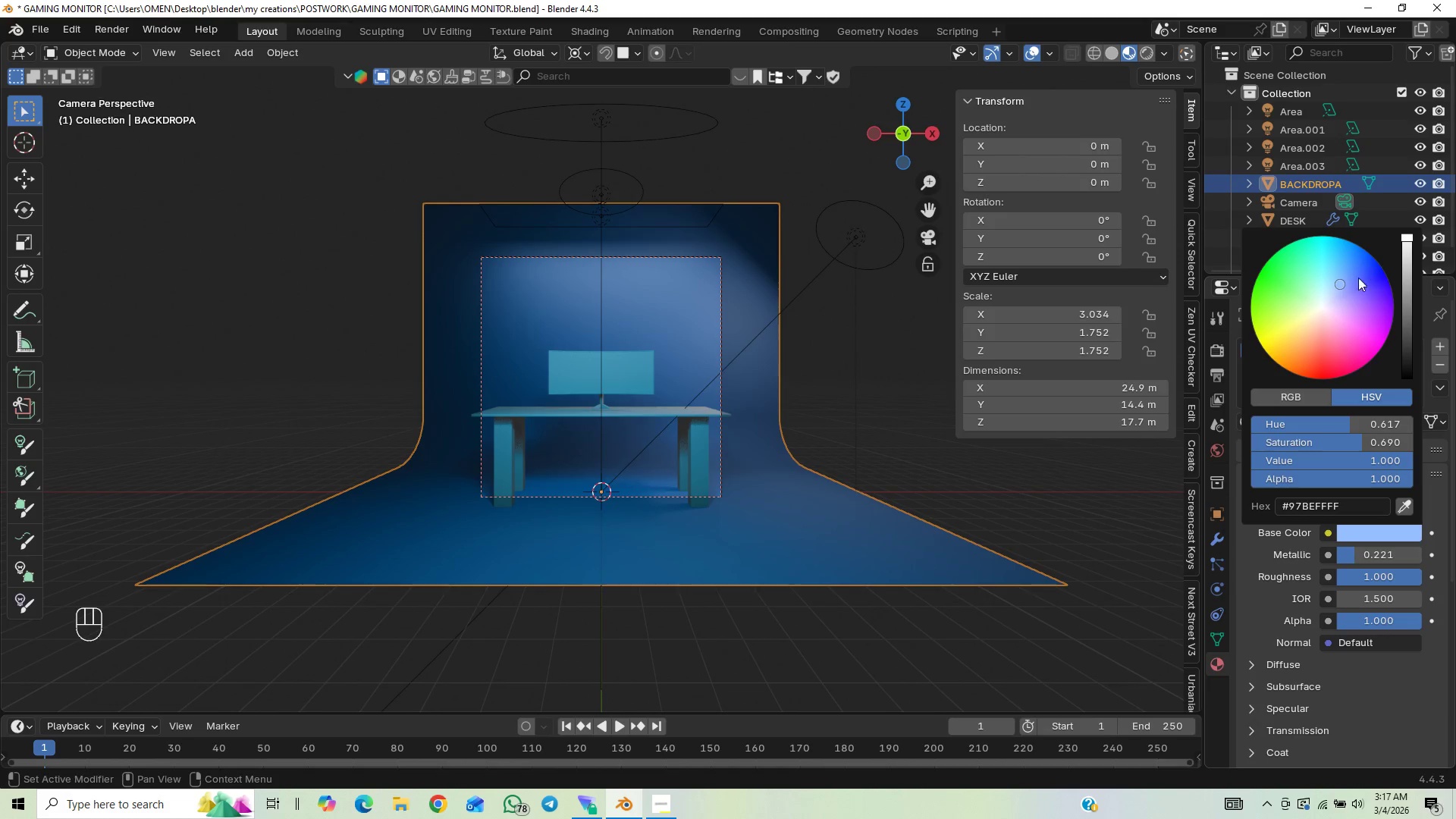 
left_click_drag(start_coordinate=[1341, 289], to_coordinate=[1308, 305])
 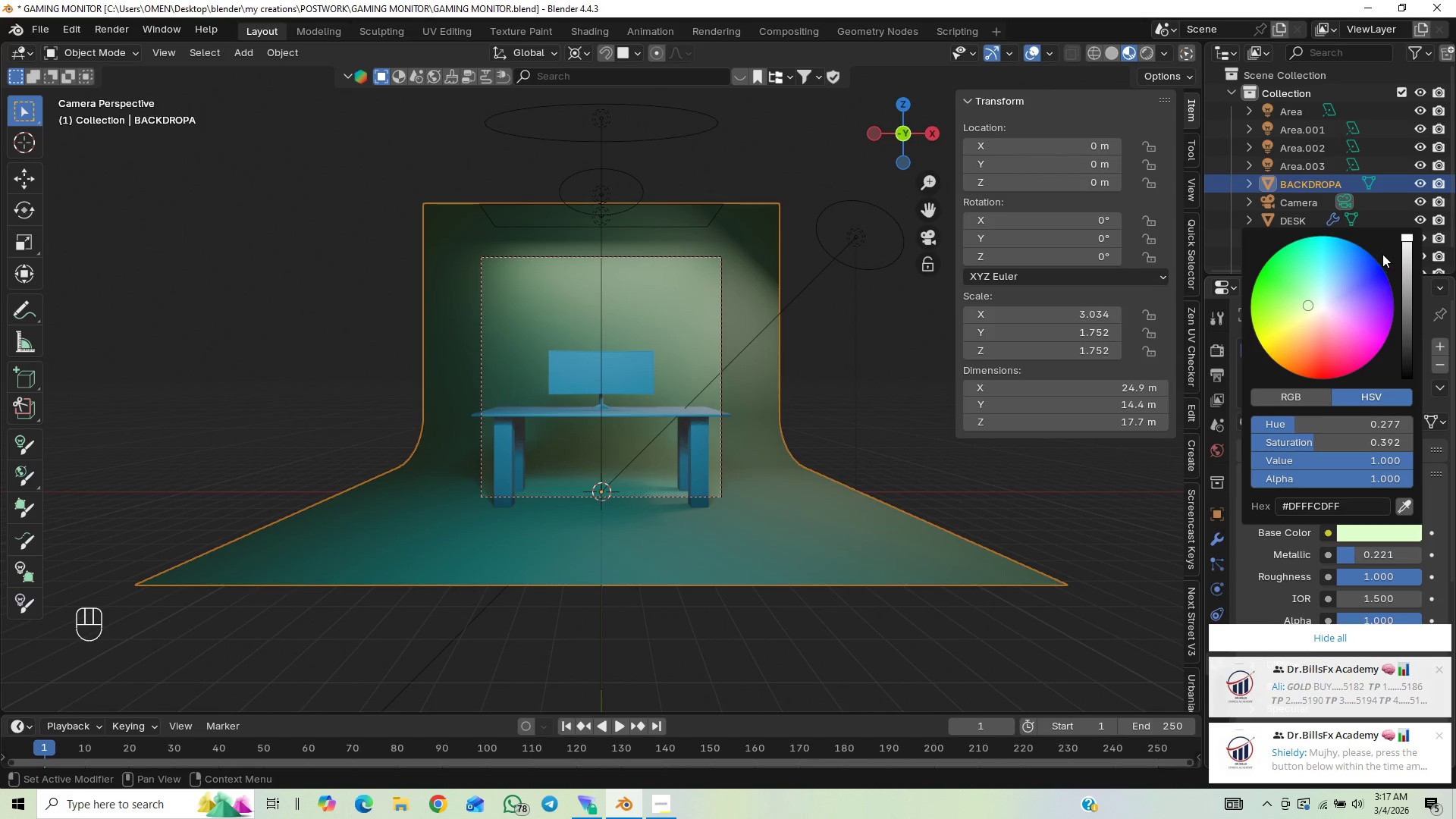 
left_click_drag(start_coordinate=[1415, 256], to_coordinate=[1414, 270])
 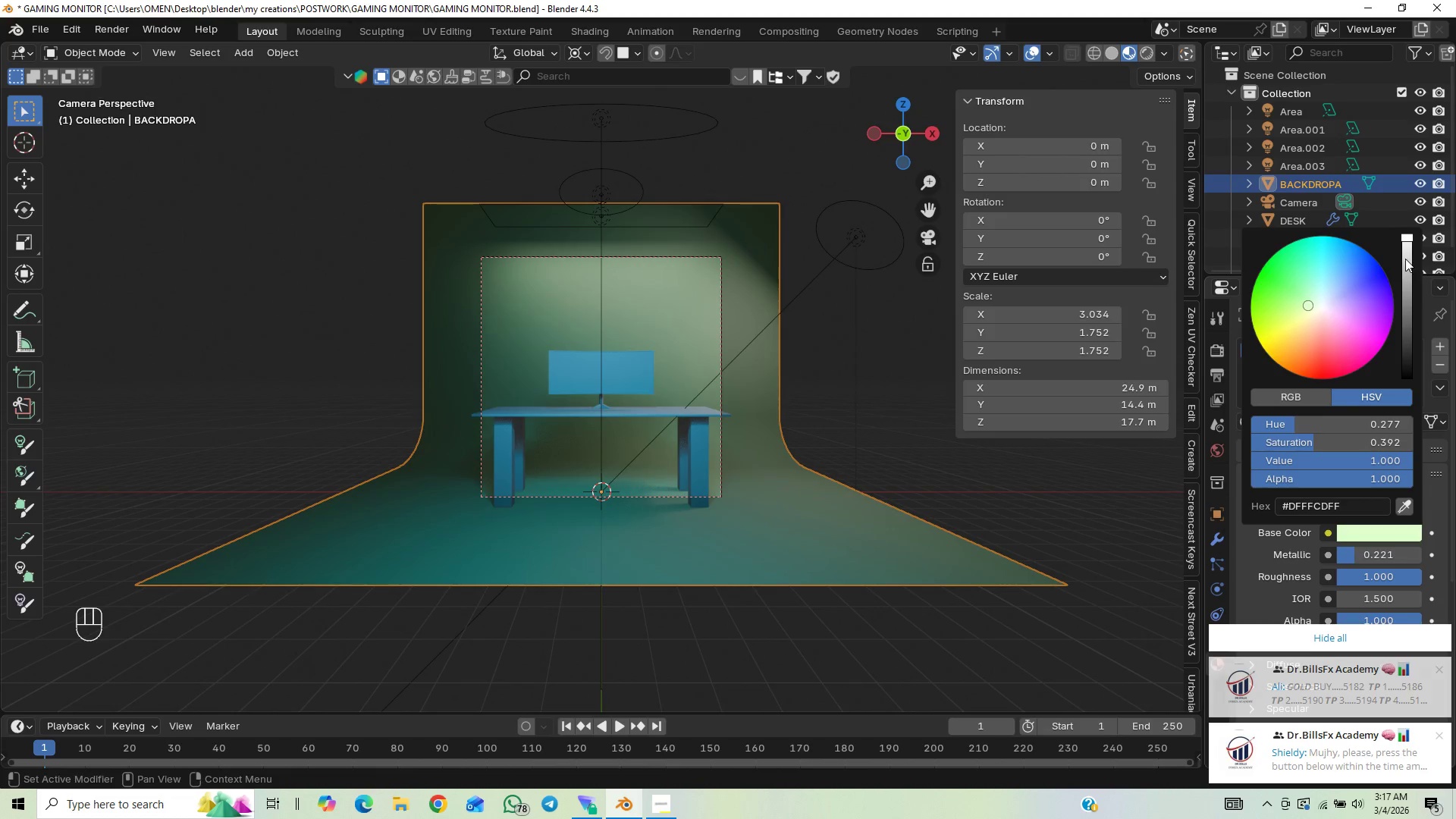 
left_click_drag(start_coordinate=[1405, 259], to_coordinate=[1407, 276])
 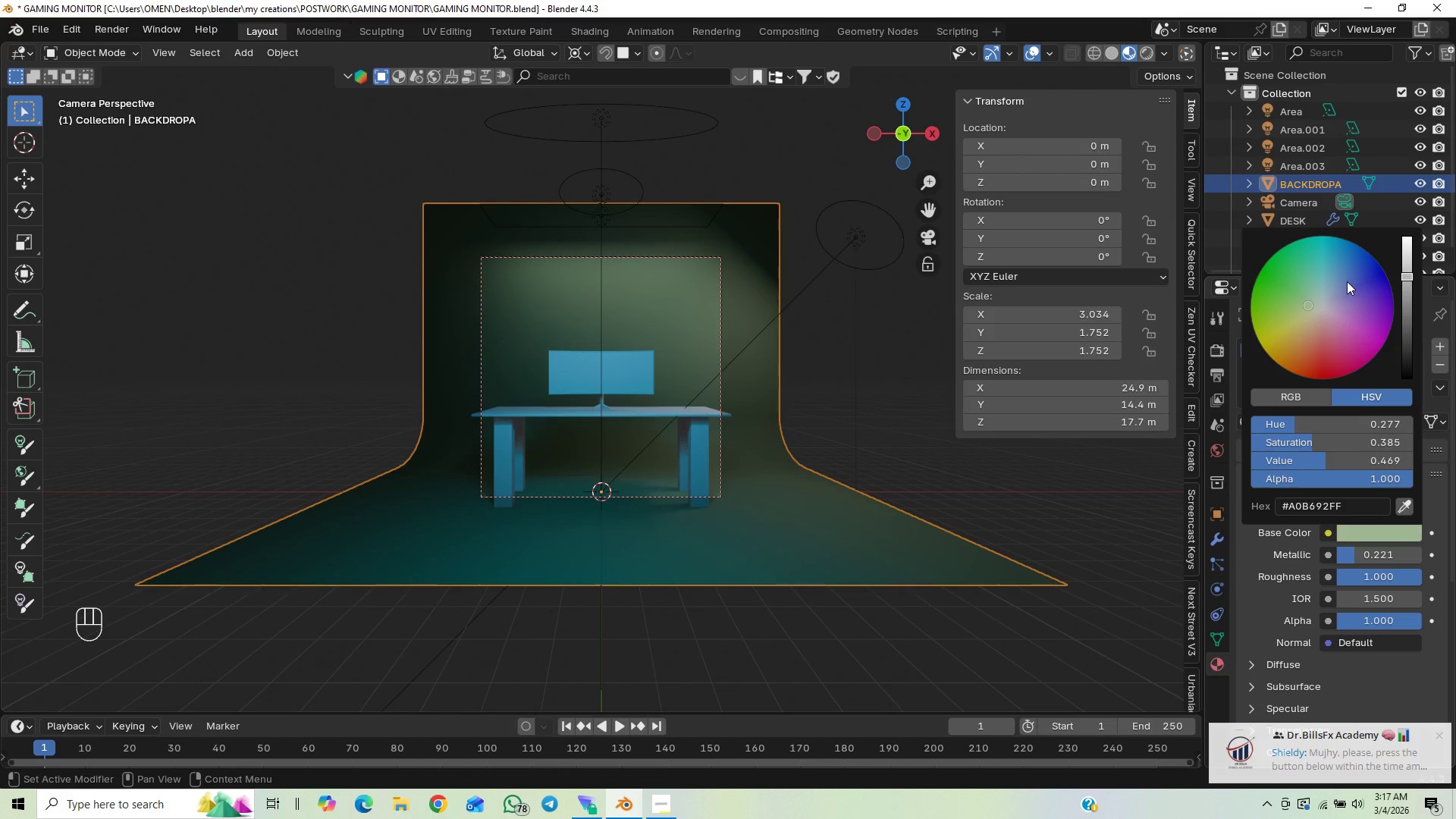 
left_click_drag(start_coordinate=[1336, 292], to_coordinate=[1287, 336])
 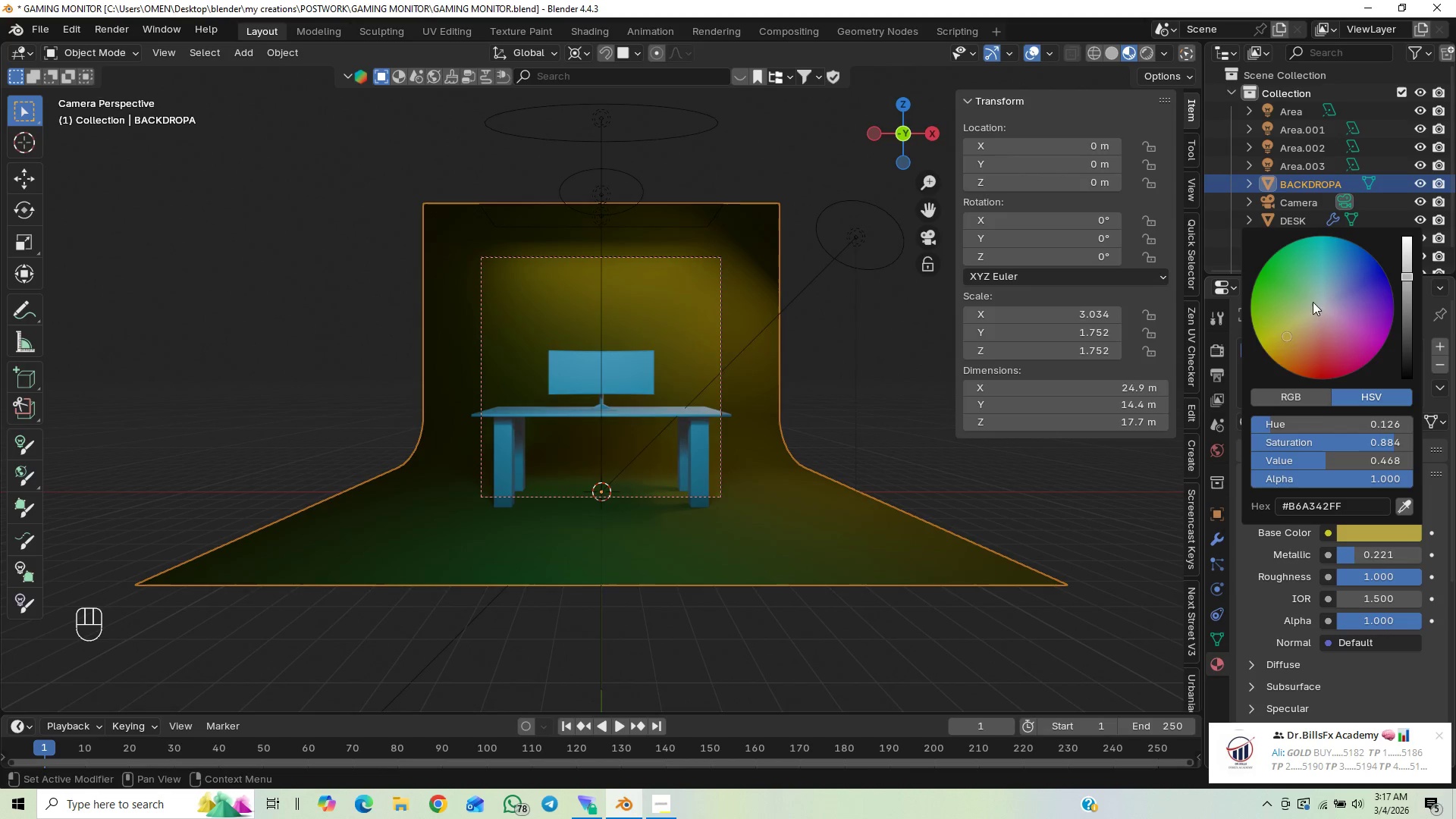 
left_click_drag(start_coordinate=[1320, 288], to_coordinate=[1337, 294])
 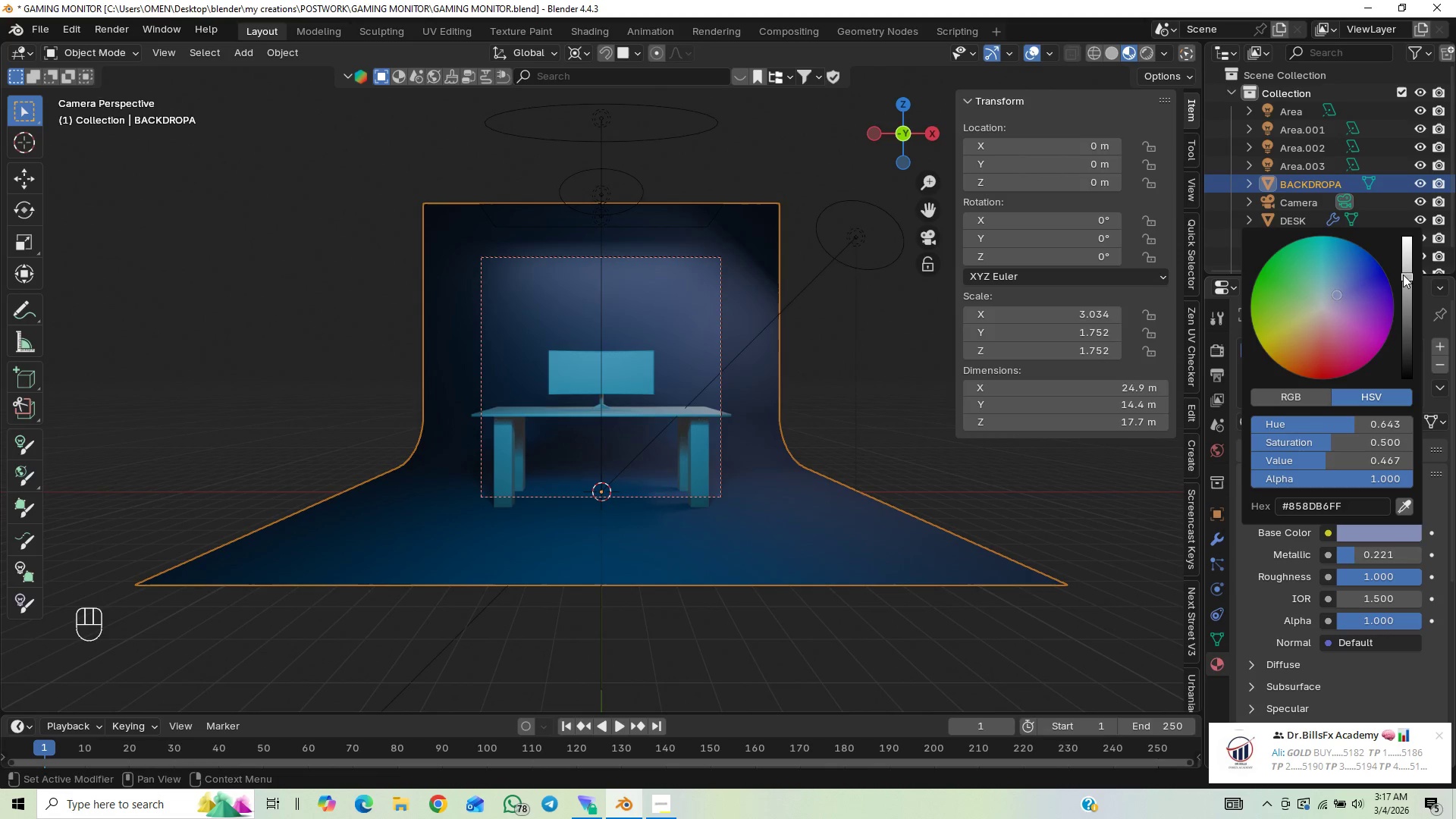 
left_click_drag(start_coordinate=[1403, 280], to_coordinate=[1407, 271])
 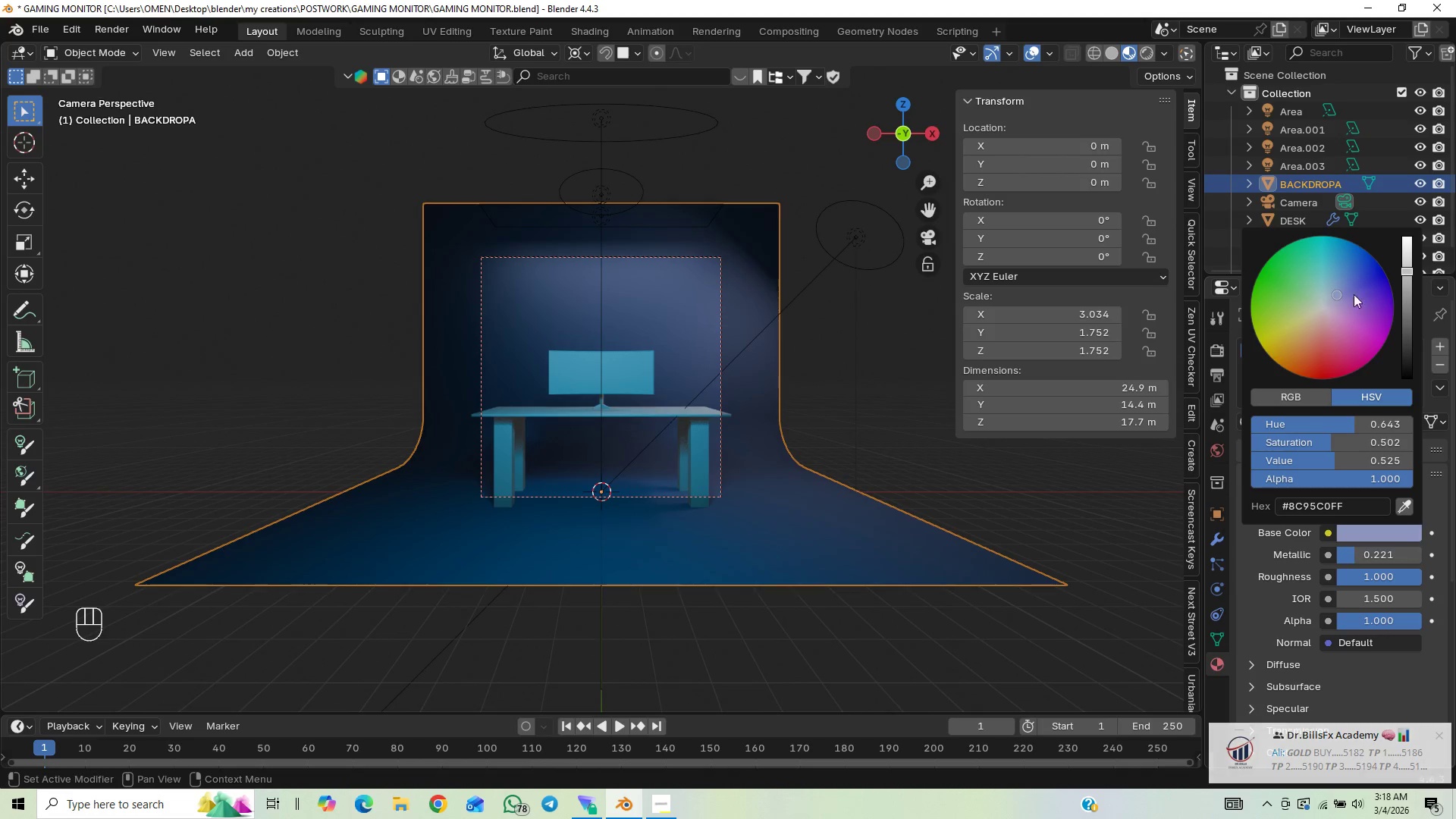 
left_click_drag(start_coordinate=[1348, 294], to_coordinate=[1338, 257])
 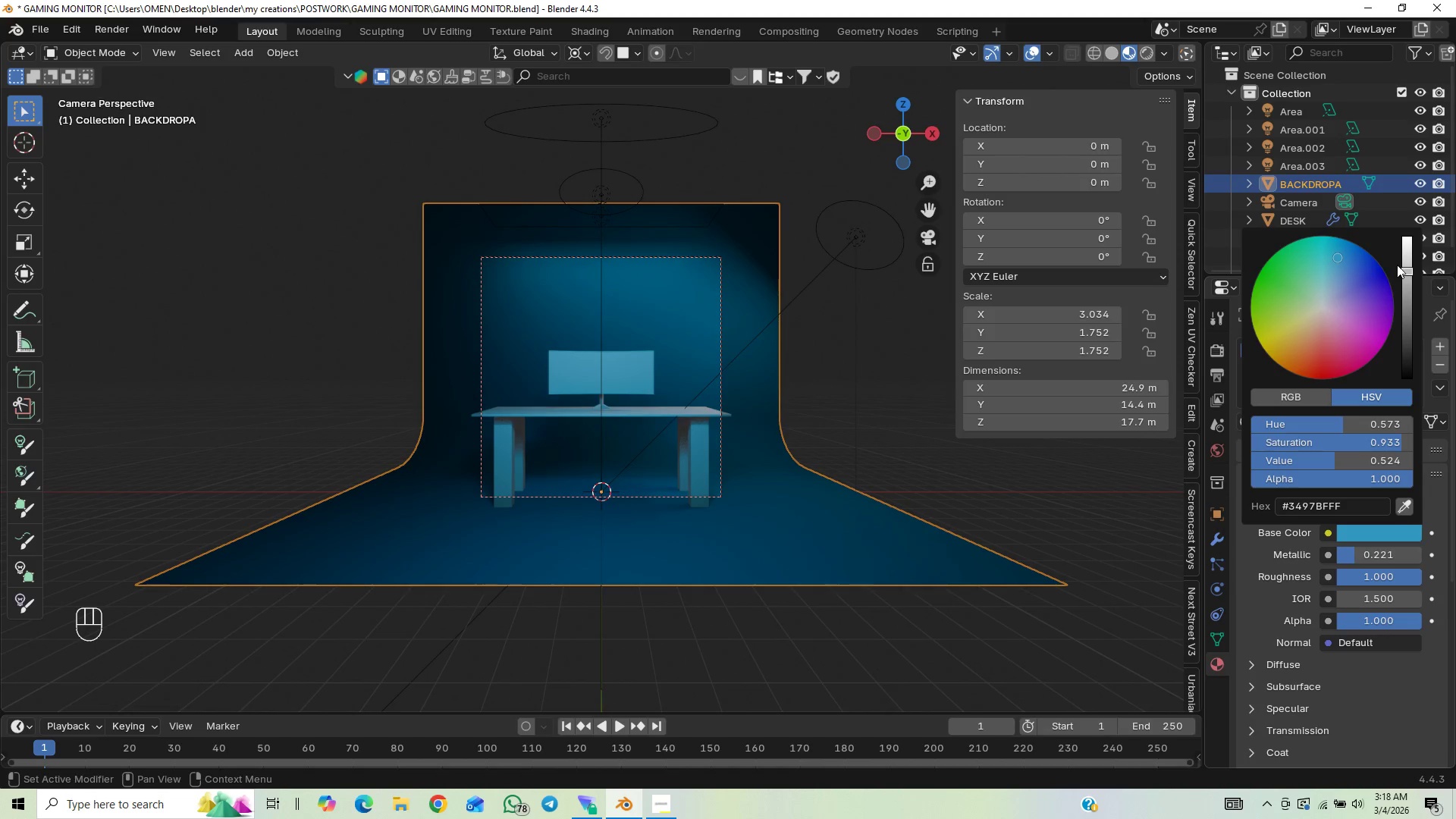 
left_click_drag(start_coordinate=[1401, 267], to_coordinate=[1407, 281])
 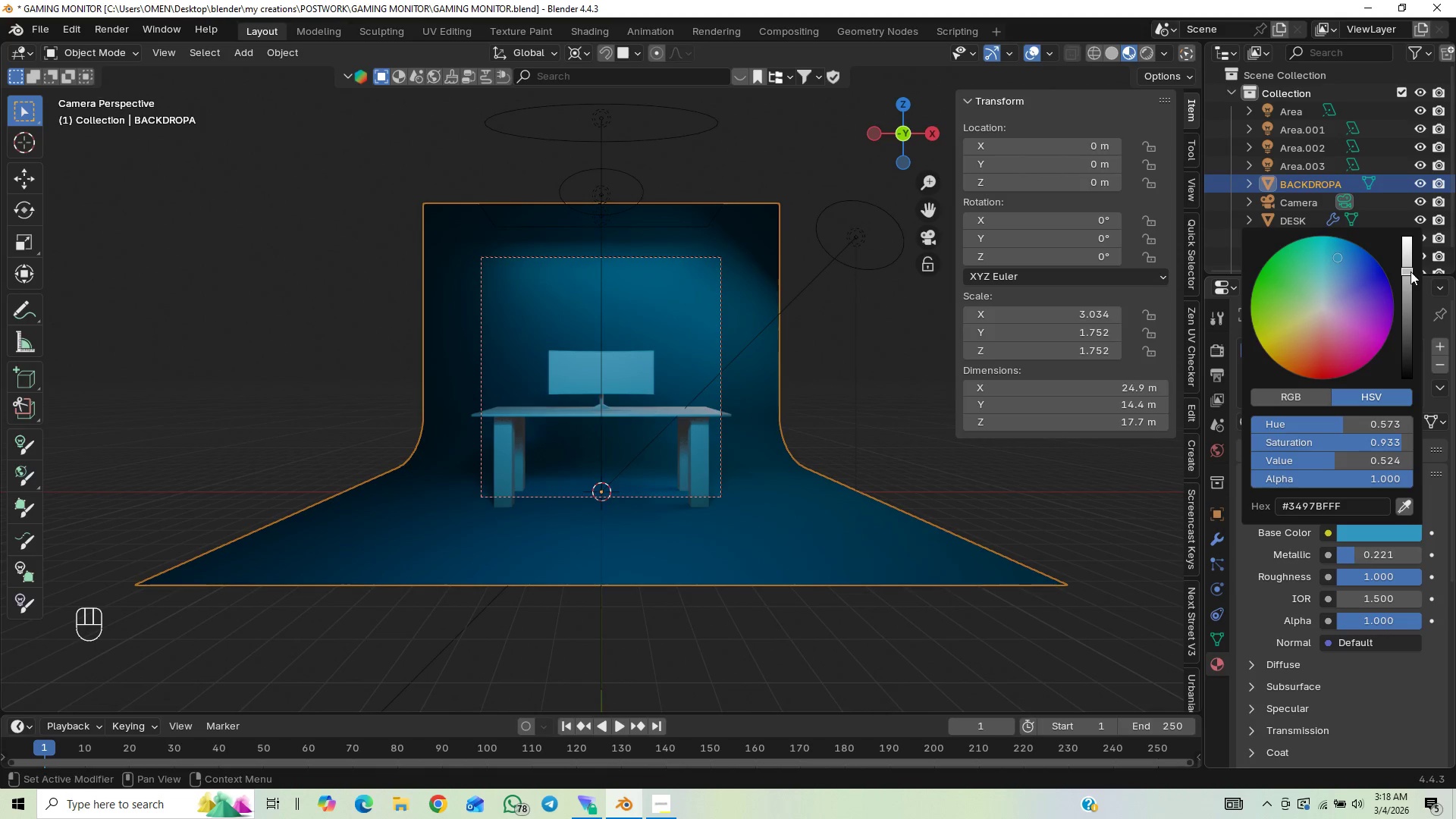 
left_click_drag(start_coordinate=[1410, 271], to_coordinate=[1409, 284])
 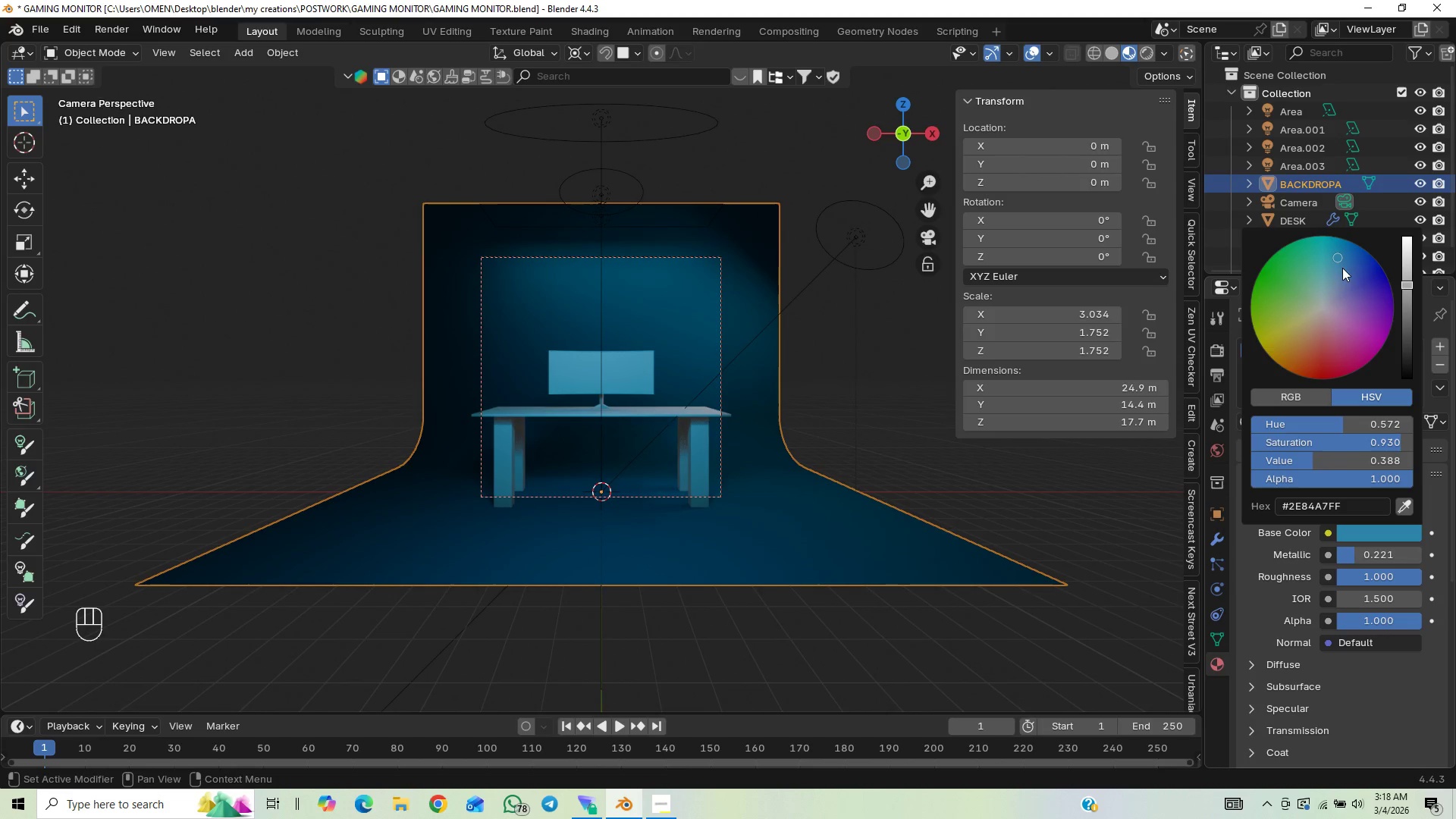 
left_click_drag(start_coordinate=[1339, 261], to_coordinate=[1331, 357])
 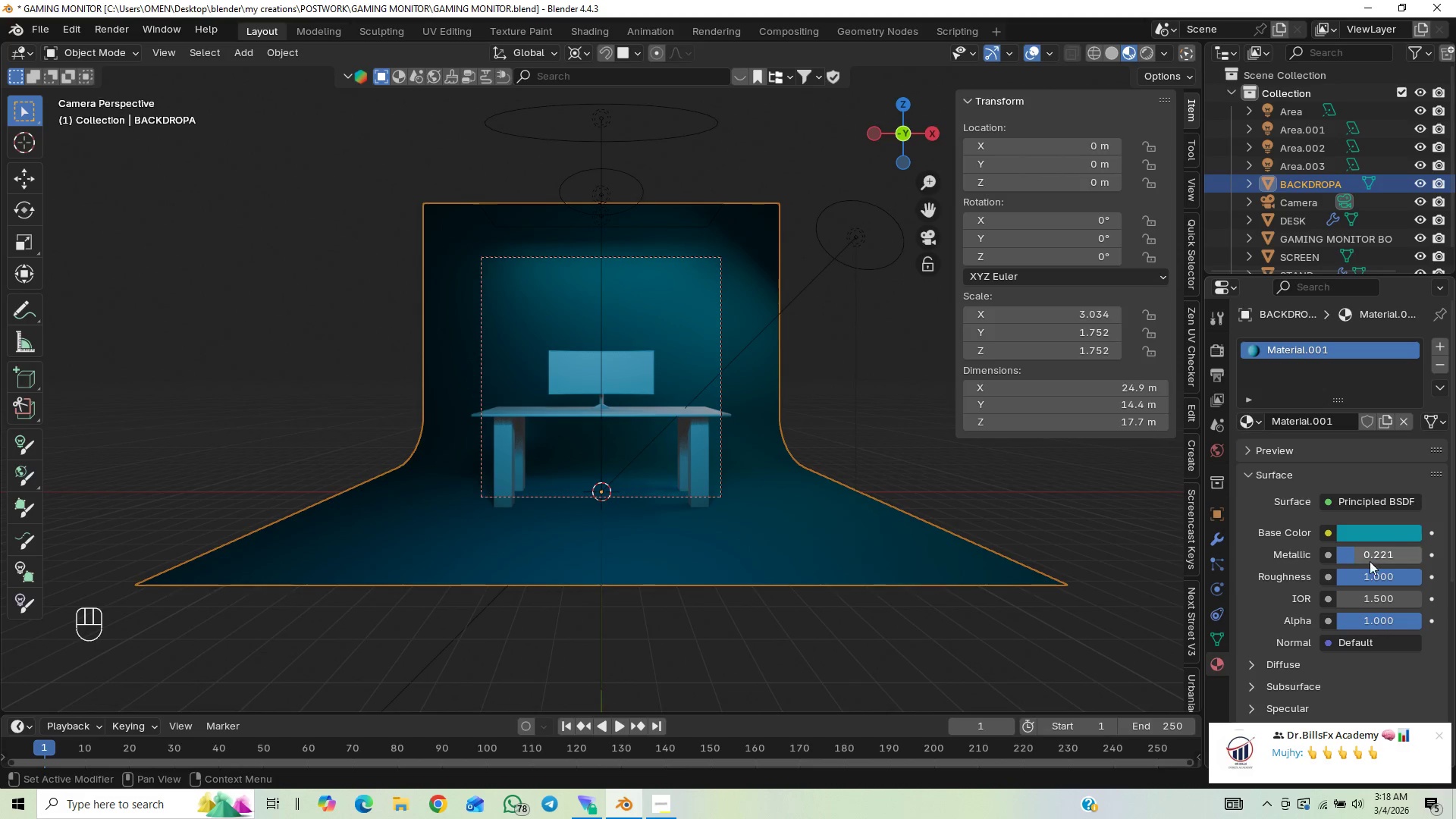 
left_click_drag(start_coordinate=[1394, 576], to_coordinate=[195, 578])
 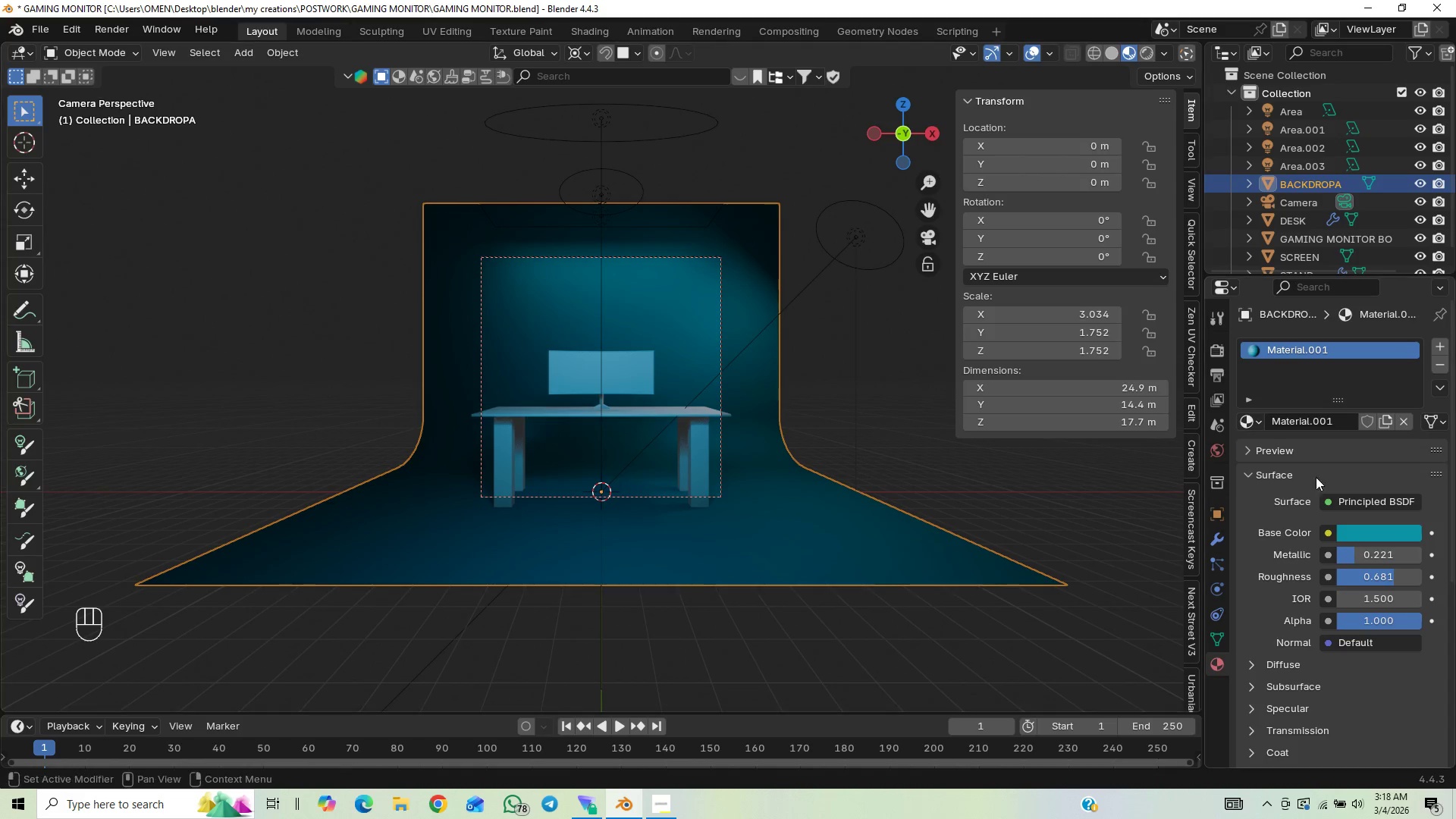 
left_click_drag(start_coordinate=[1353, 557], to_coordinate=[180, 561])
 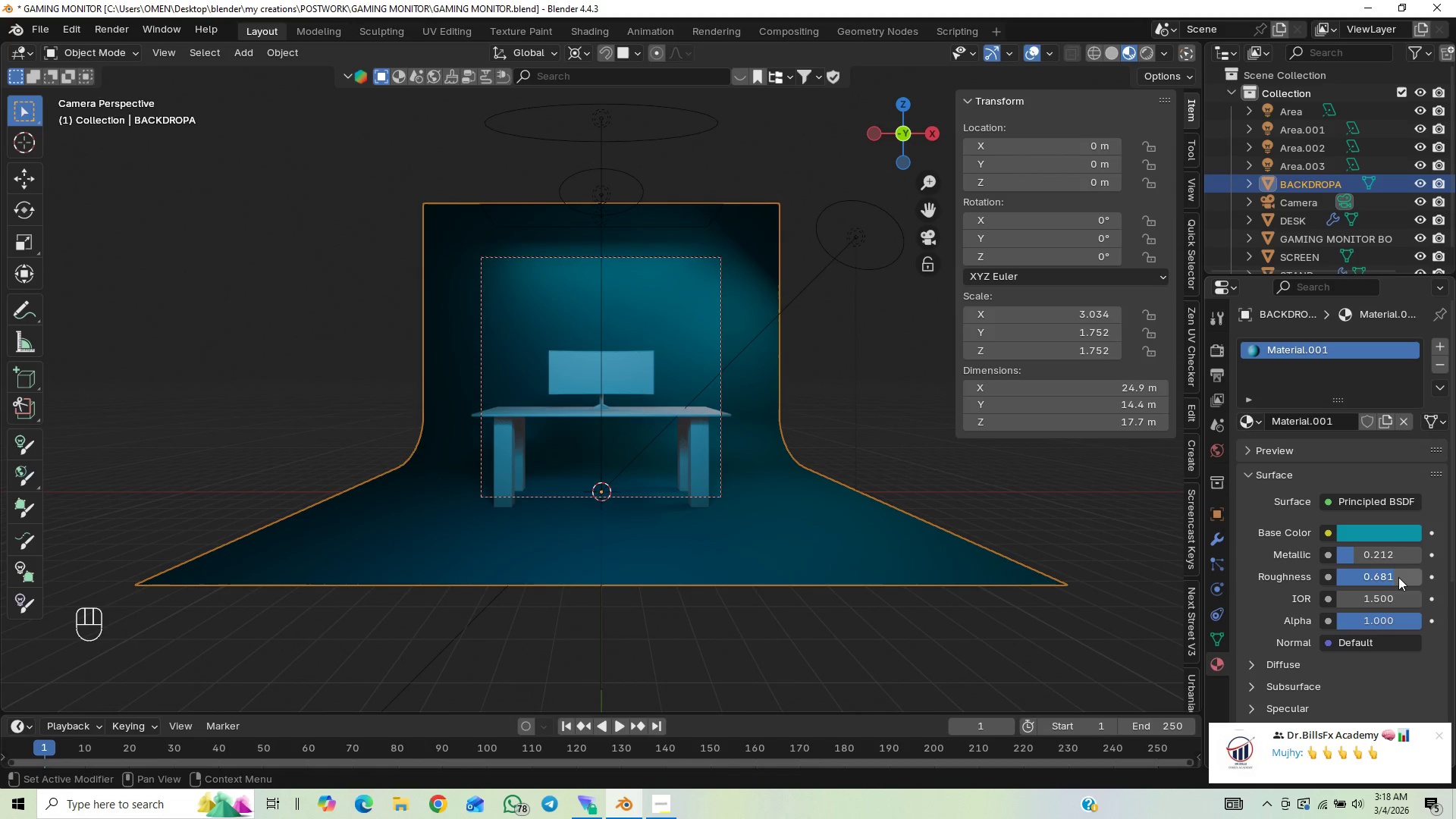 
left_click_drag(start_coordinate=[1387, 577], to_coordinate=[222, 577])
 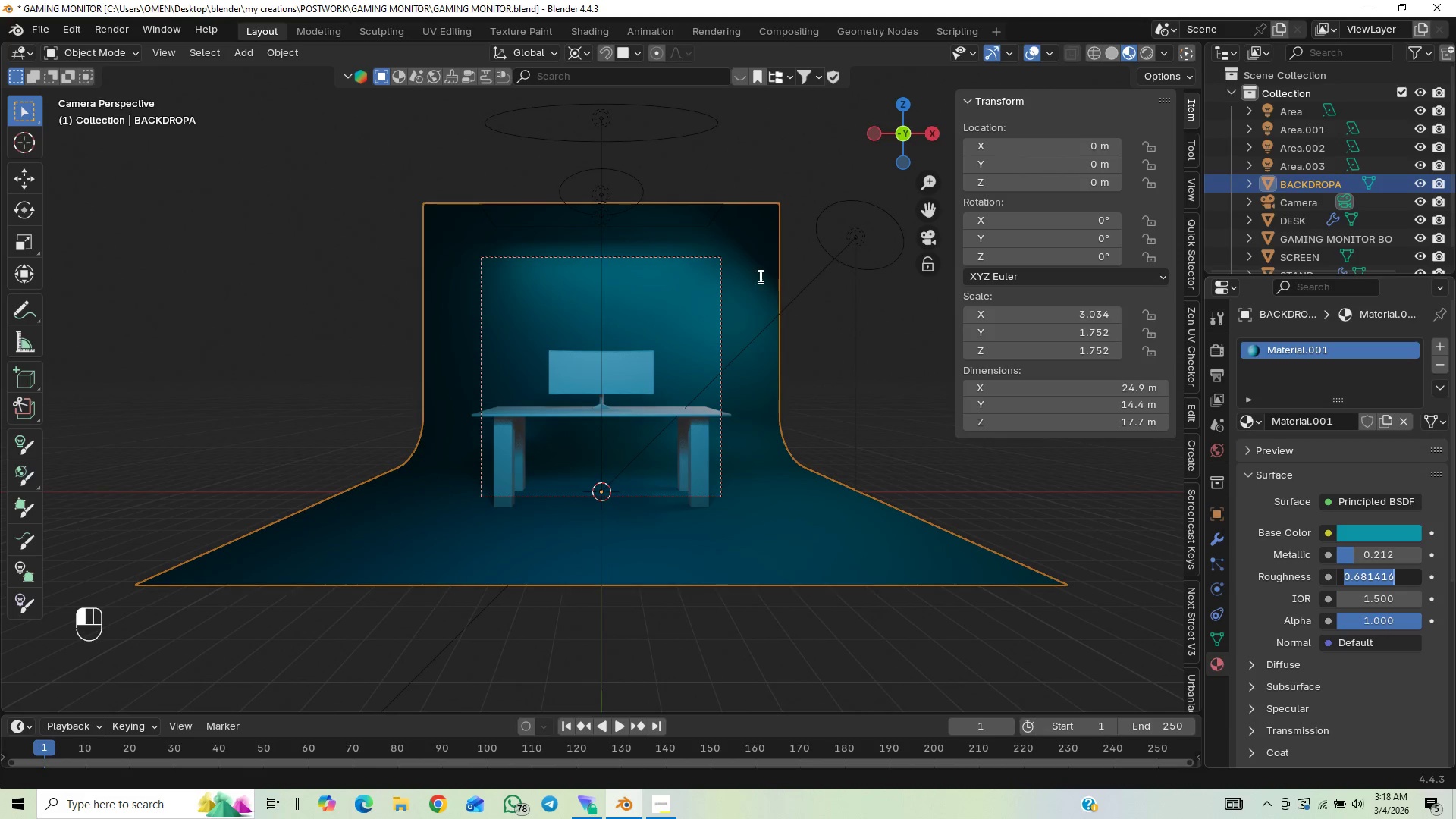 
double_click([856, 262])
 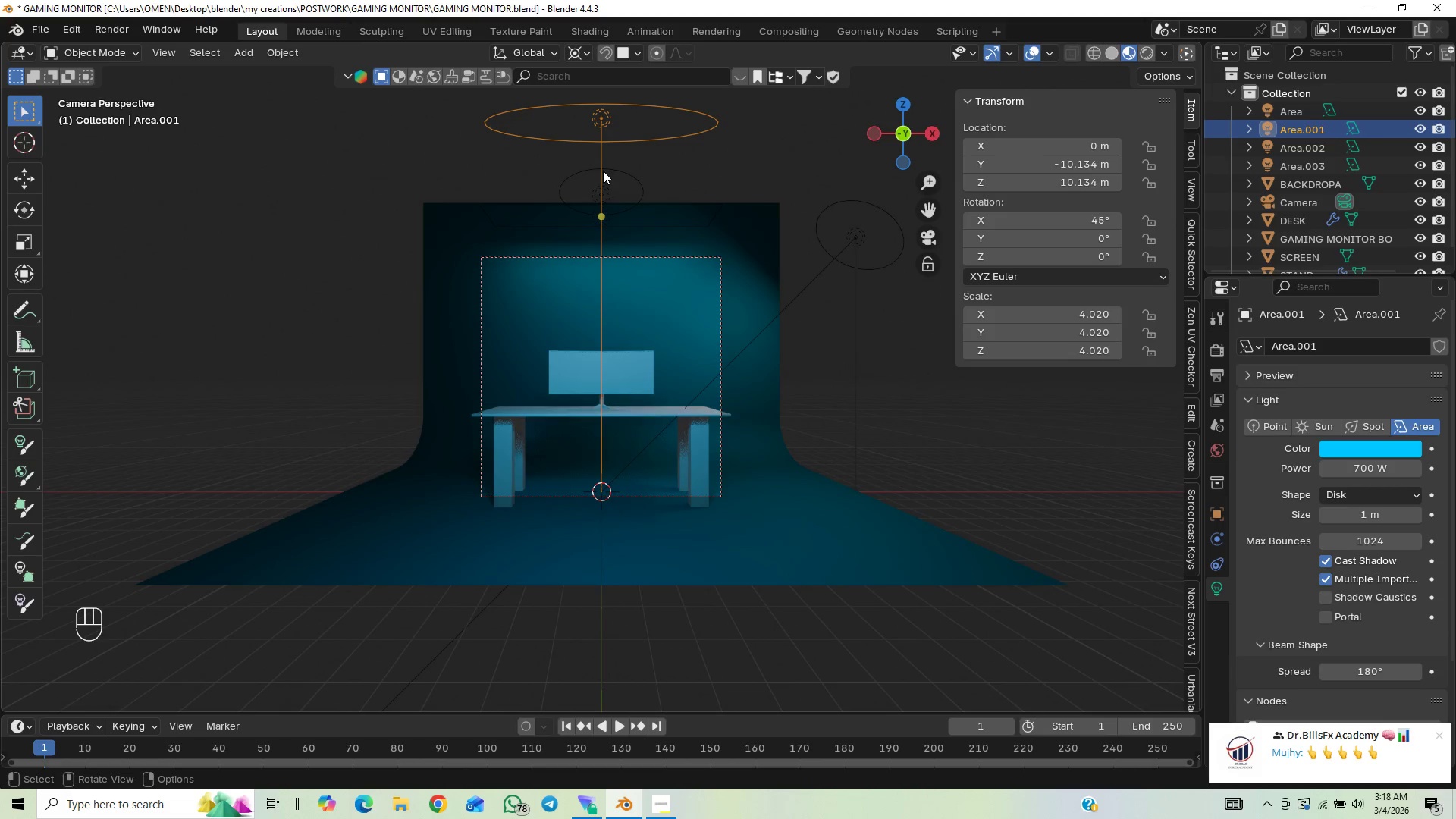 
left_click([637, 130])
 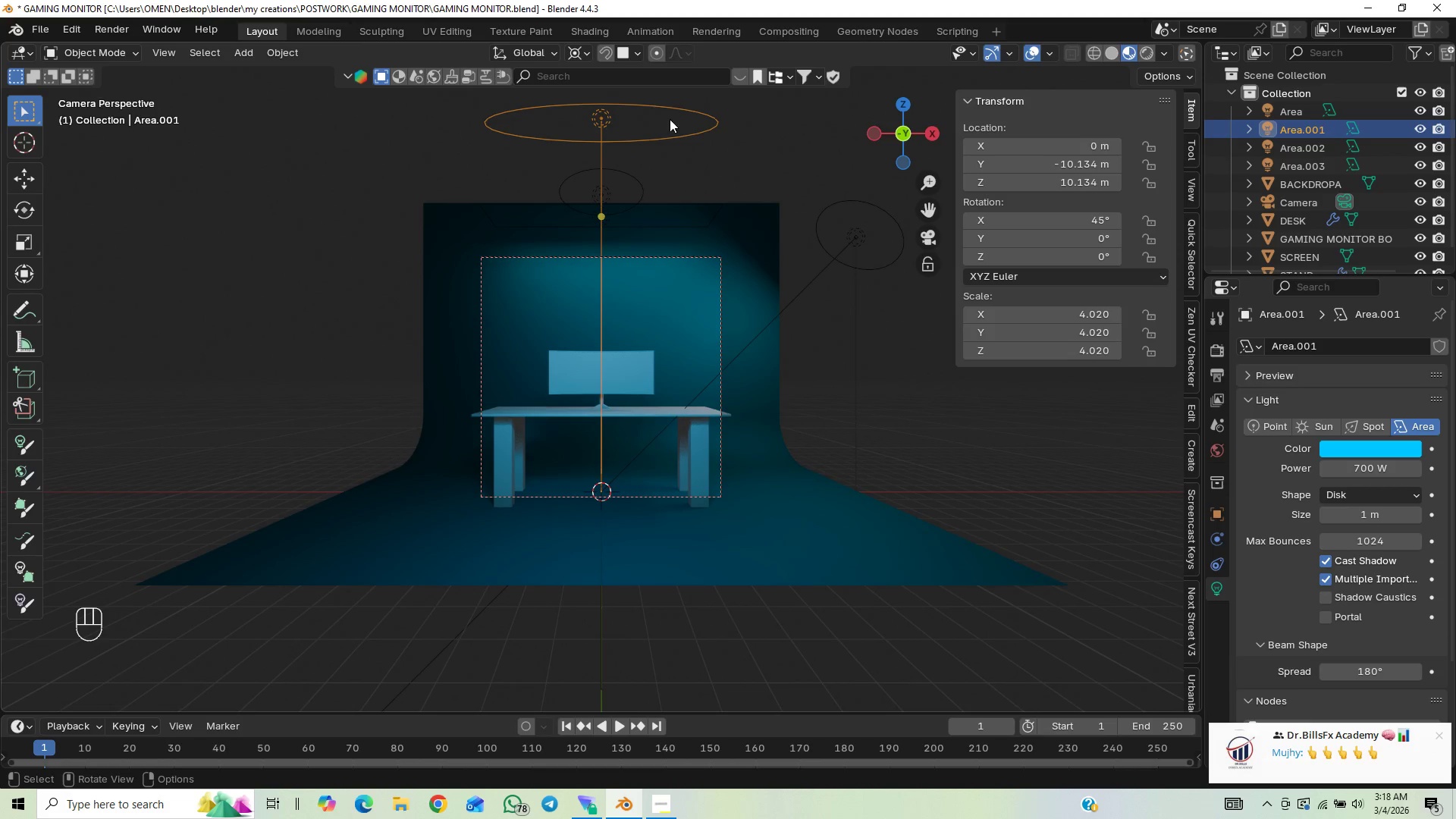 
left_click([674, 115])
 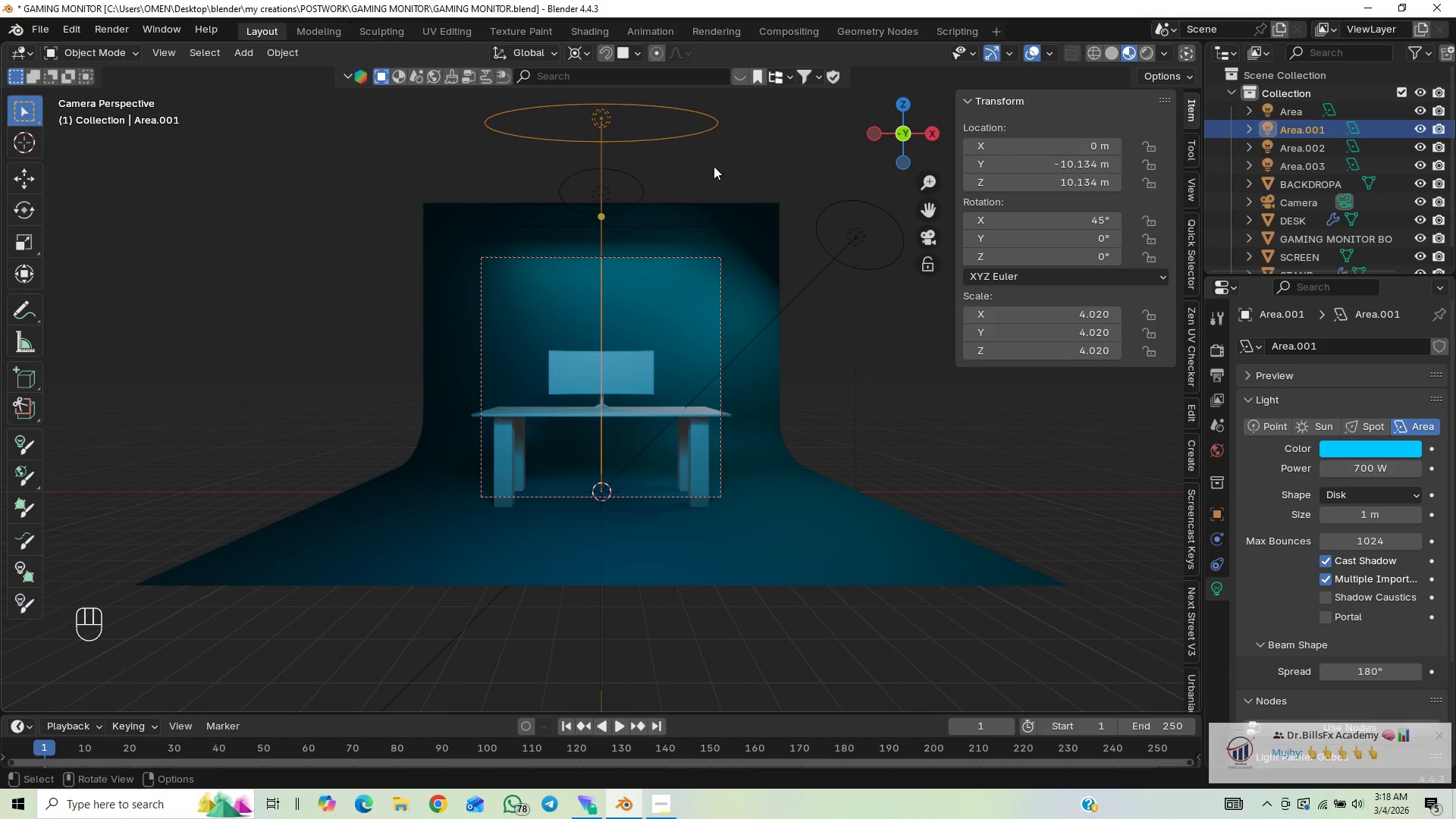 
left_click([607, 191])
 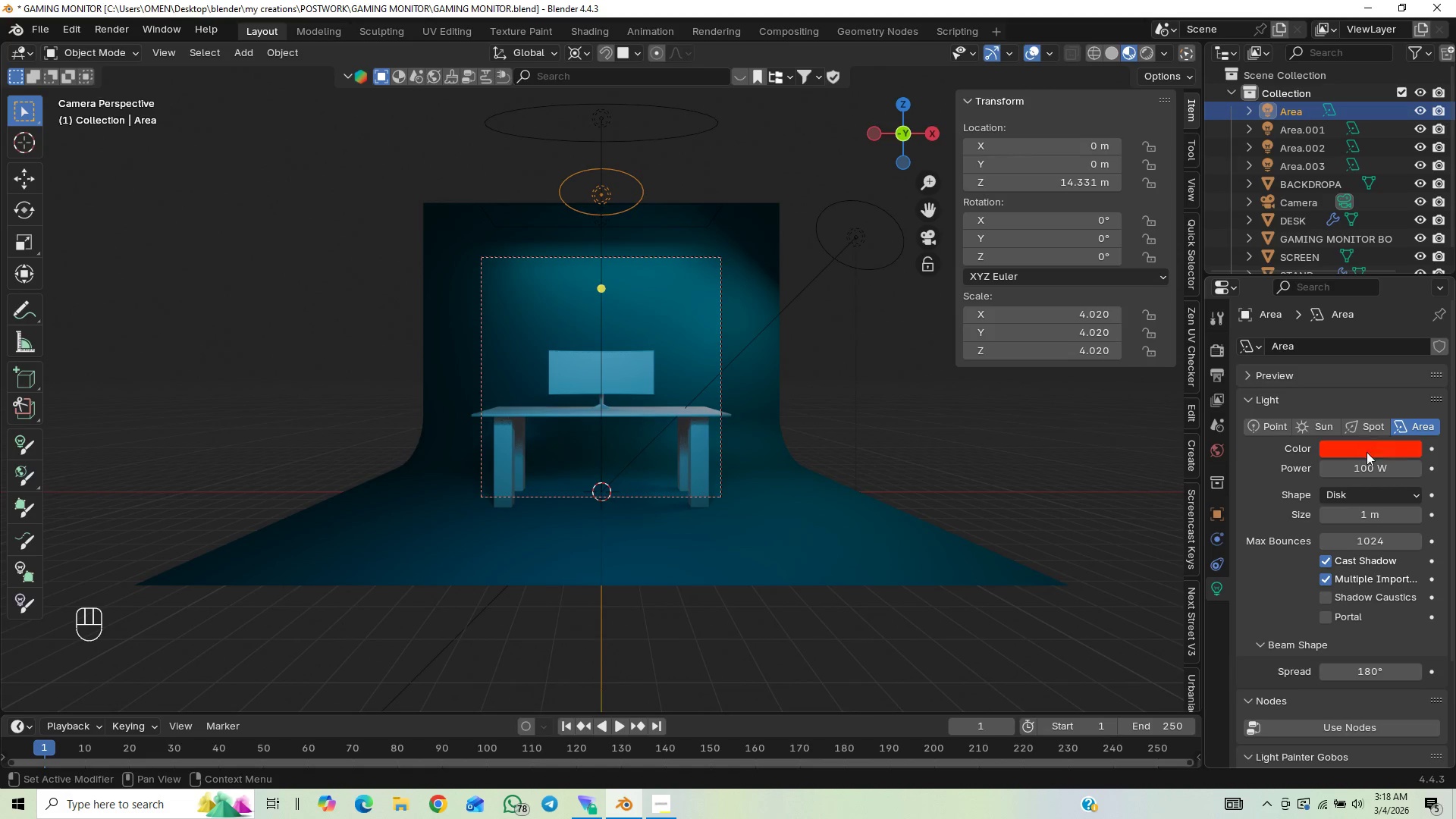 
left_click([1367, 465])
 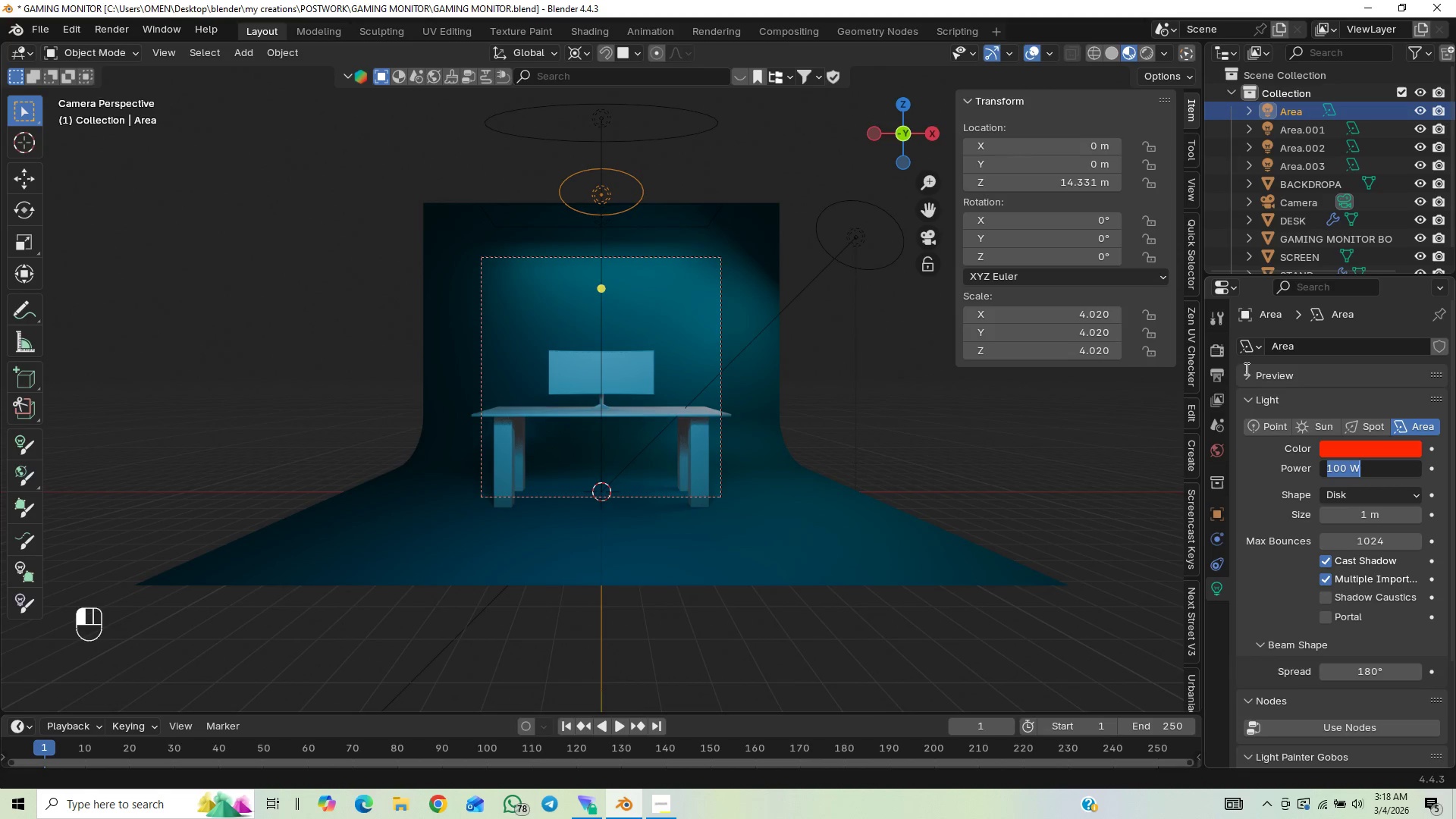 
type(500)
 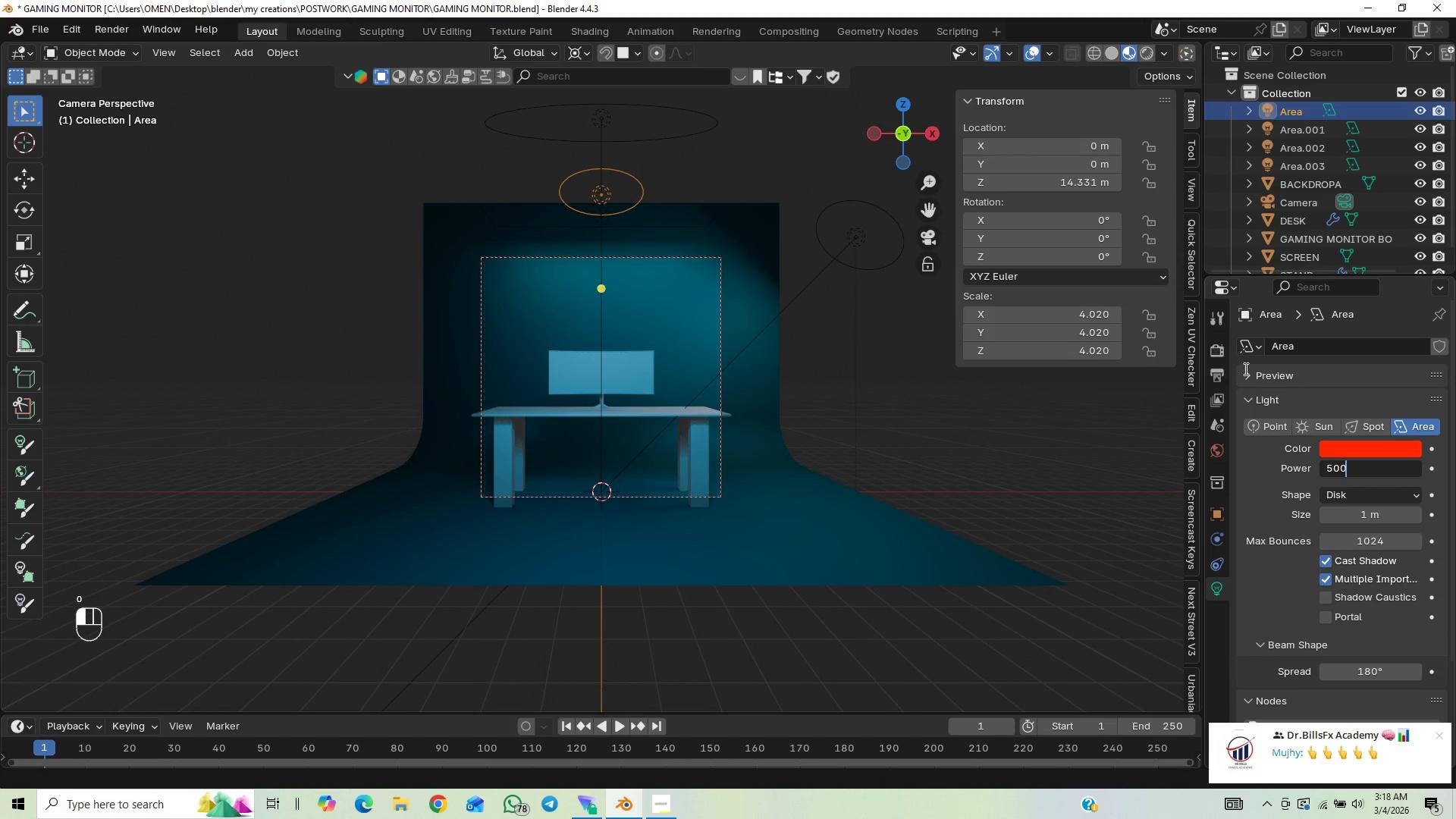 
key(Enter)
 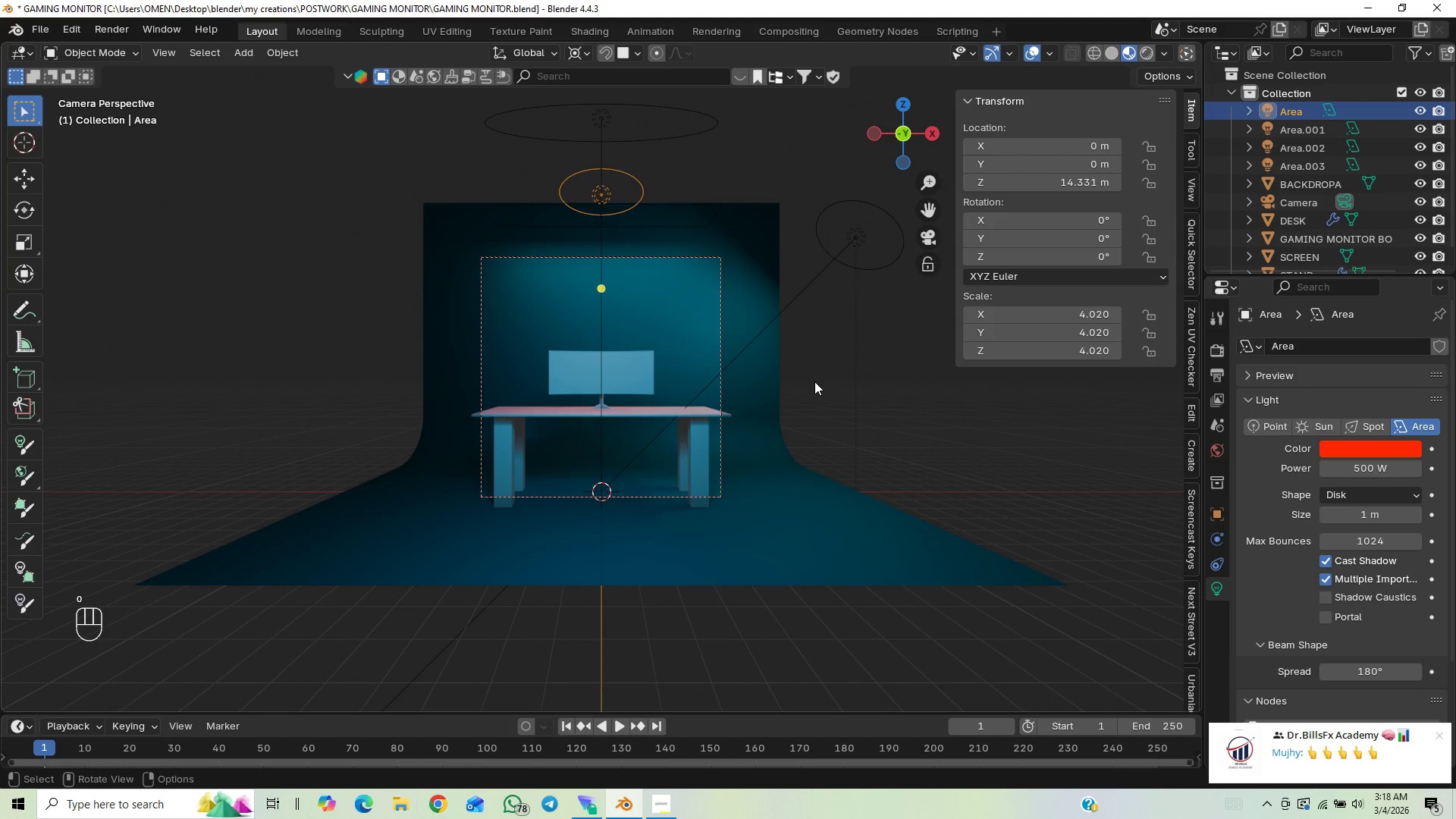 
key(Control+Shift+ShiftLeft)
 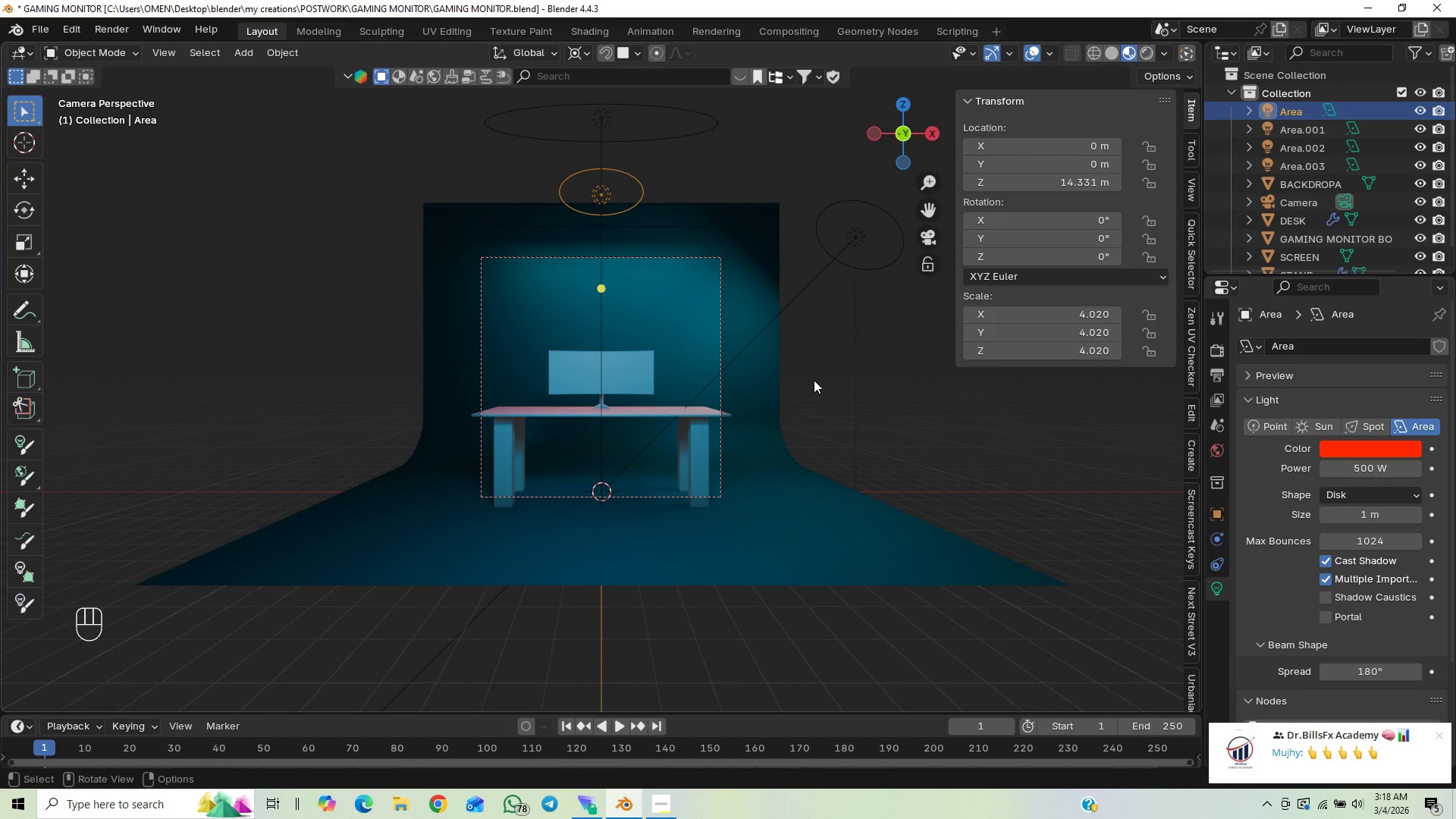 
key(Control+Z)
 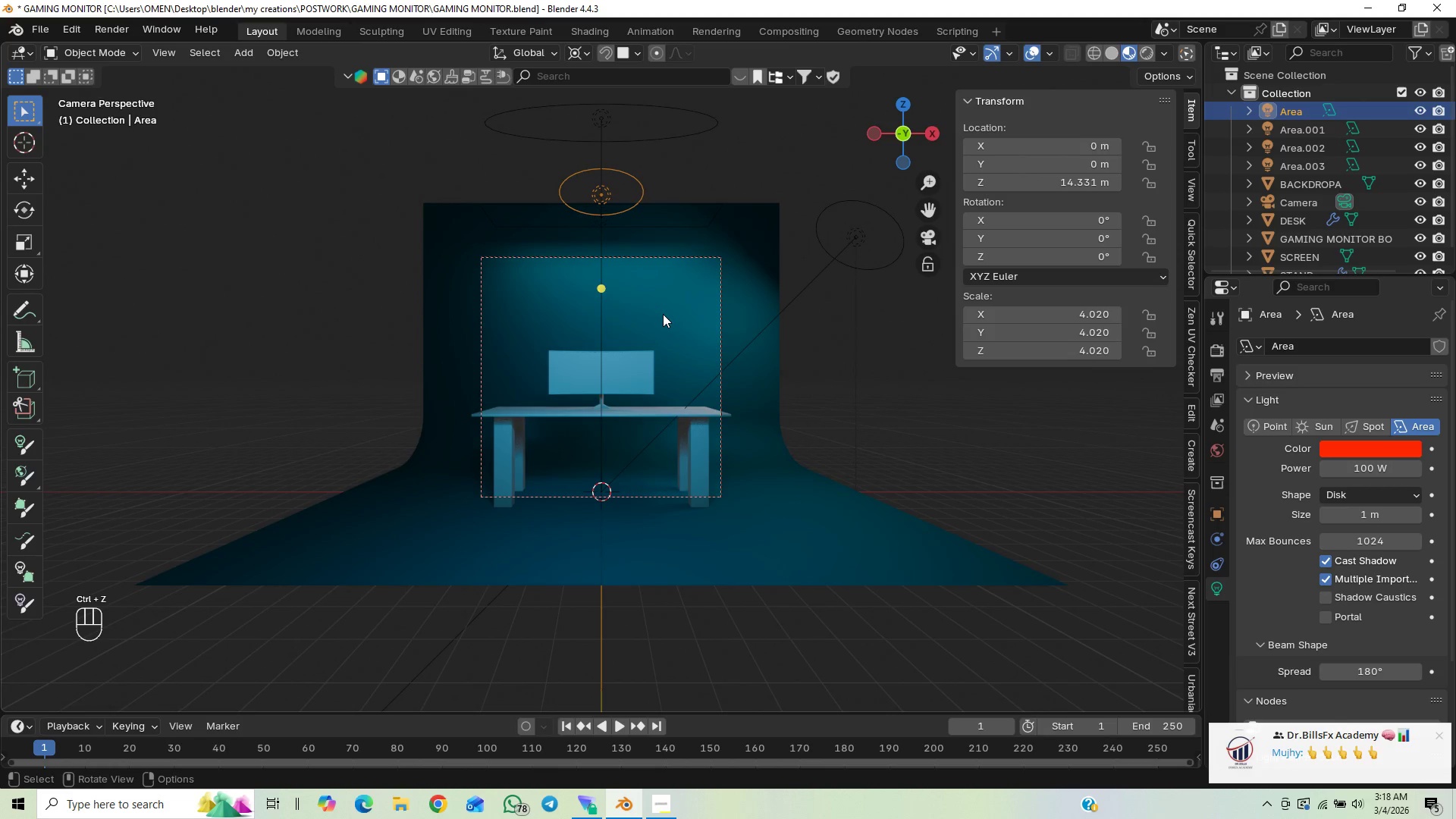 
key(Control+Shift+Z)
 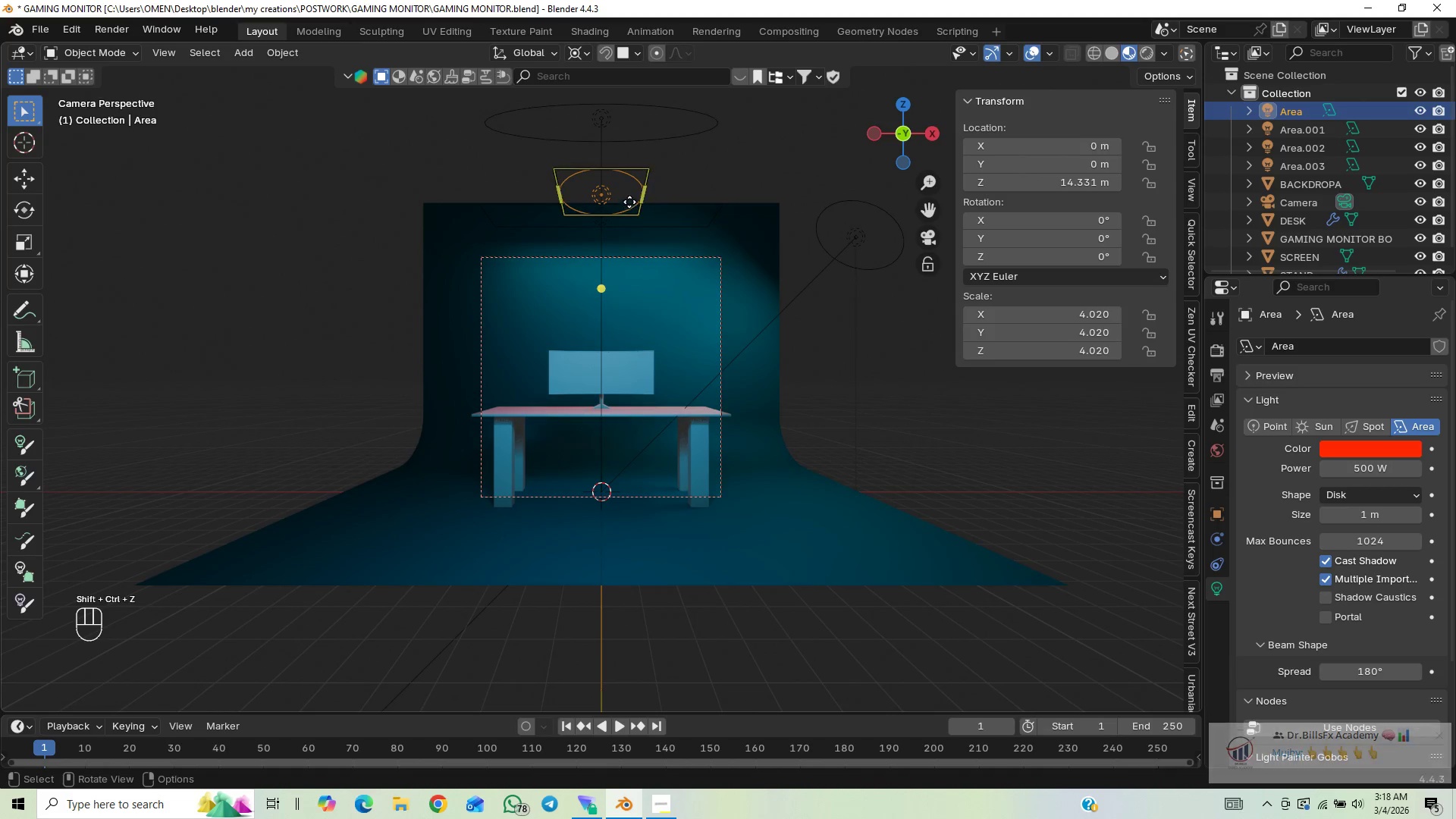 
hold_key(key=ControlLeft, duration=0.5)
 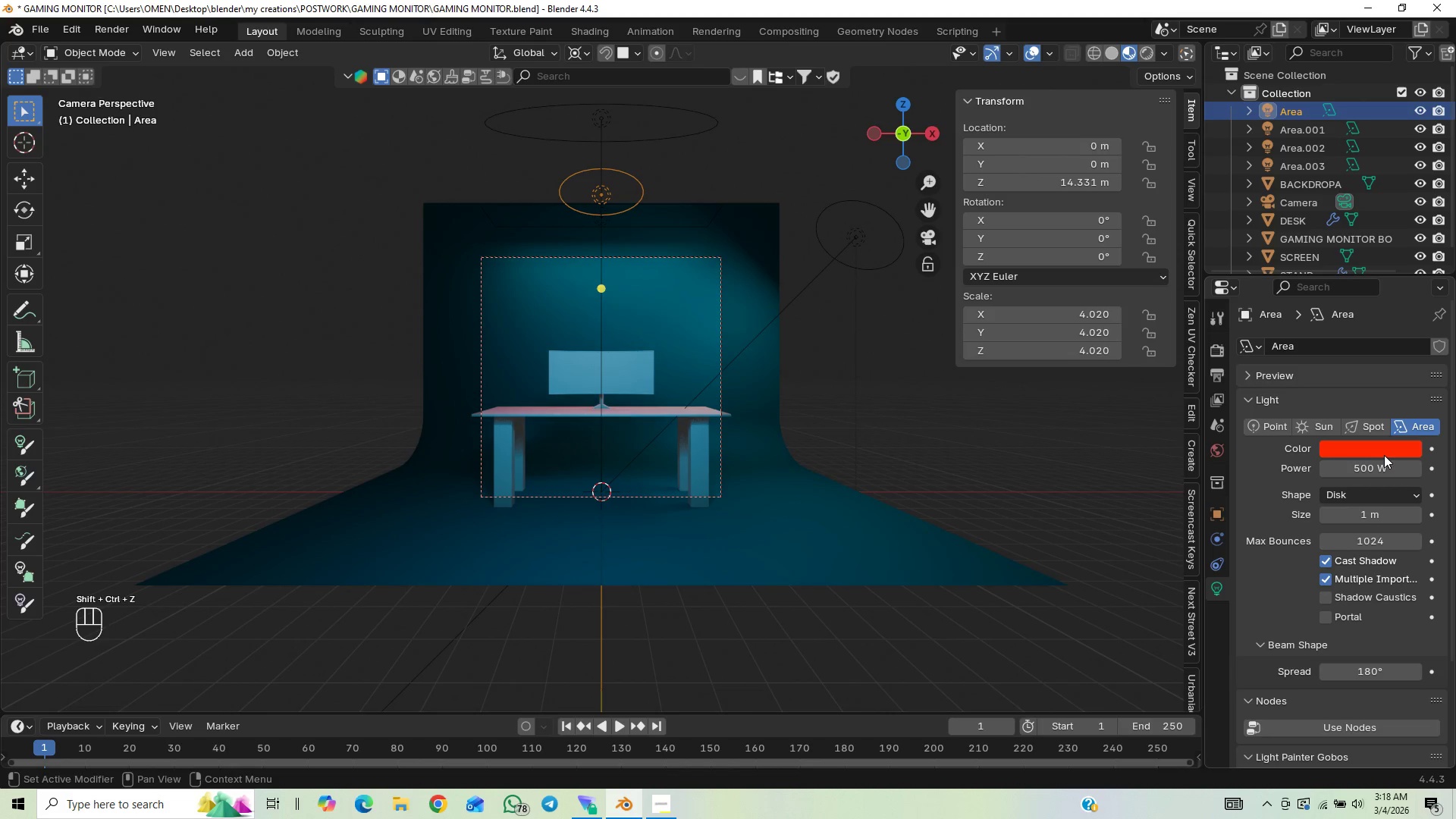 
left_click([1382, 455])
 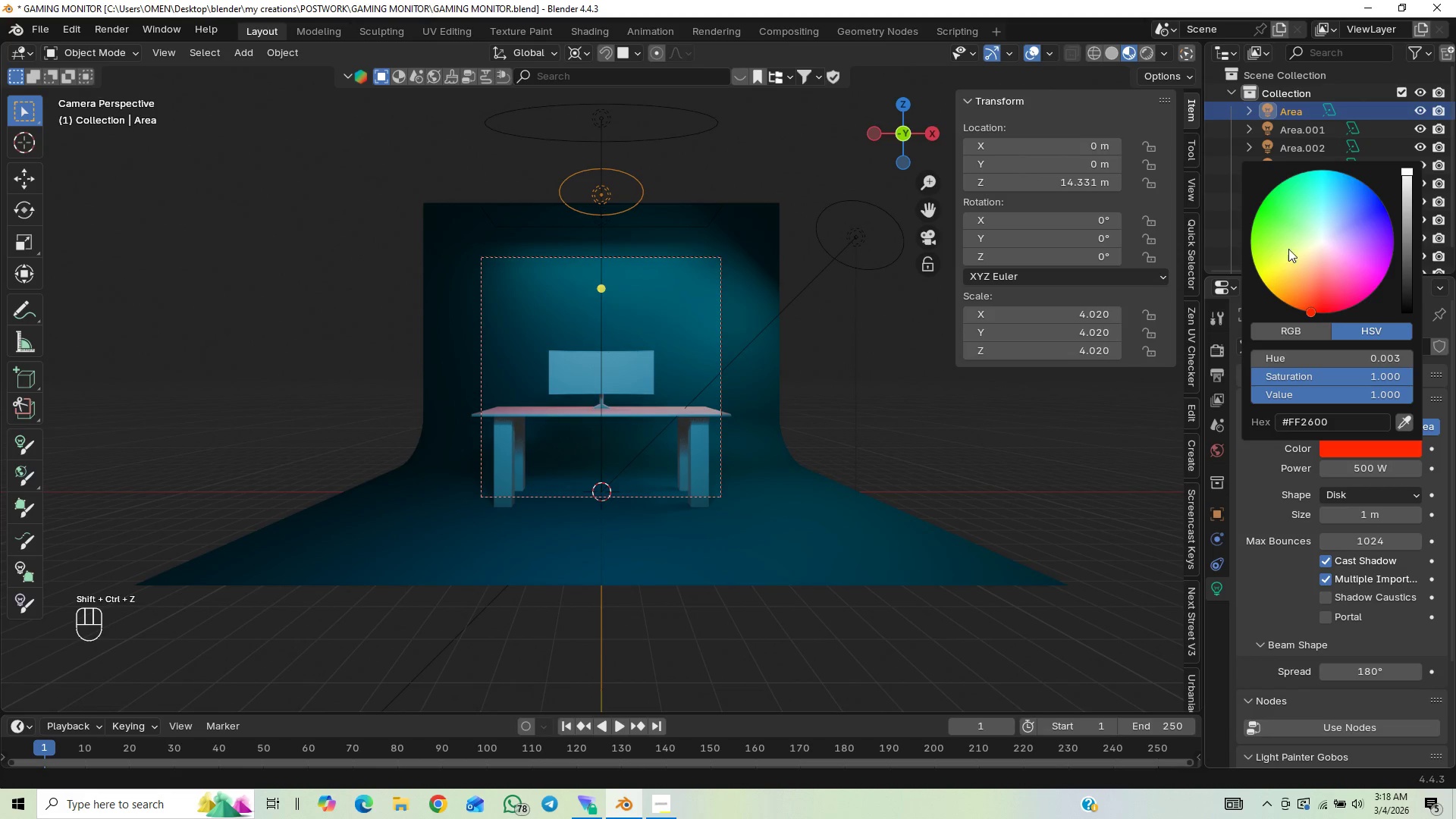 
left_click_drag(start_coordinate=[1288, 246], to_coordinate=[1327, 298])
 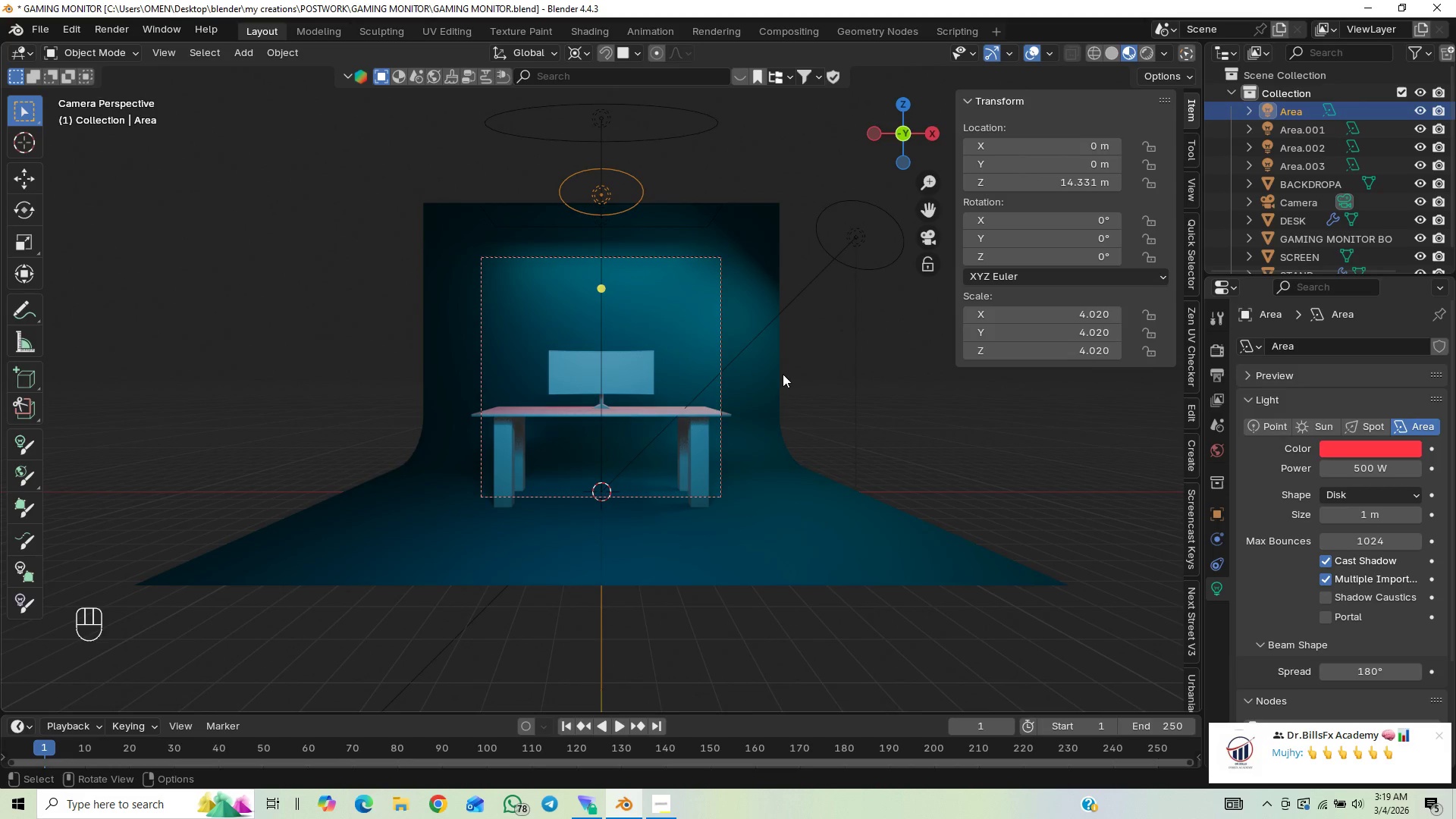 
left_click([776, 390])
 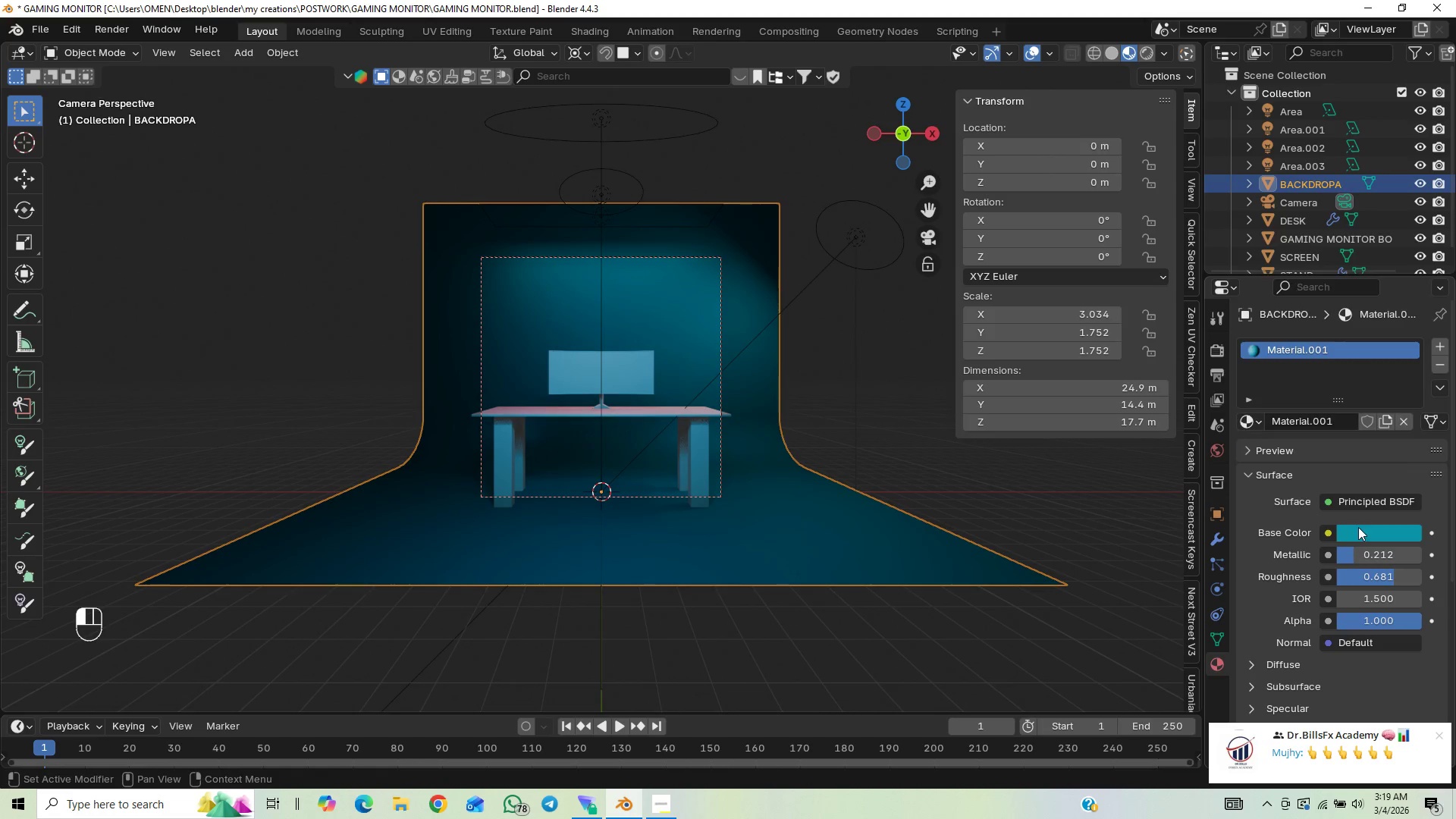 
left_click_drag(start_coordinate=[1326, 328], to_coordinate=[1323, 314])
 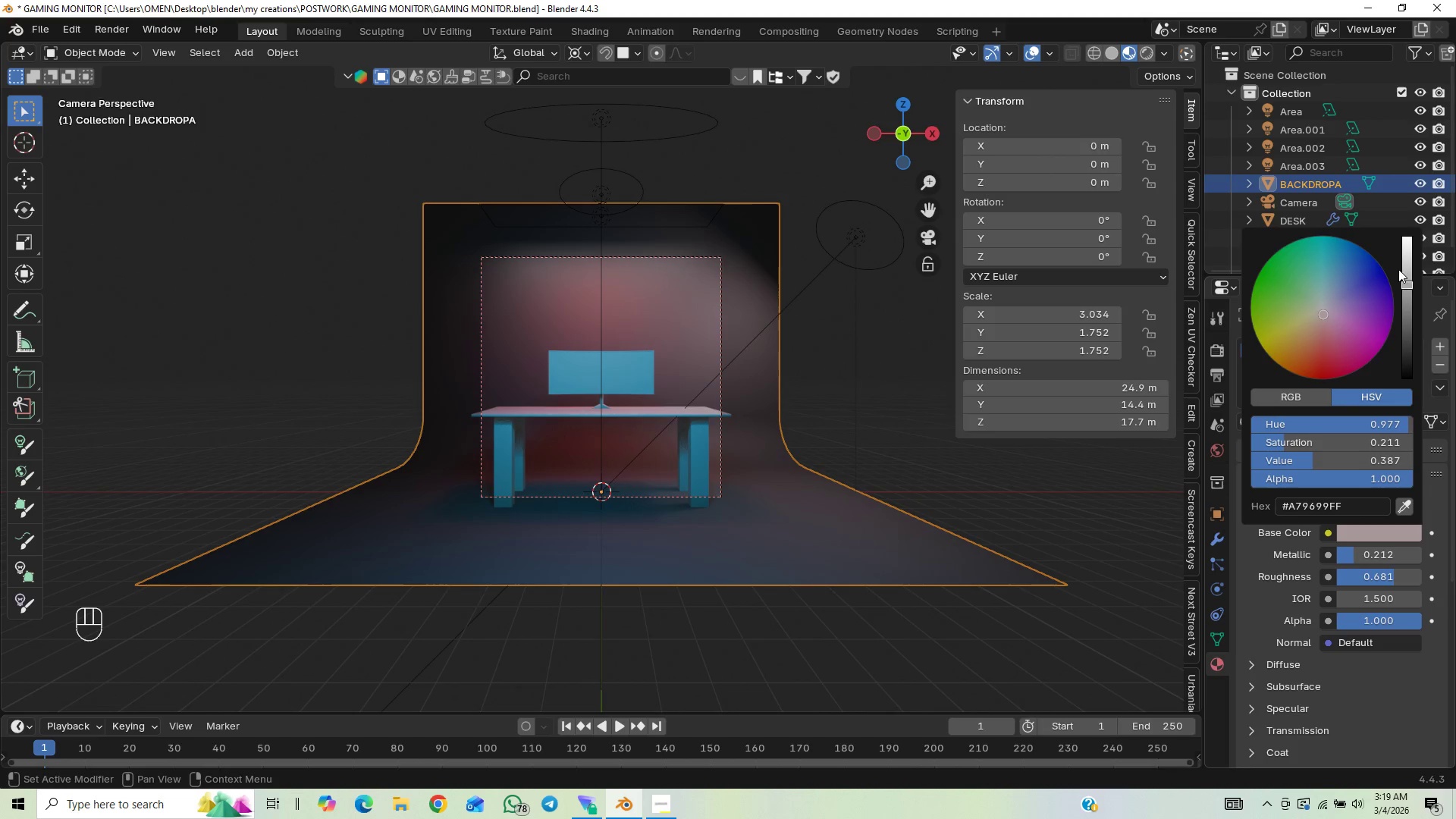 
left_click_drag(start_coordinate=[1405, 265], to_coordinate=[1410, 279])
 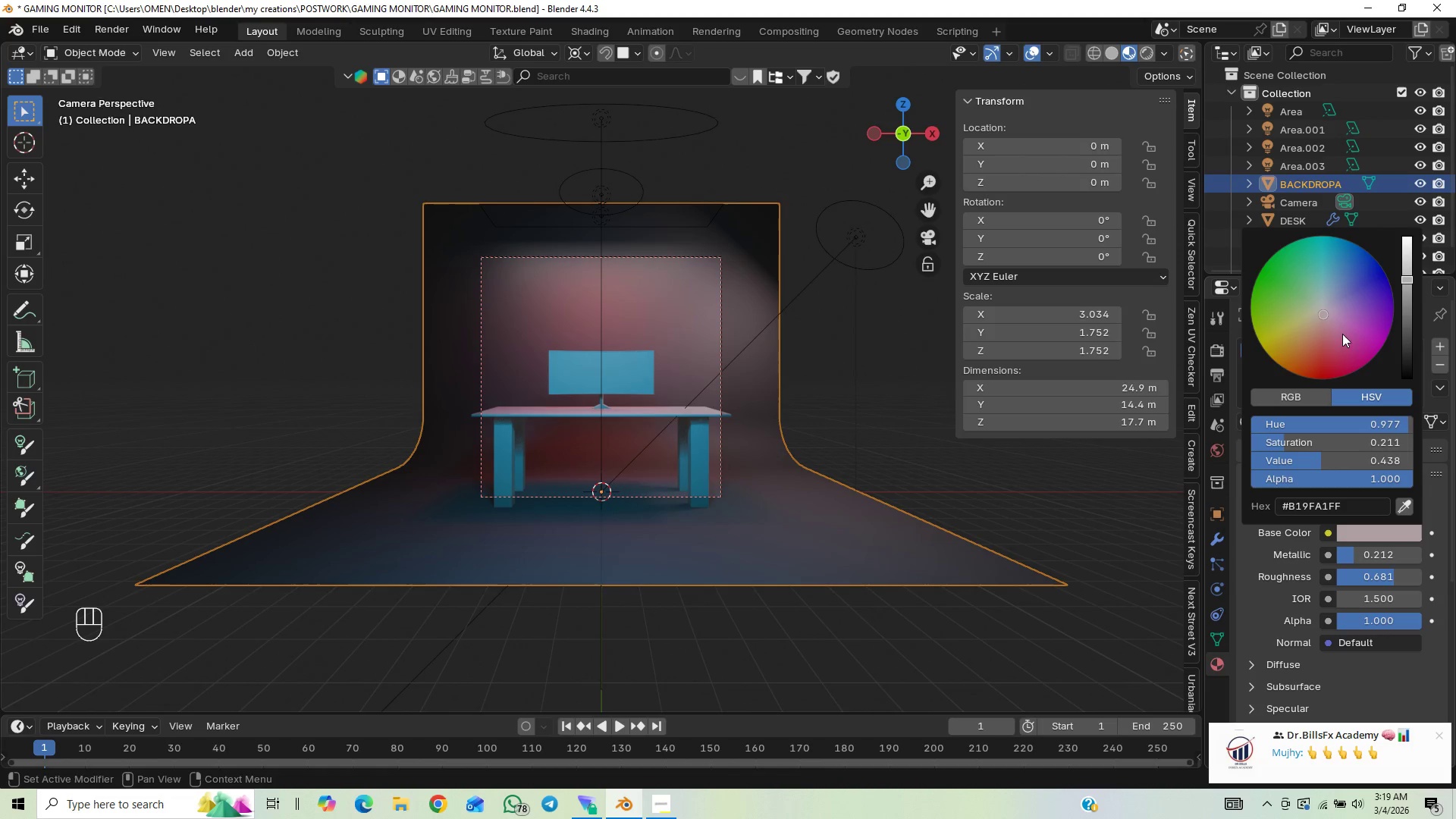 
left_click_drag(start_coordinate=[1336, 331], to_coordinate=[1346, 298])
 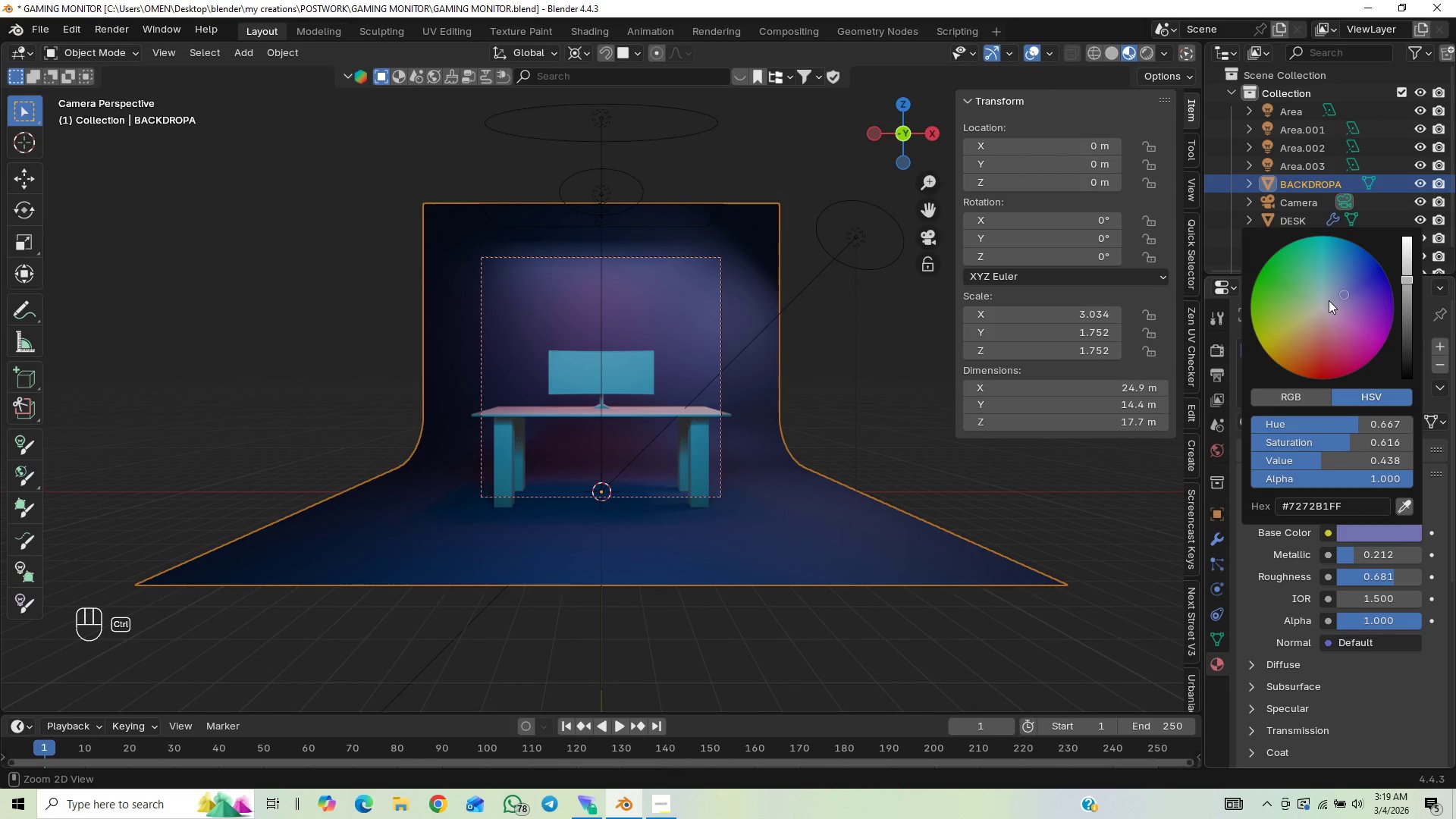 
key(Control+Z)
 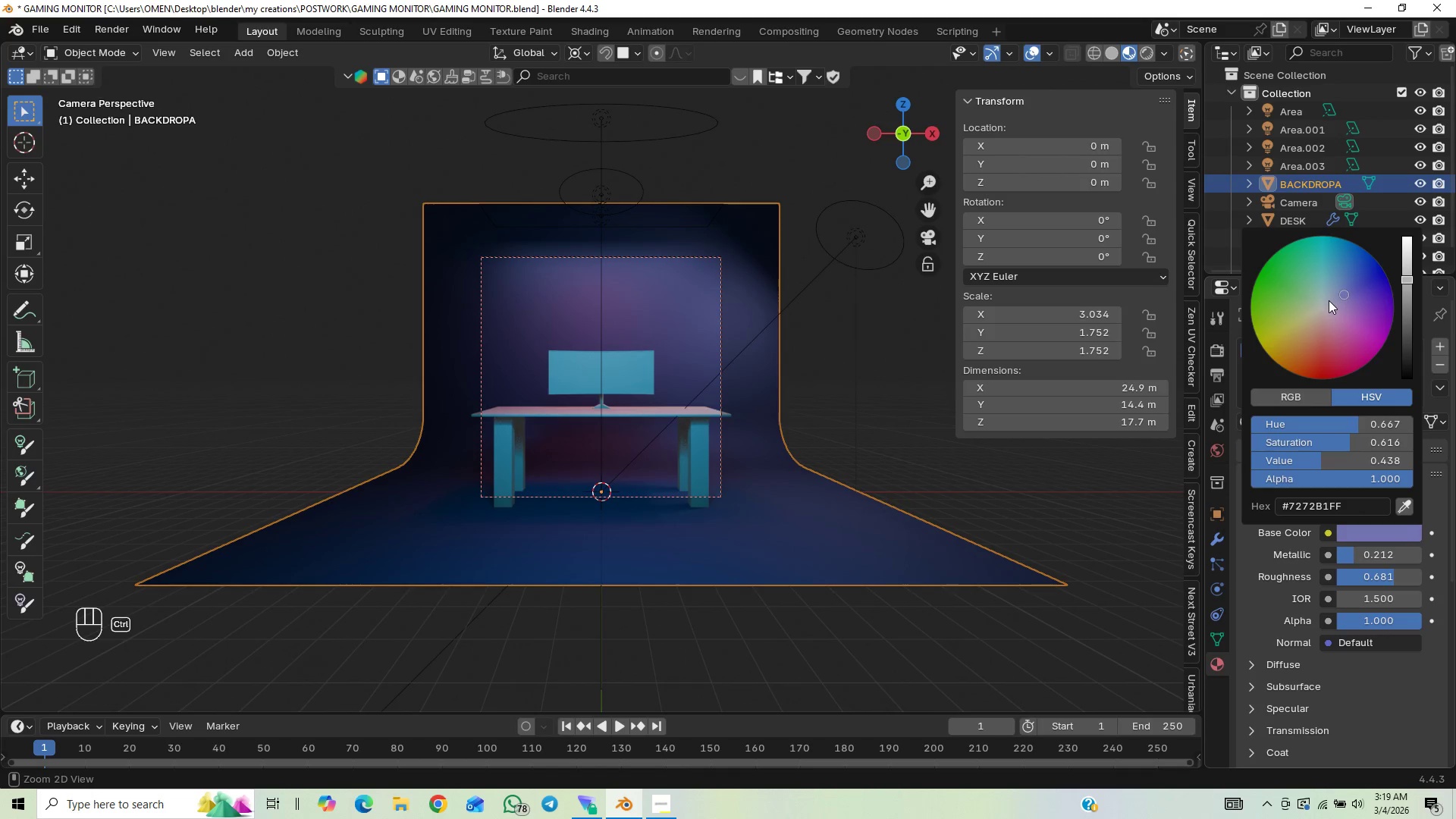 
key(Control+Z)
 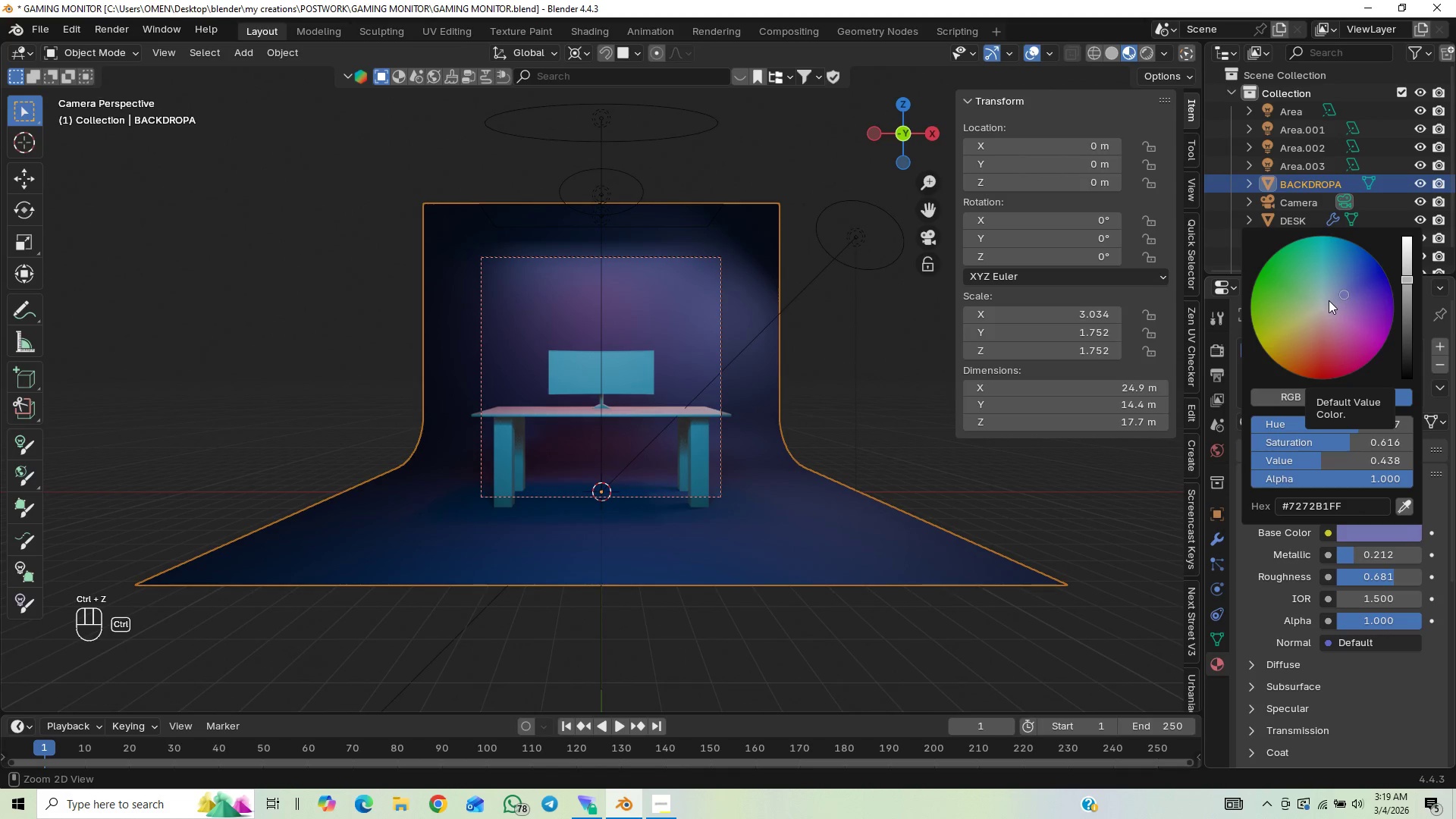 
key(Control+Z)
 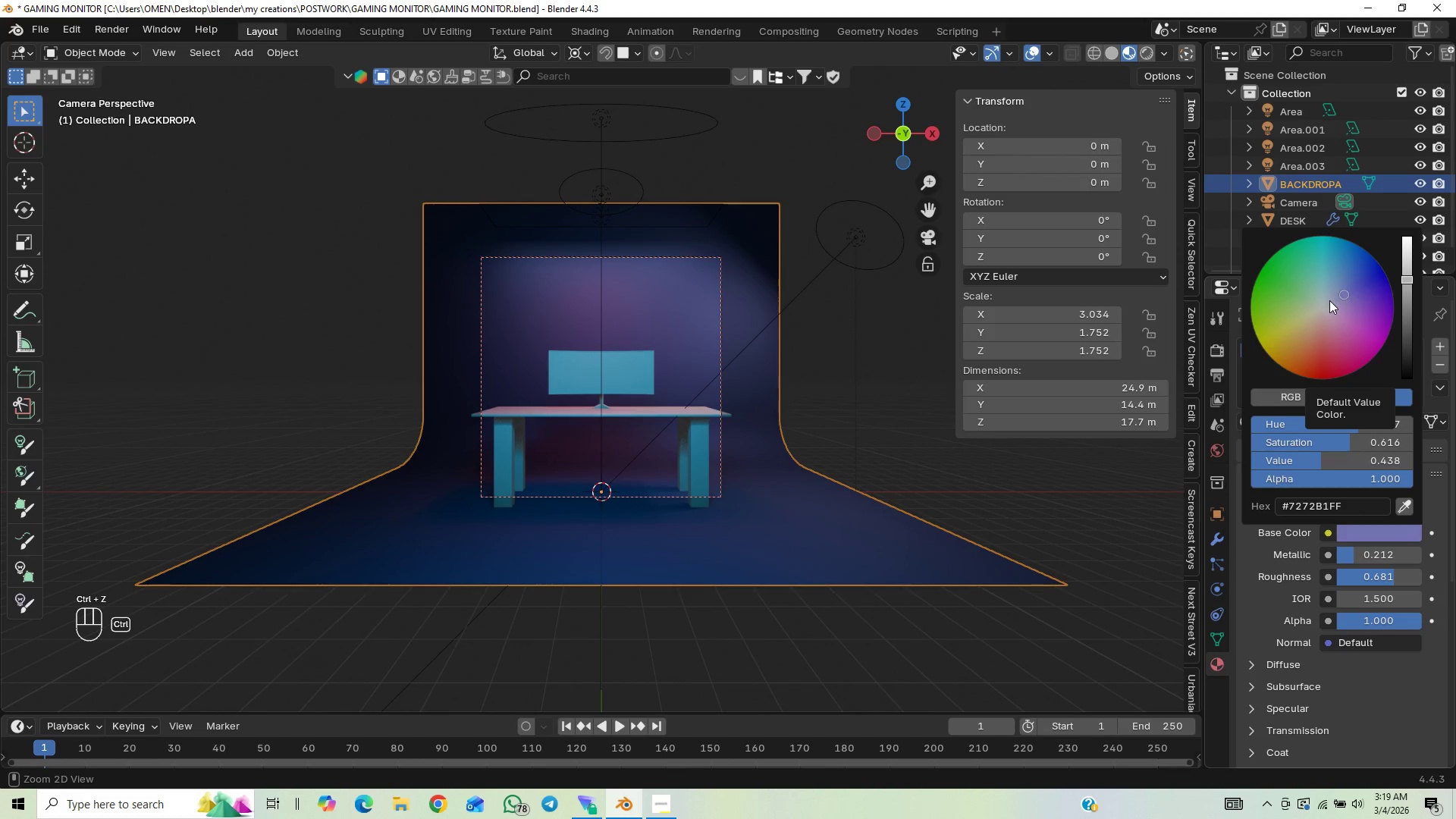 
key(Control+Z)
 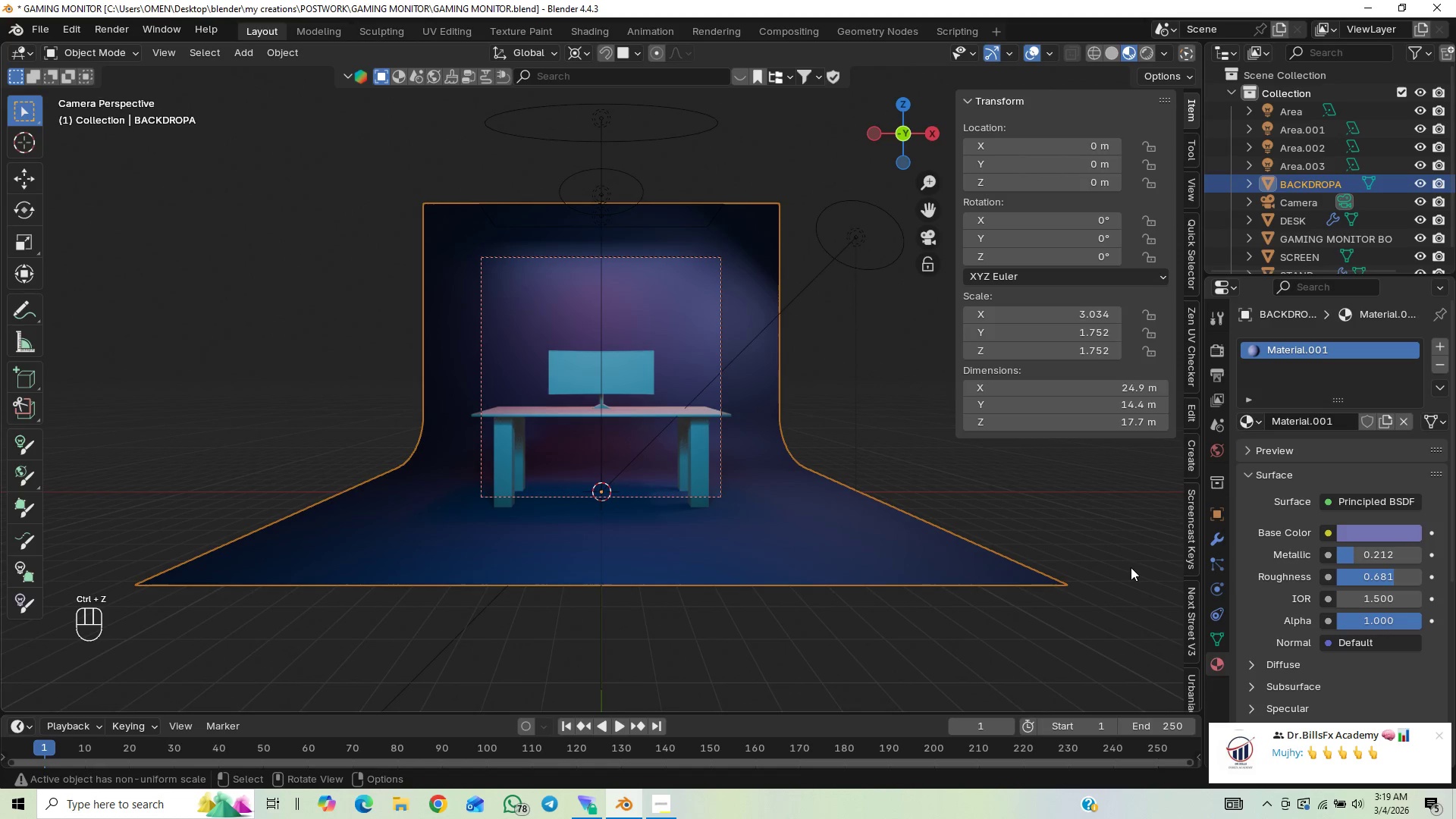 
key(Control+Z)
 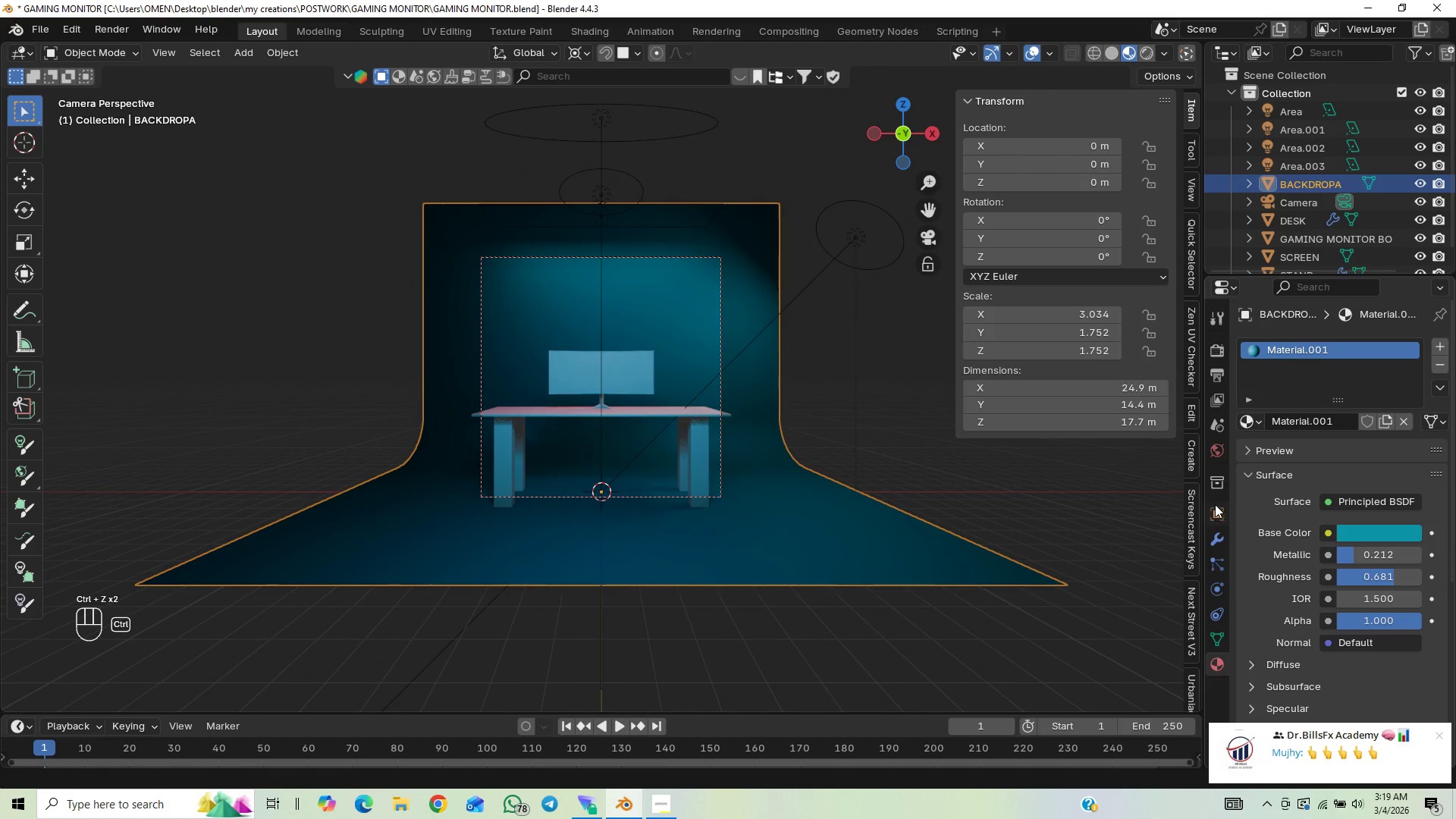 
key(Control+Z)
 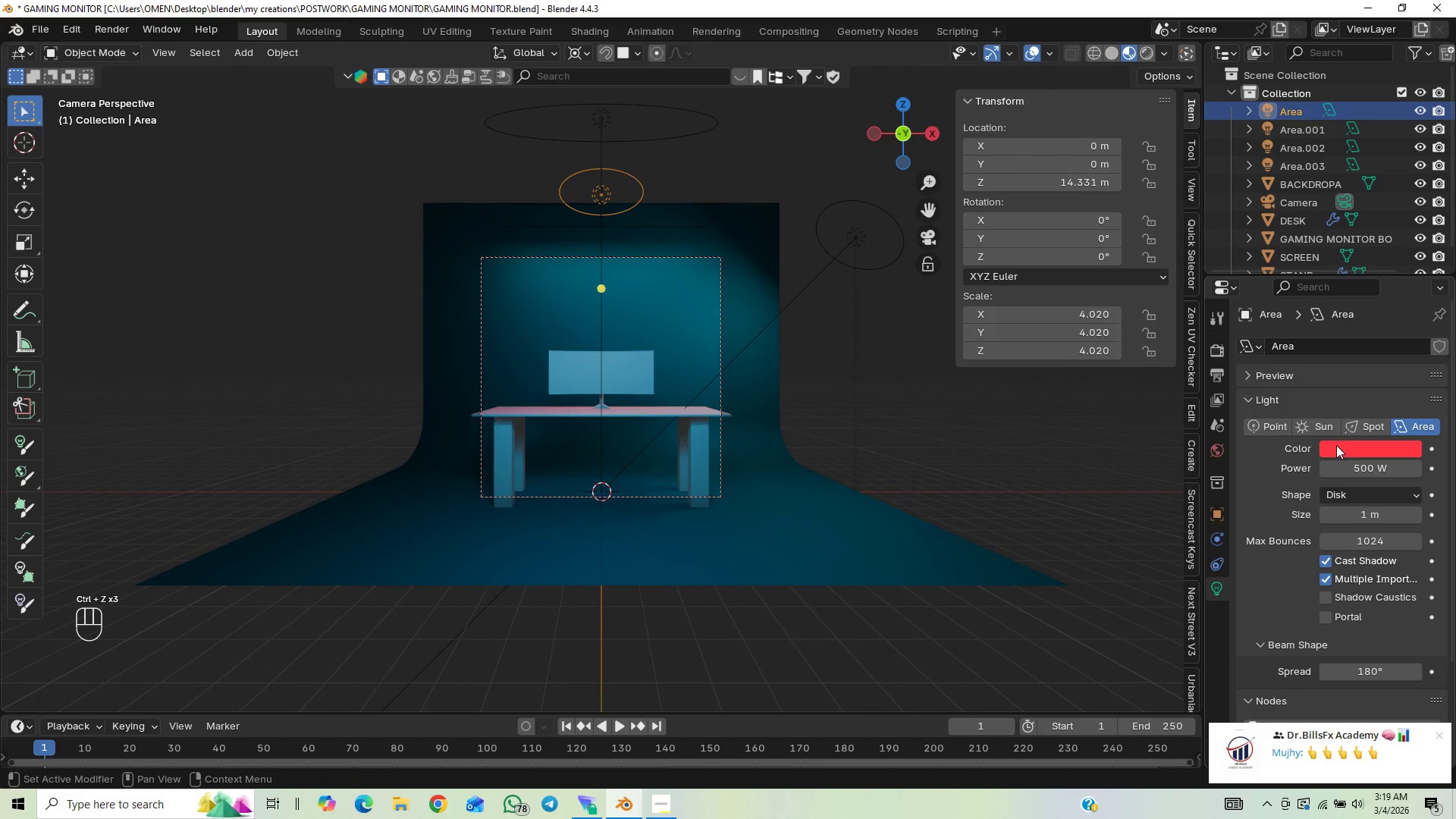 
left_click([1352, 449])
 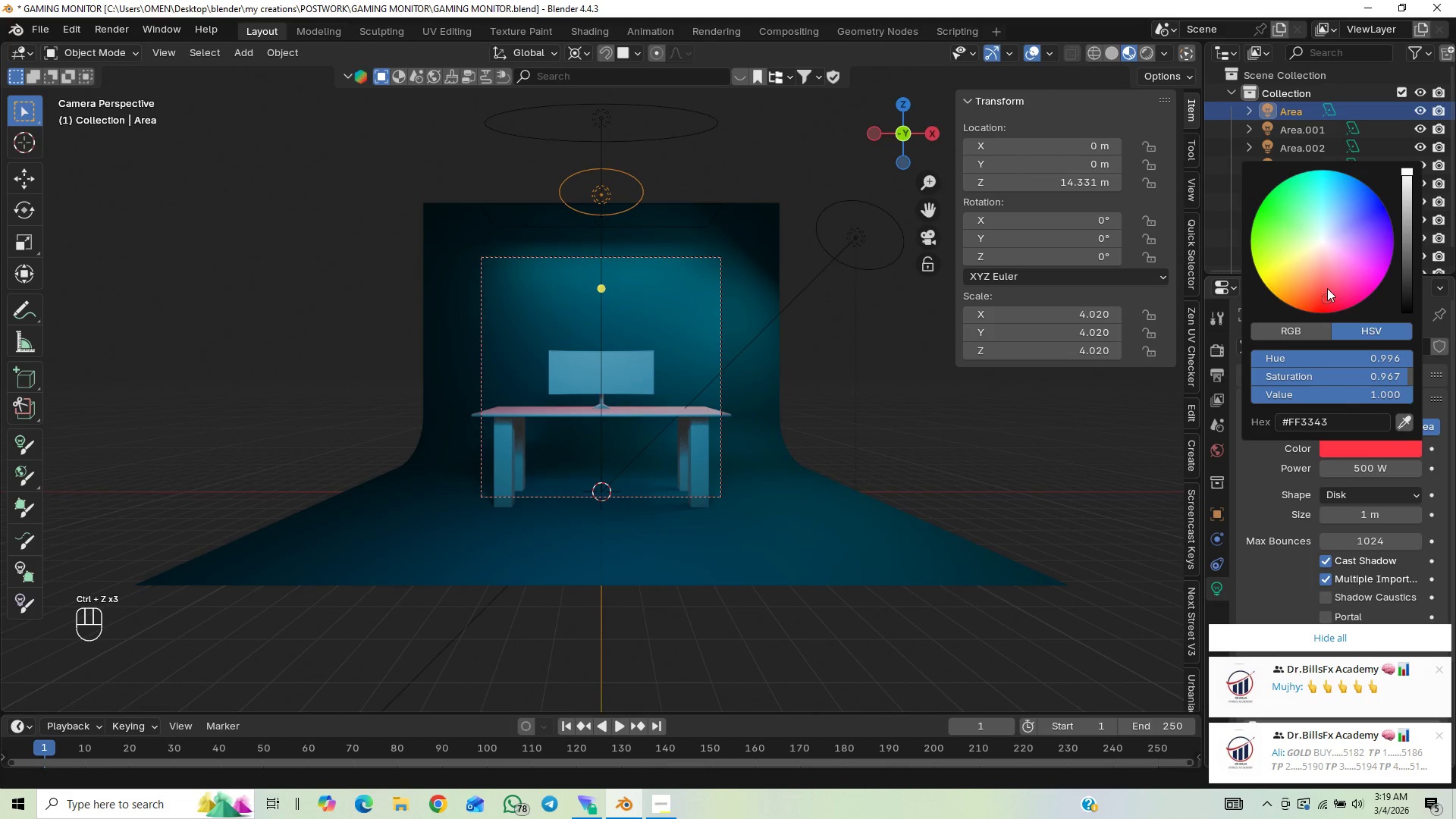 
left_click_drag(start_coordinate=[1316, 253], to_coordinate=[1278, 282])
 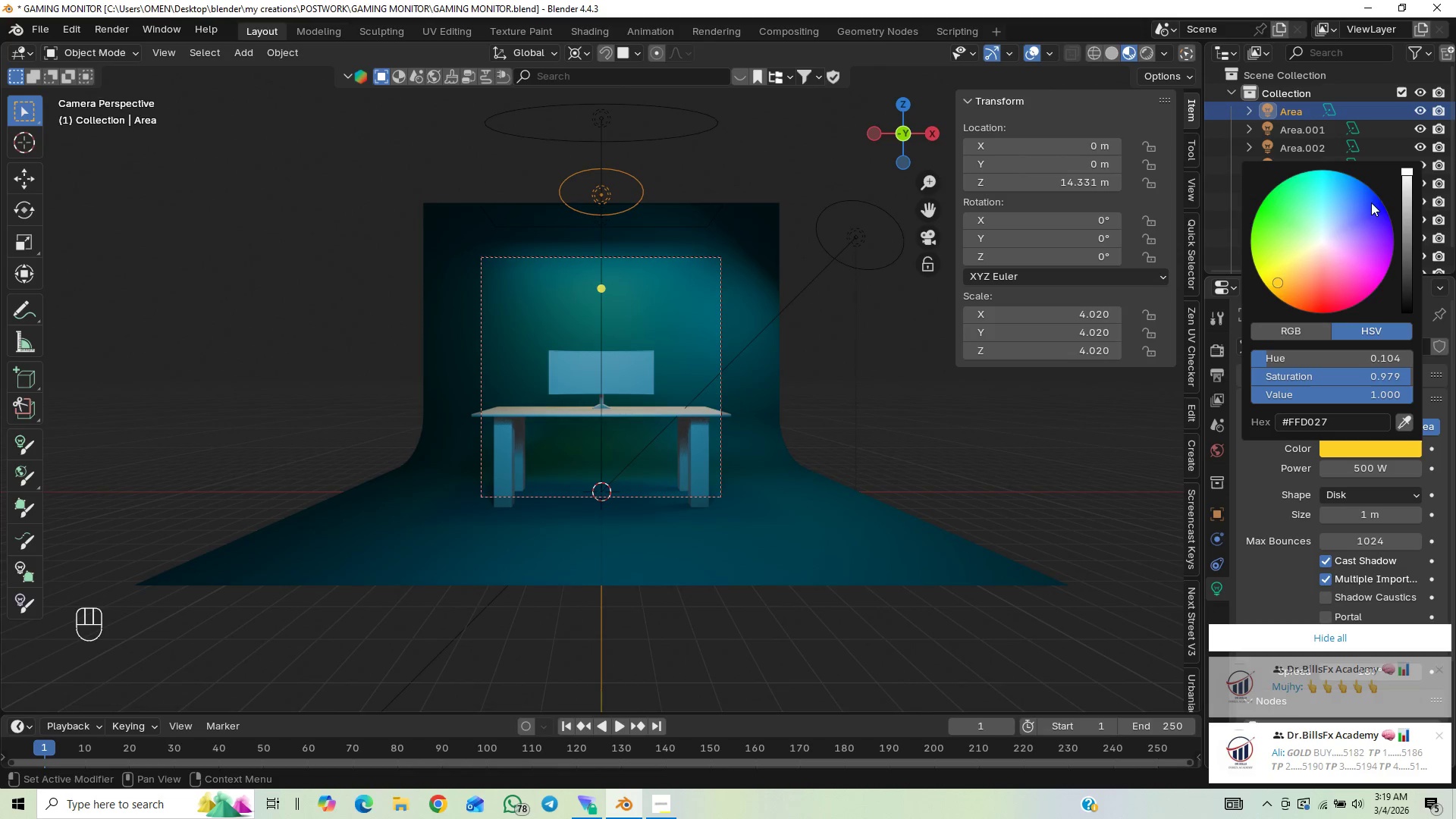 
mouse_move([1344, 239])
 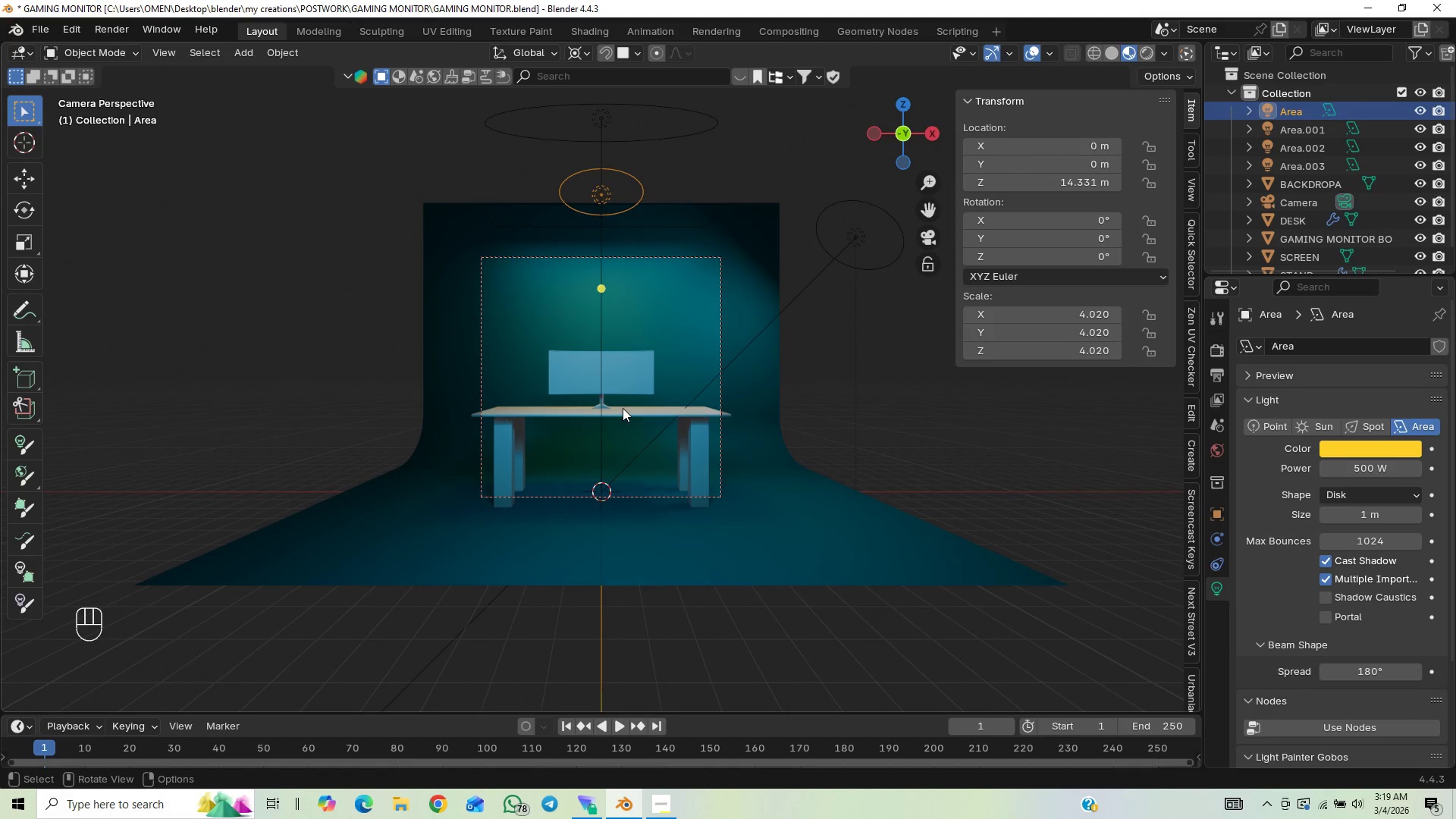 
wait(6.39)
 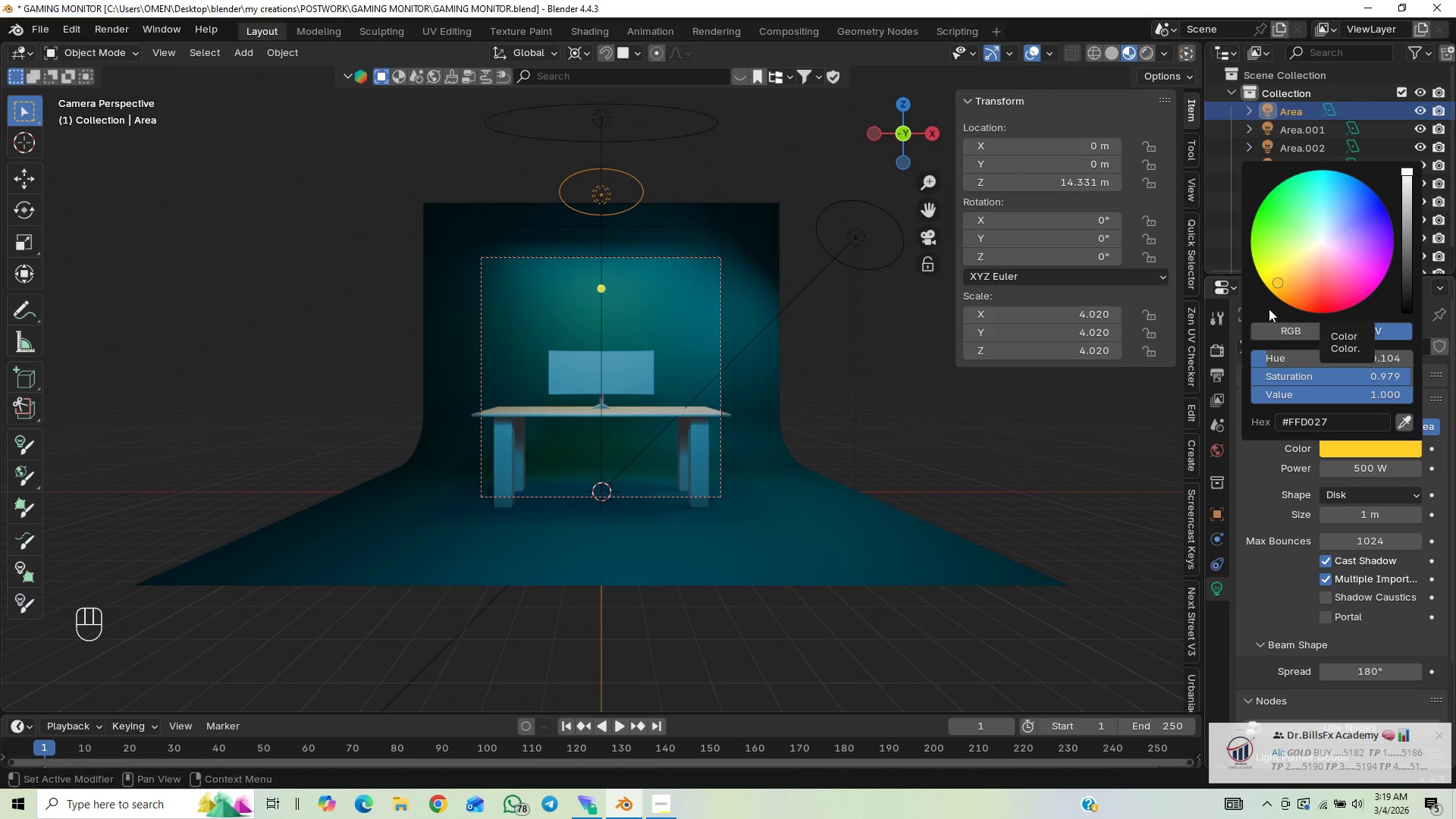 
left_click([759, 465])
 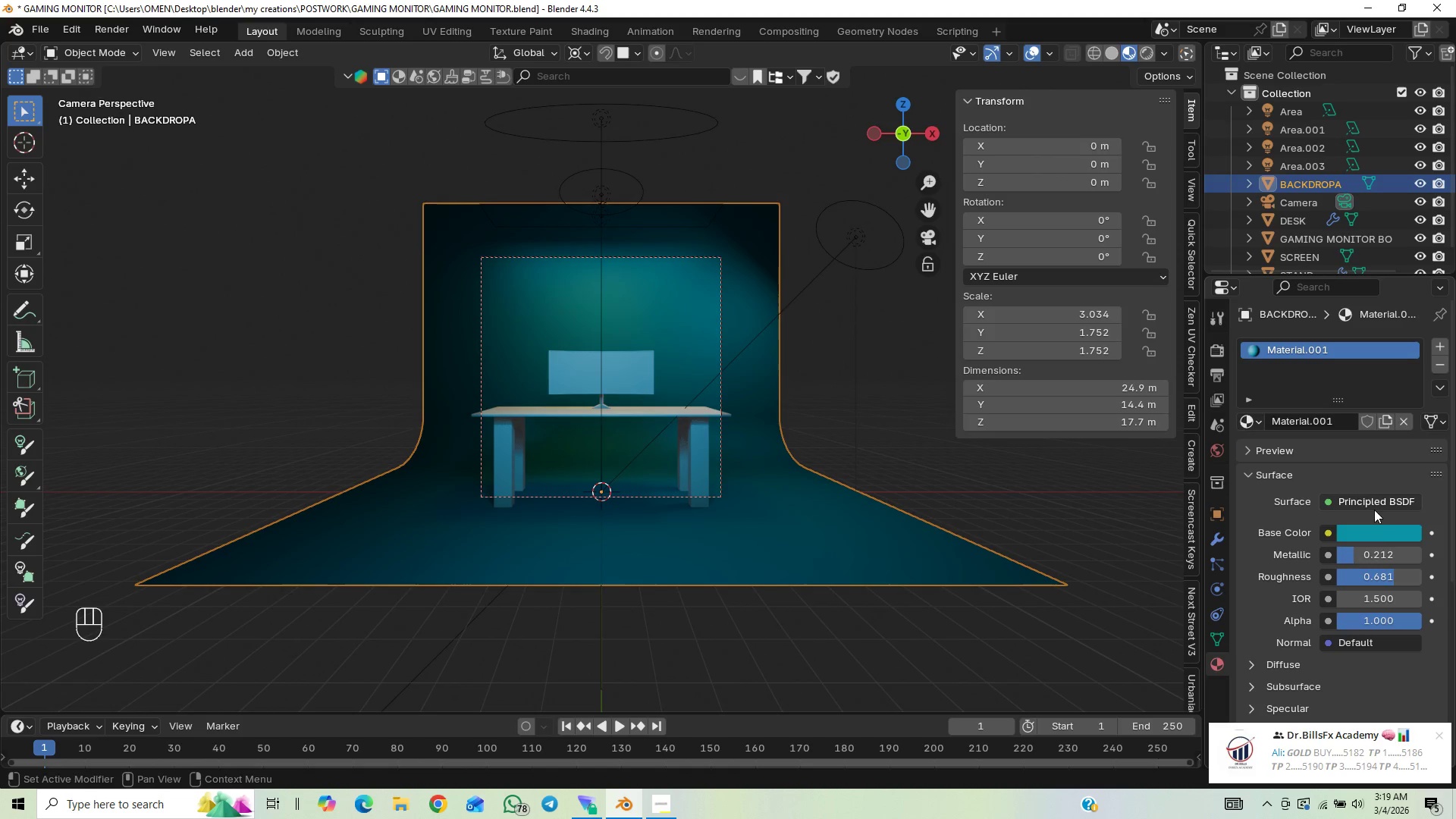 
left_click([1380, 532])
 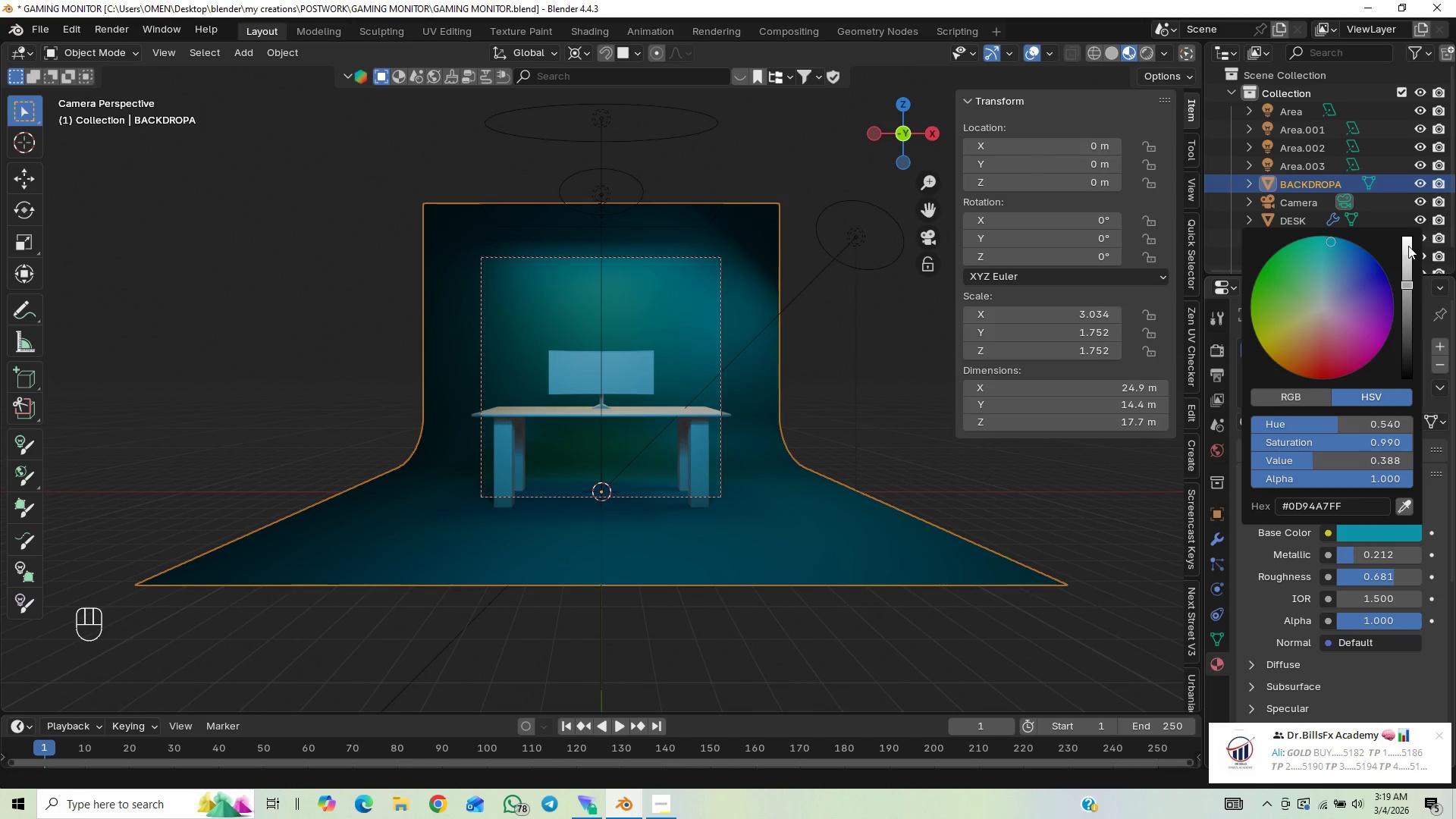 
left_click_drag(start_coordinate=[1408, 271], to_coordinate=[1405, 256])
 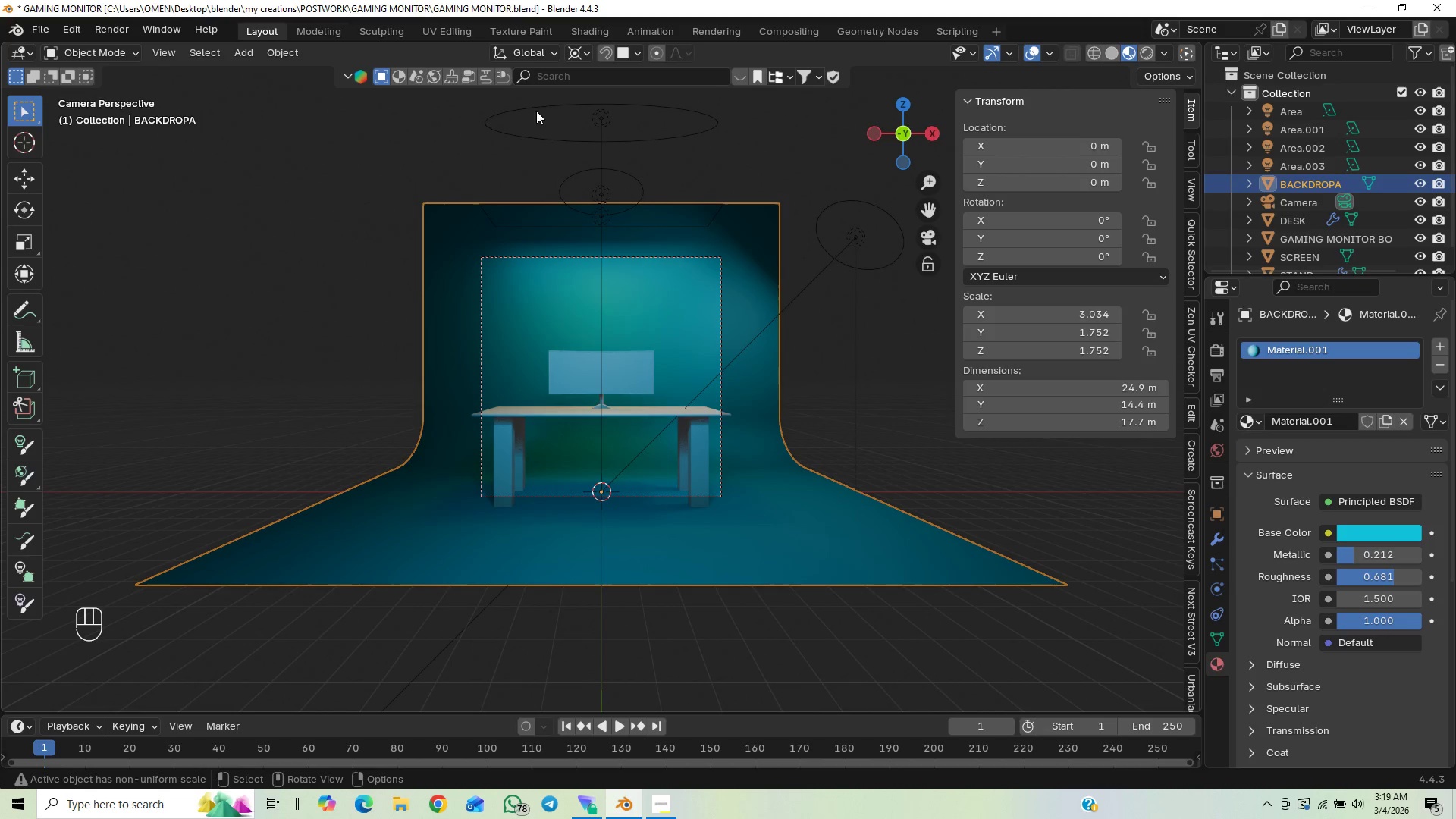 
left_click([621, 79])
 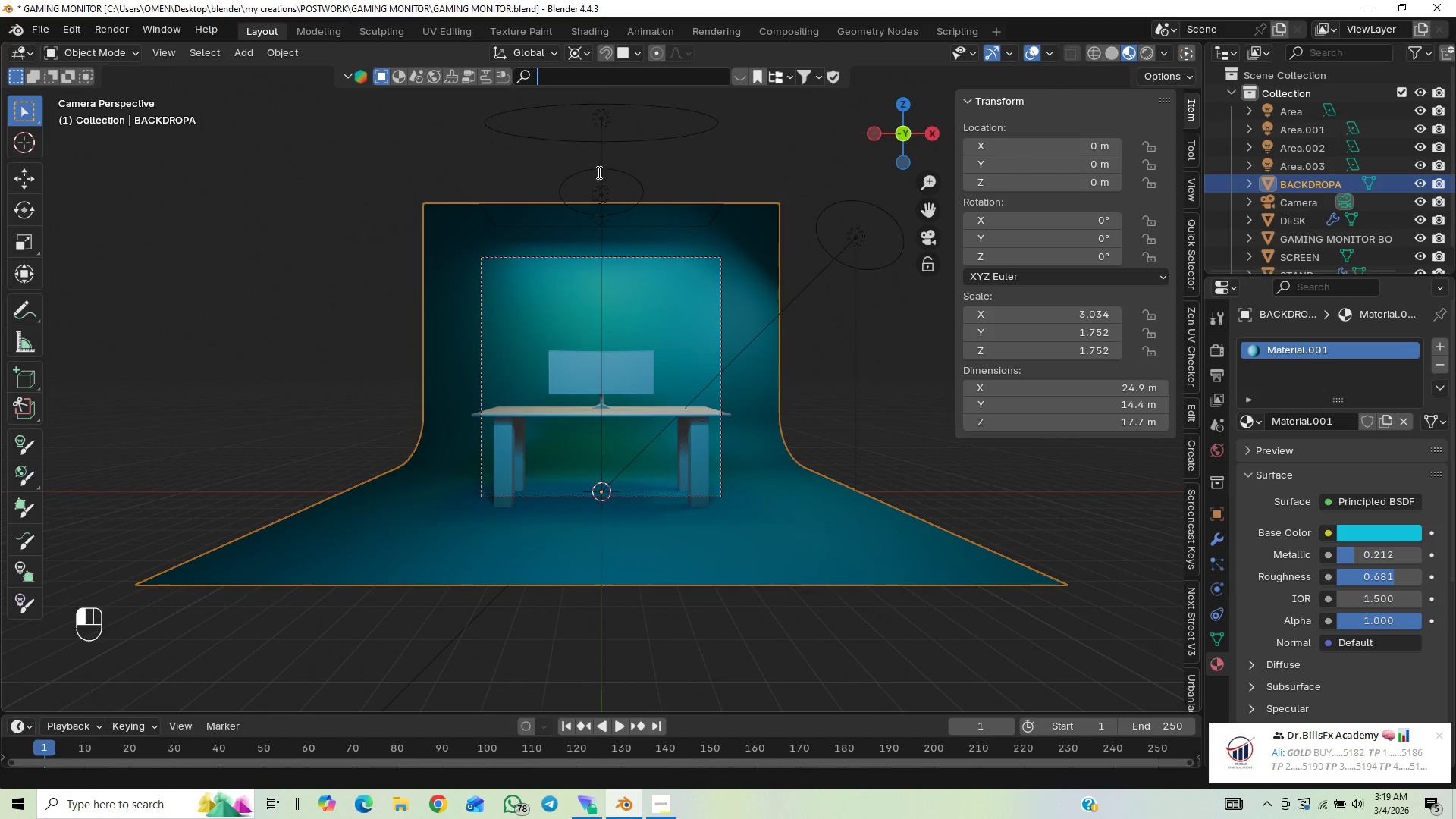 
type(WOOD)
 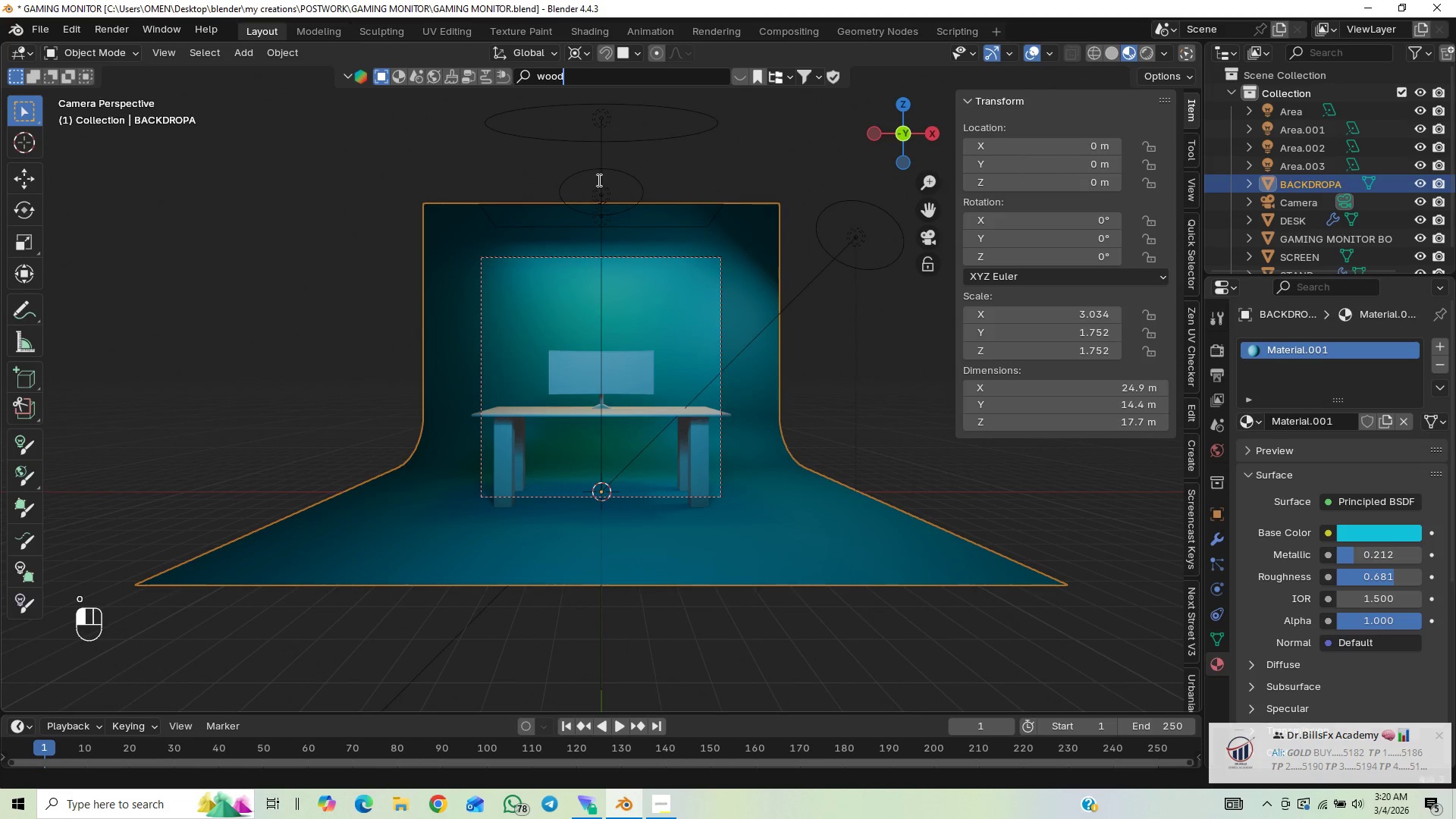 
key(Enter)
 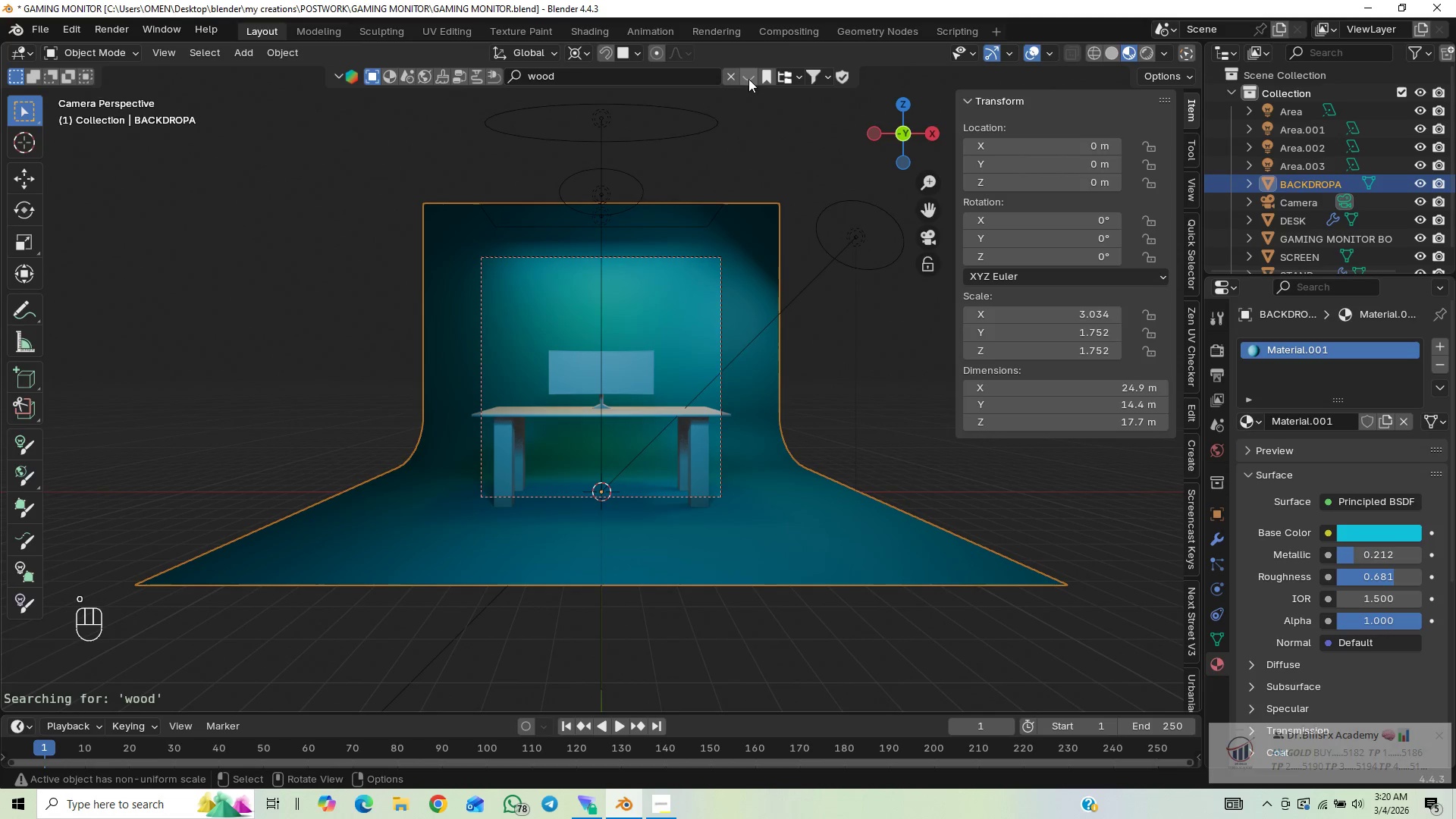 
left_click([749, 78])
 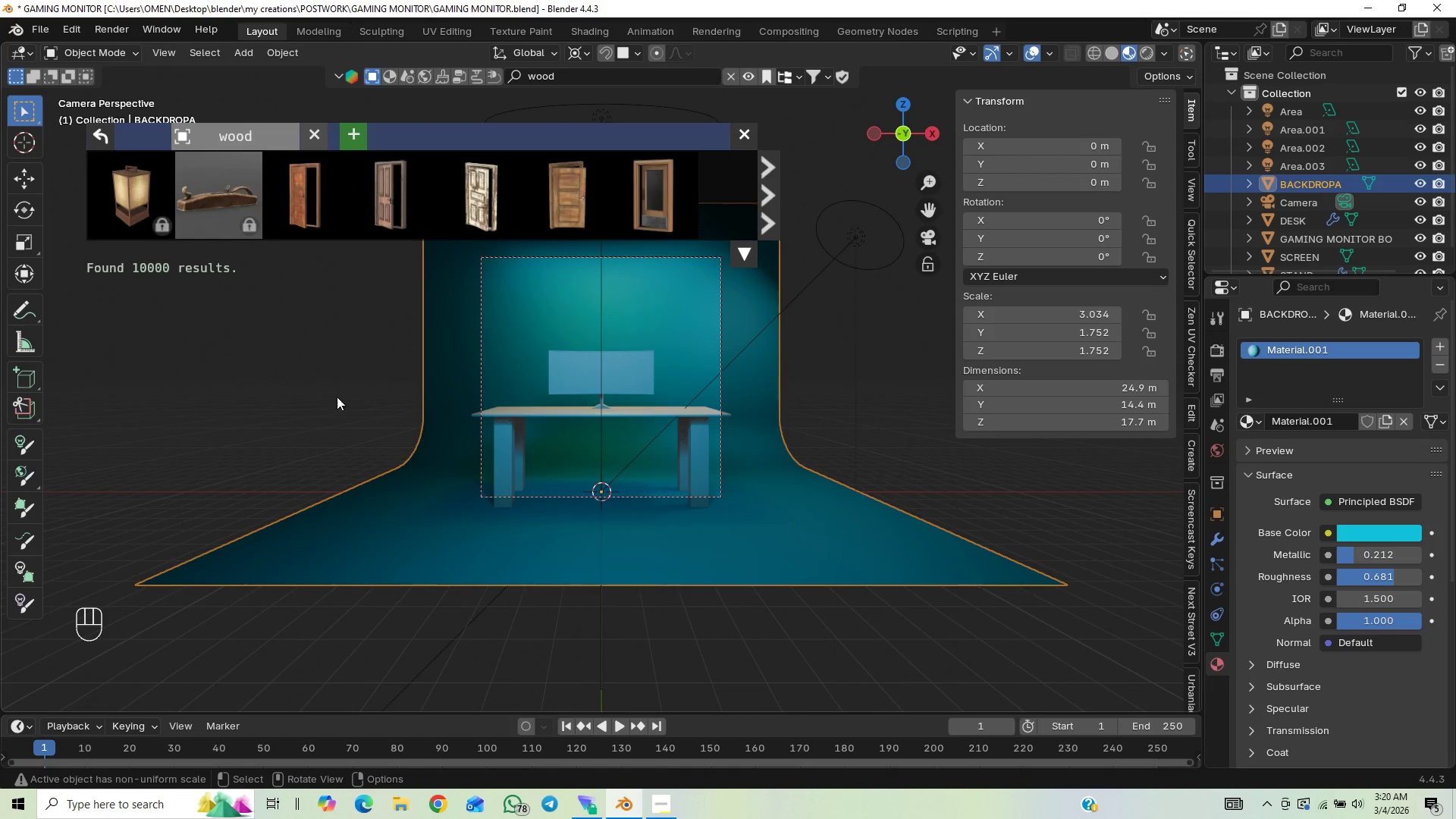 
wait(10.38)
 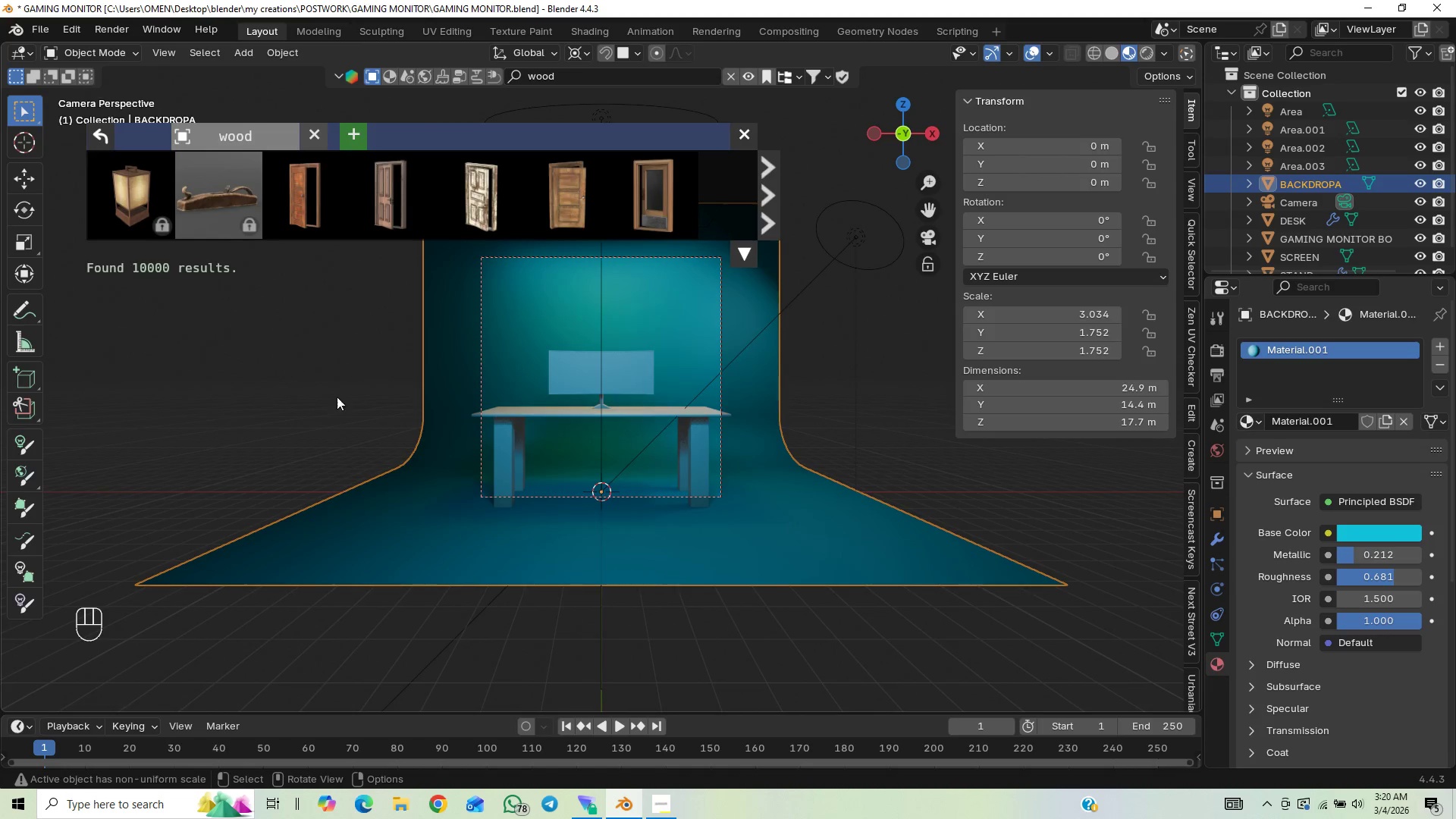 
left_click([403, 79])
 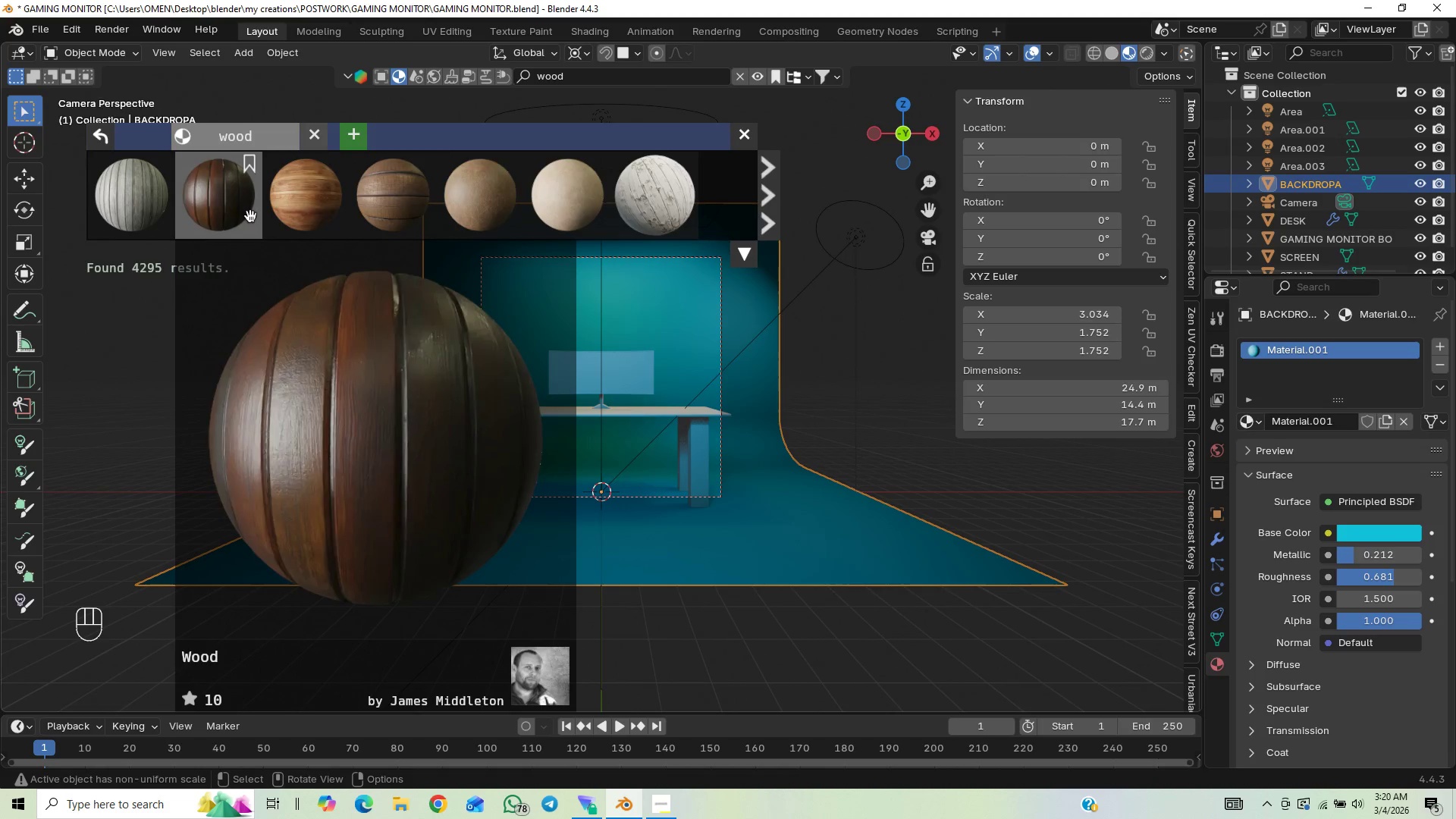 
wait(7.0)
 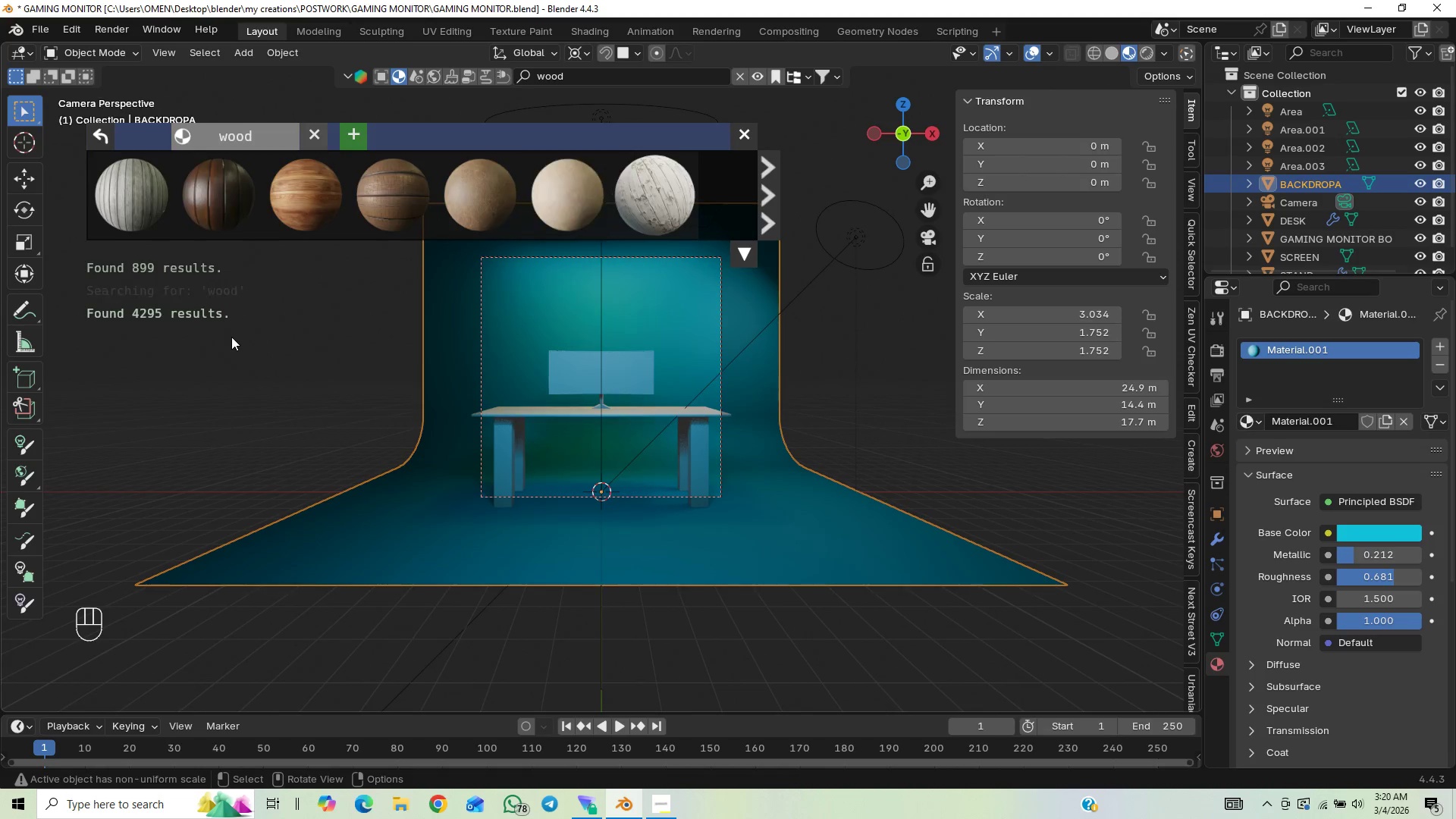 
left_click_drag(start_coordinate=[237, 213], to_coordinate=[617, 345])
 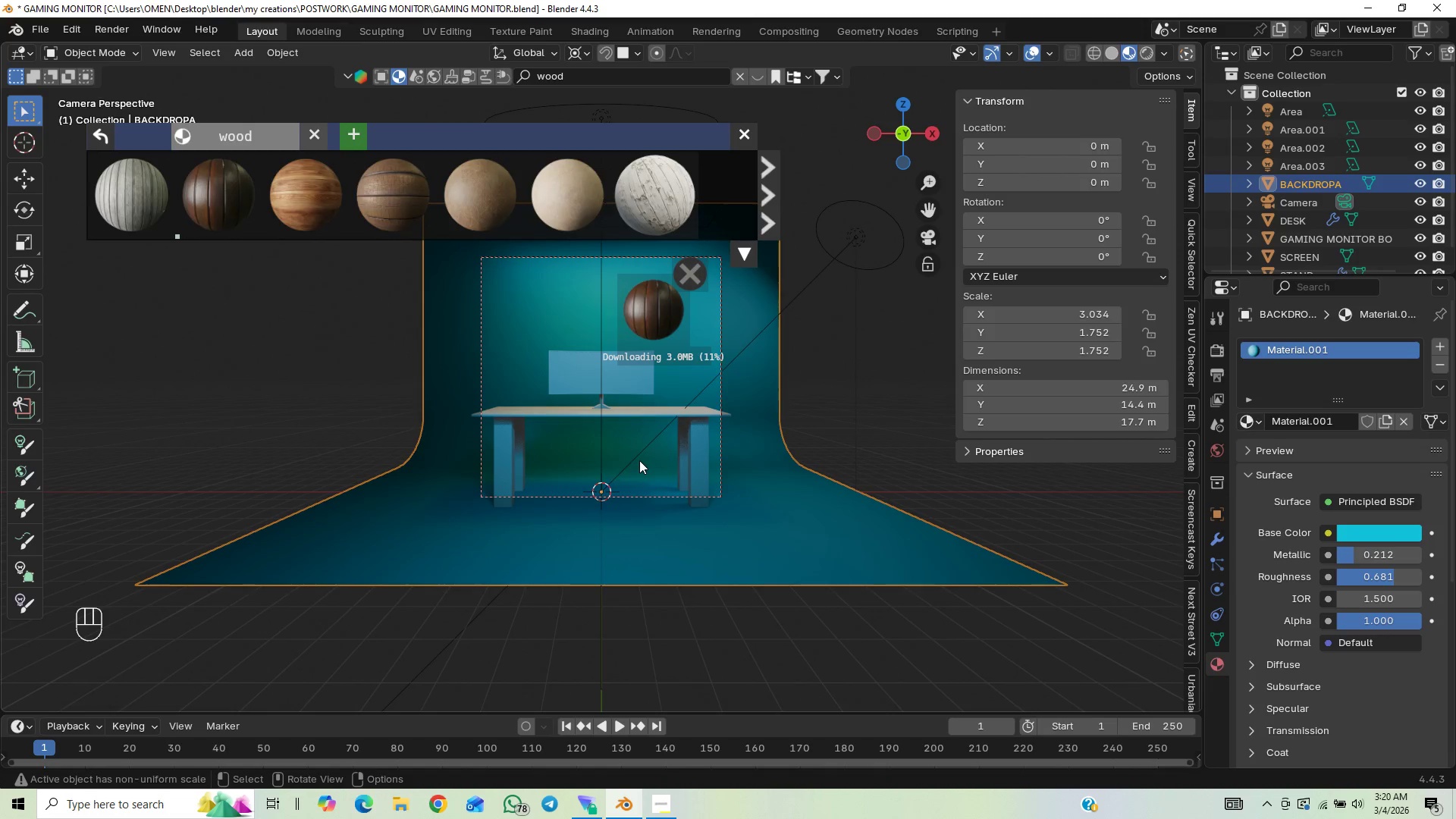 
wait(8.94)
 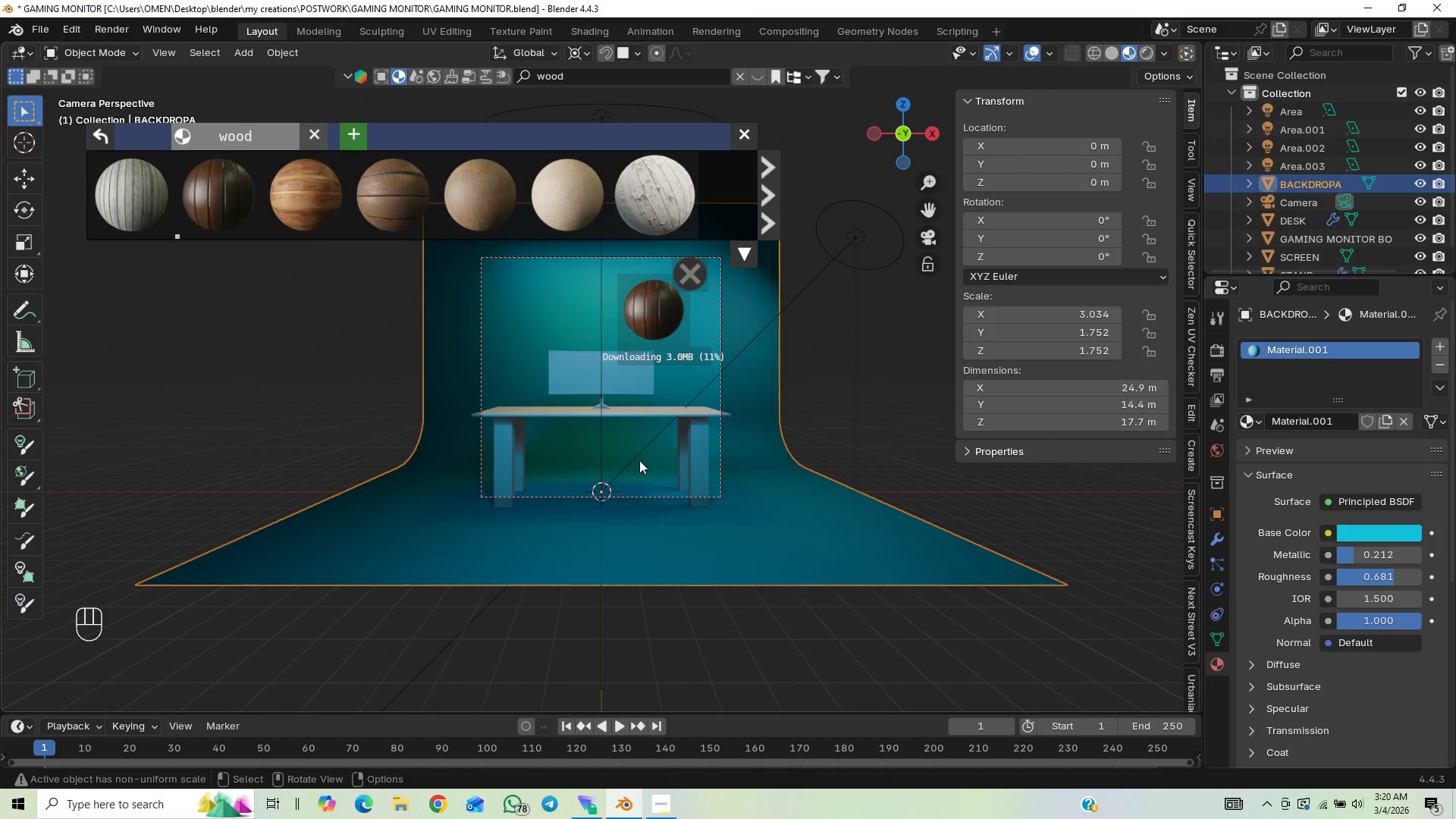 
scroll: coordinate [615, 448], scroll_direction: up, amount: 4.0
 